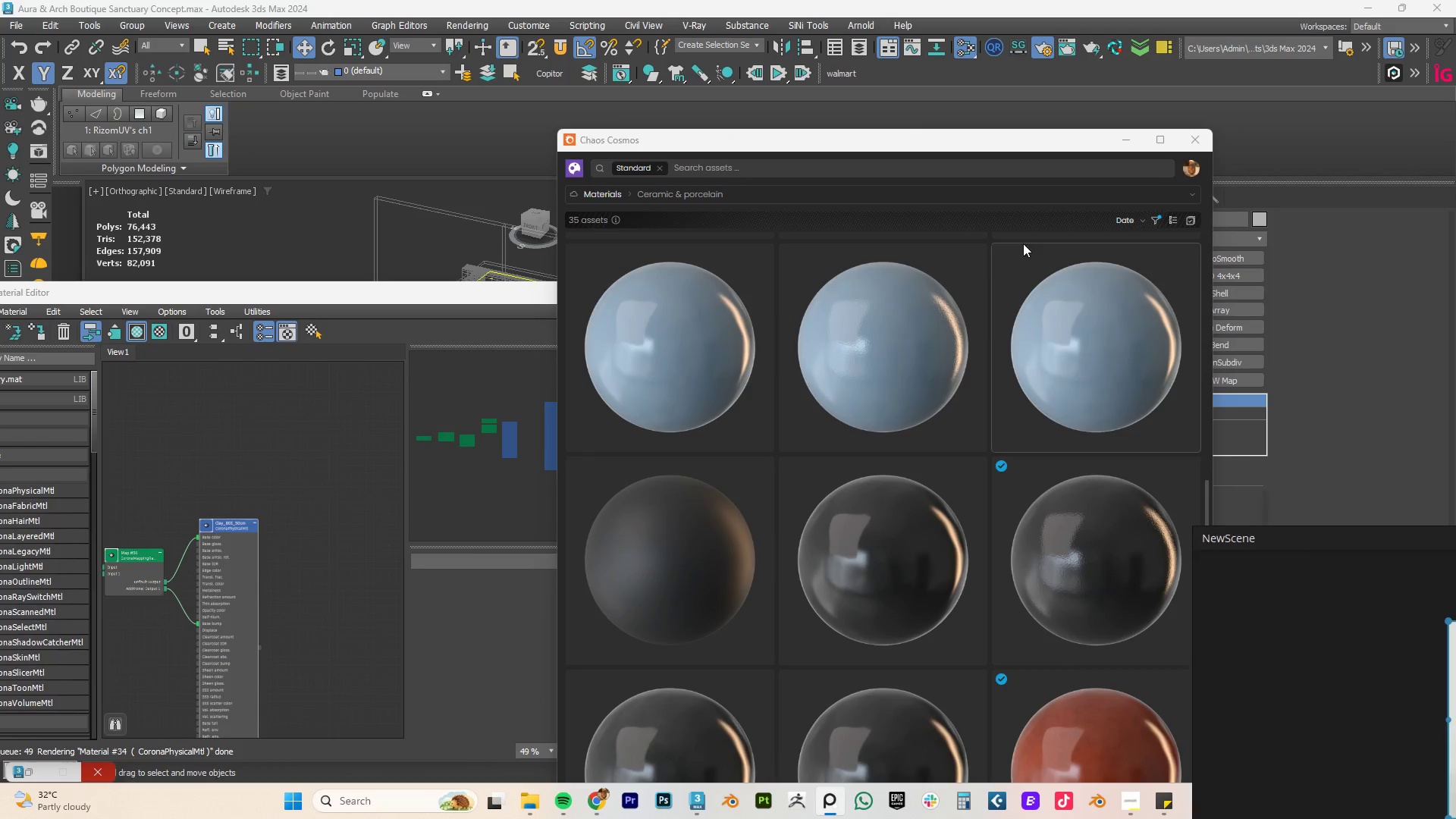 
left_click_drag(start_coordinate=[841, 147], to_coordinate=[1019, 17])
 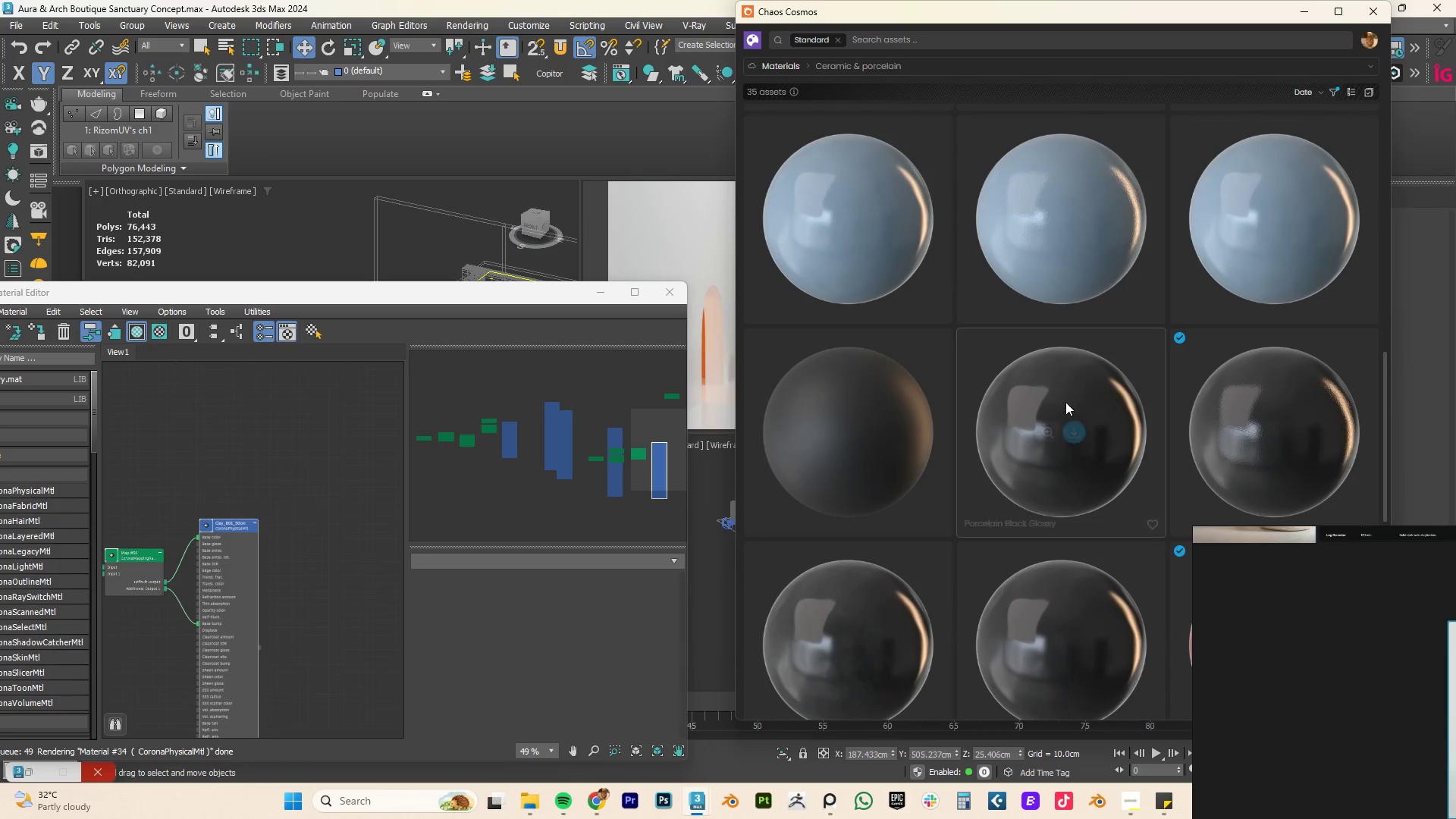 
scroll: coordinate [1106, 439], scroll_direction: down, amount: 6.0
 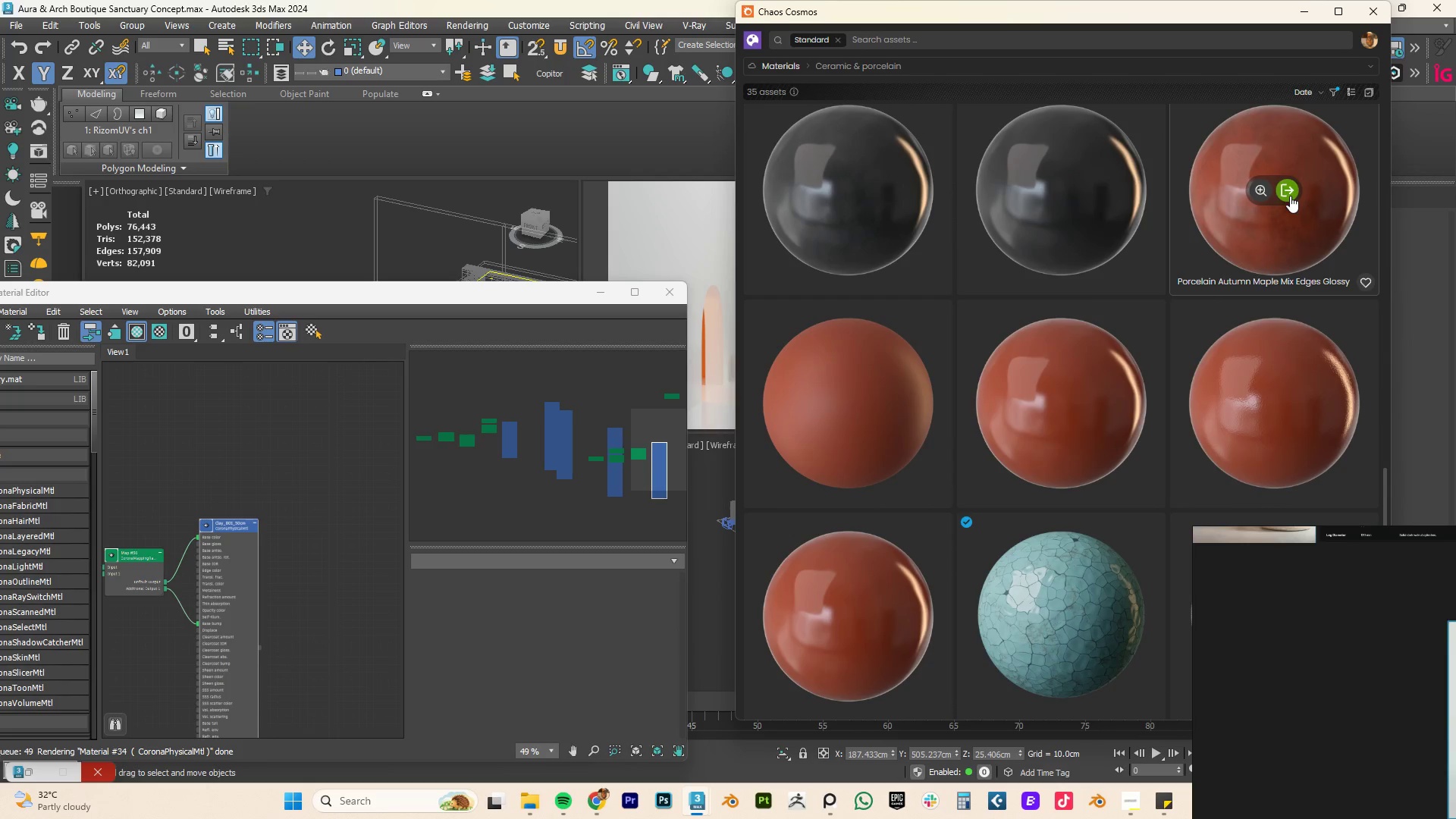 
left_click_drag(start_coordinate=[1288, 193], to_coordinate=[290, 450])
 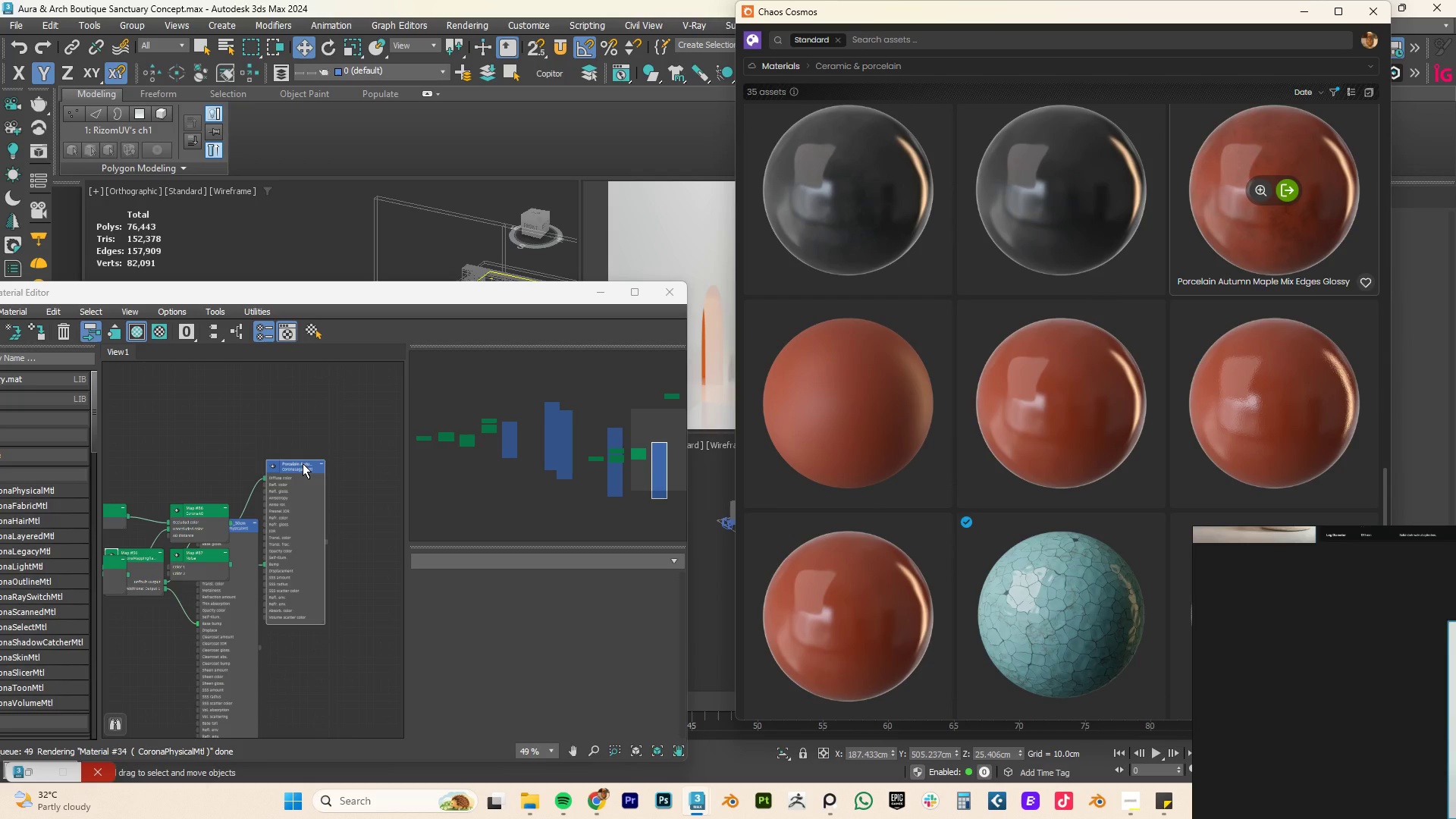 
right_click([303, 463])
 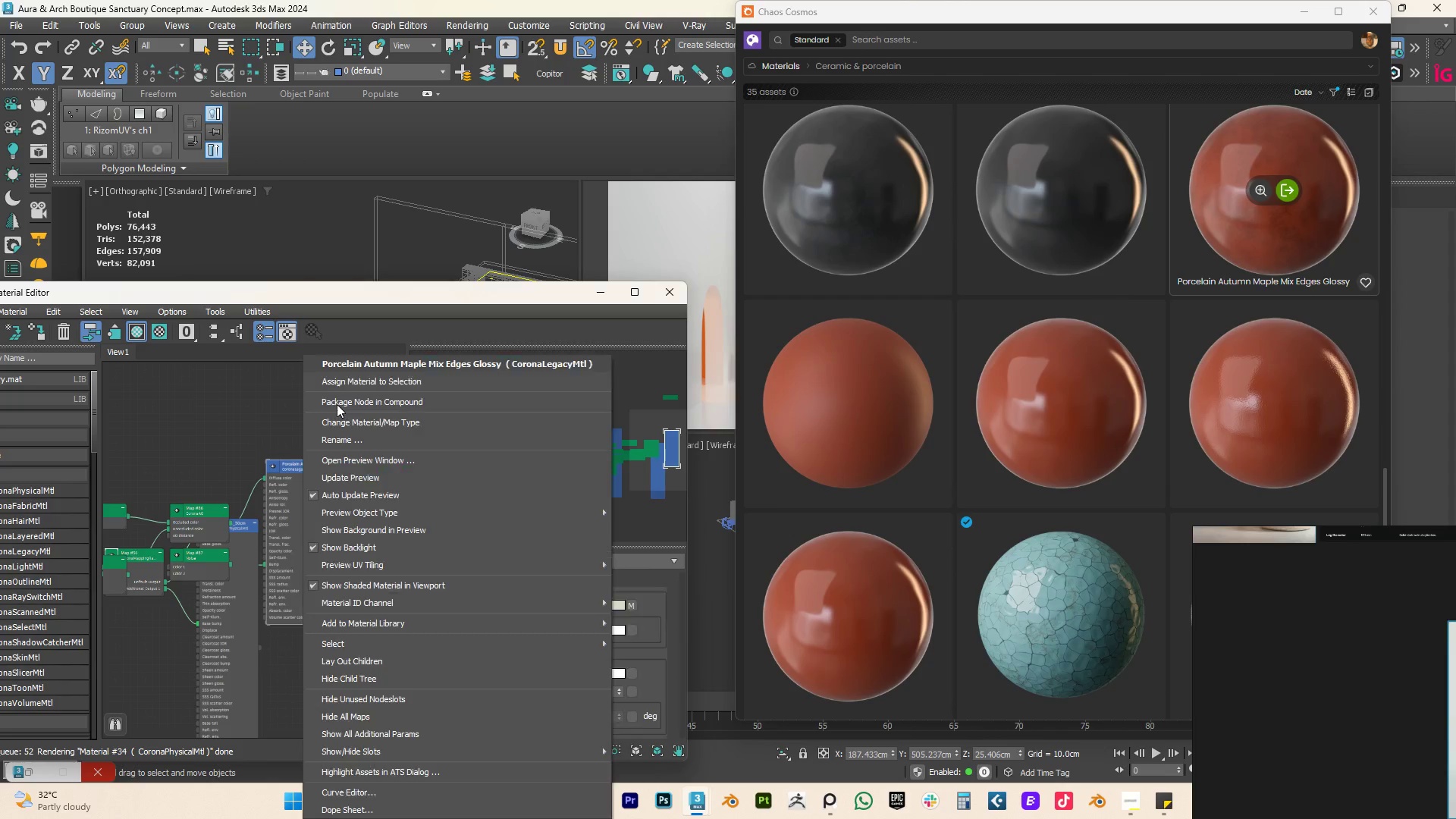 
left_click([344, 383])
 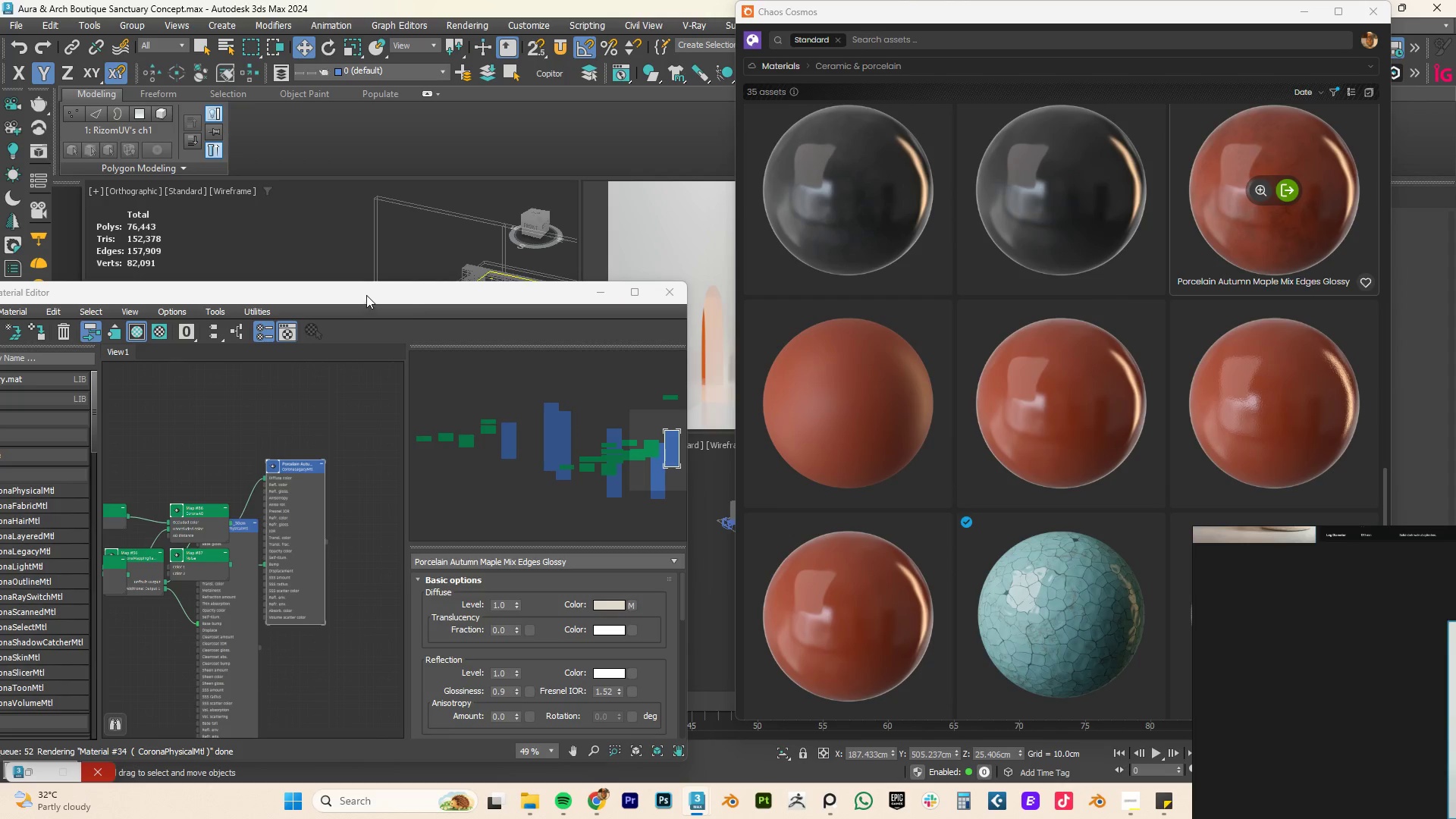 
left_click_drag(start_coordinate=[366, 295], to_coordinate=[498, 261])
 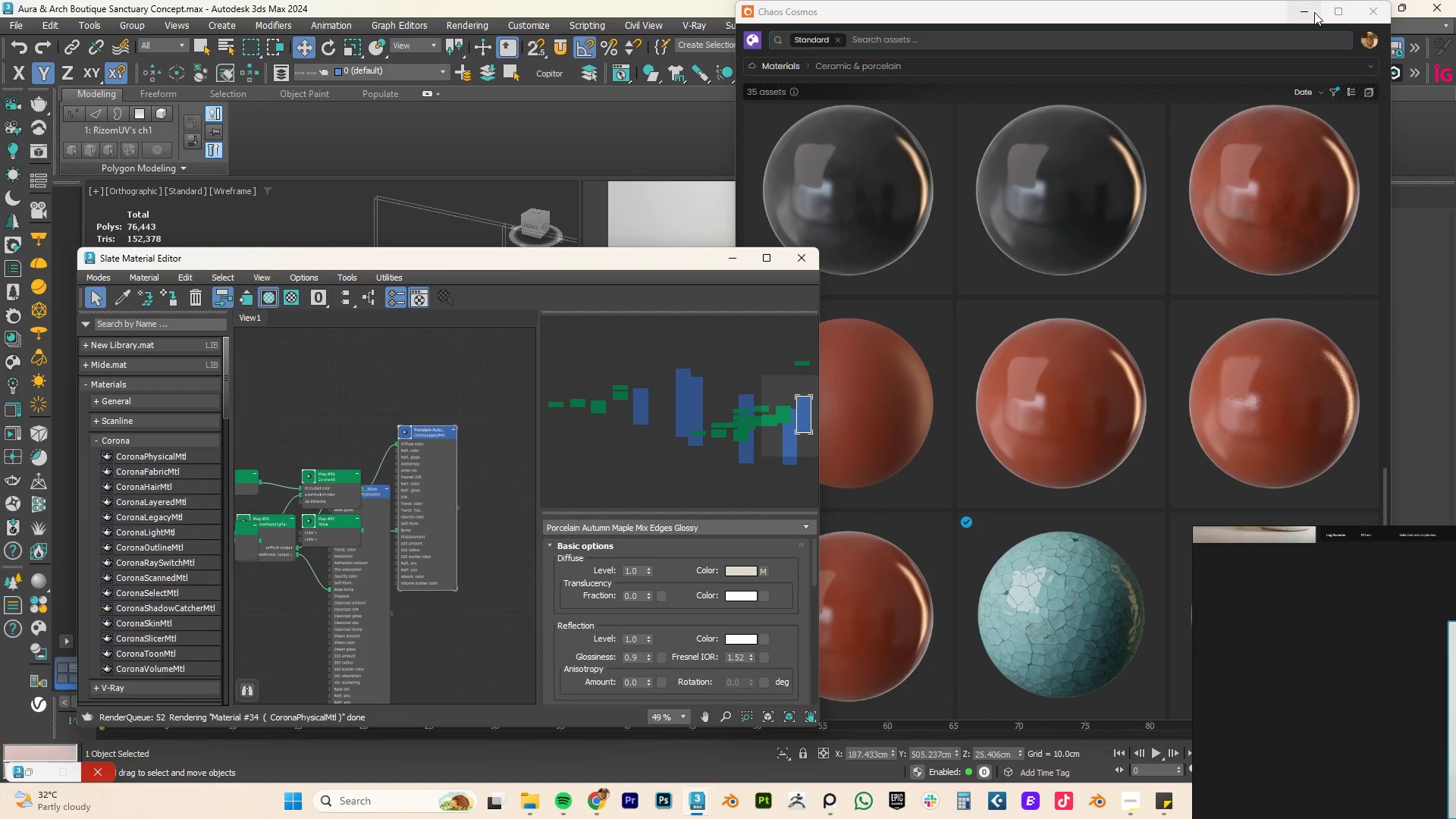 
left_click([1306, 9])
 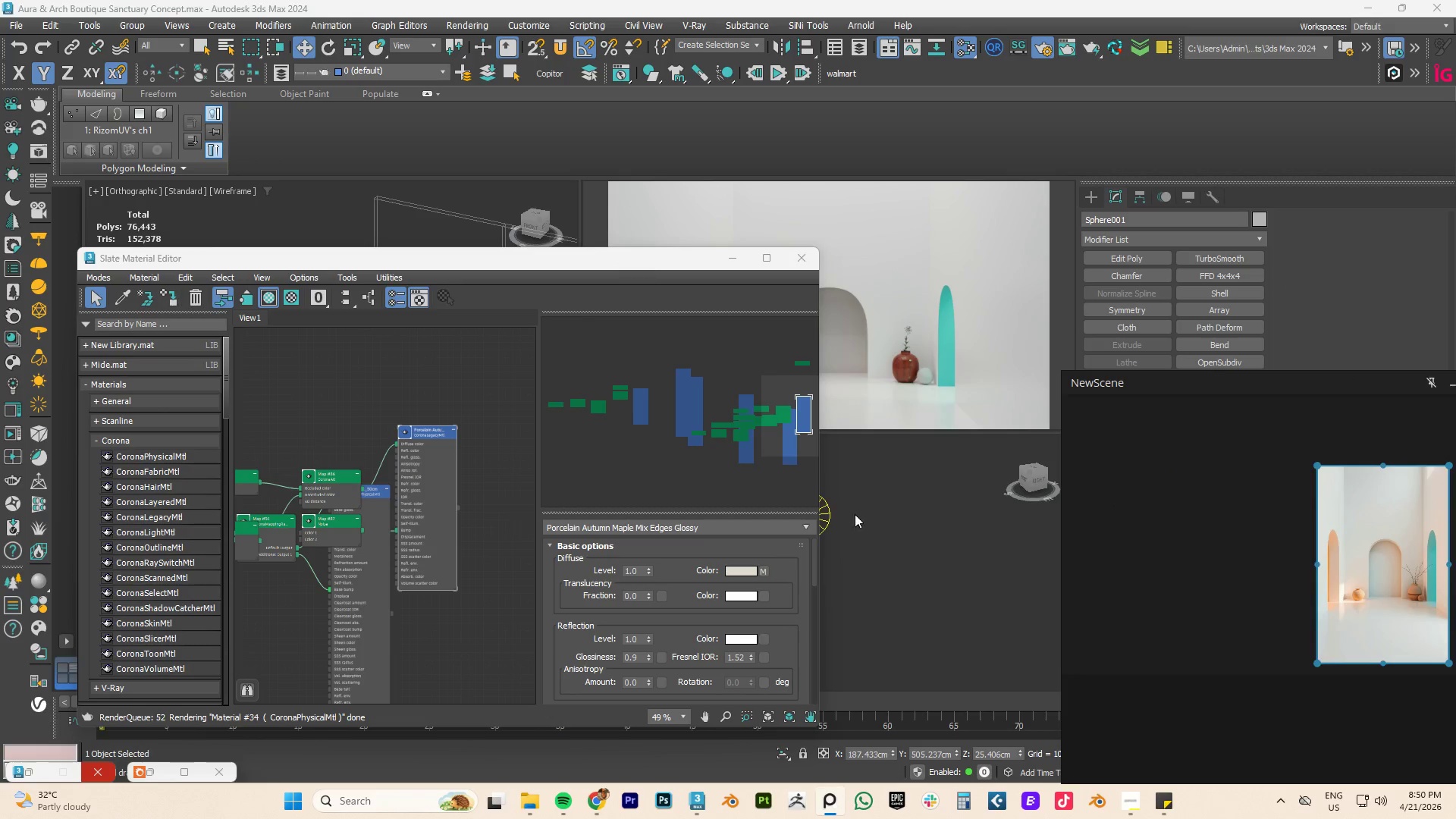 
wait(7.23)
 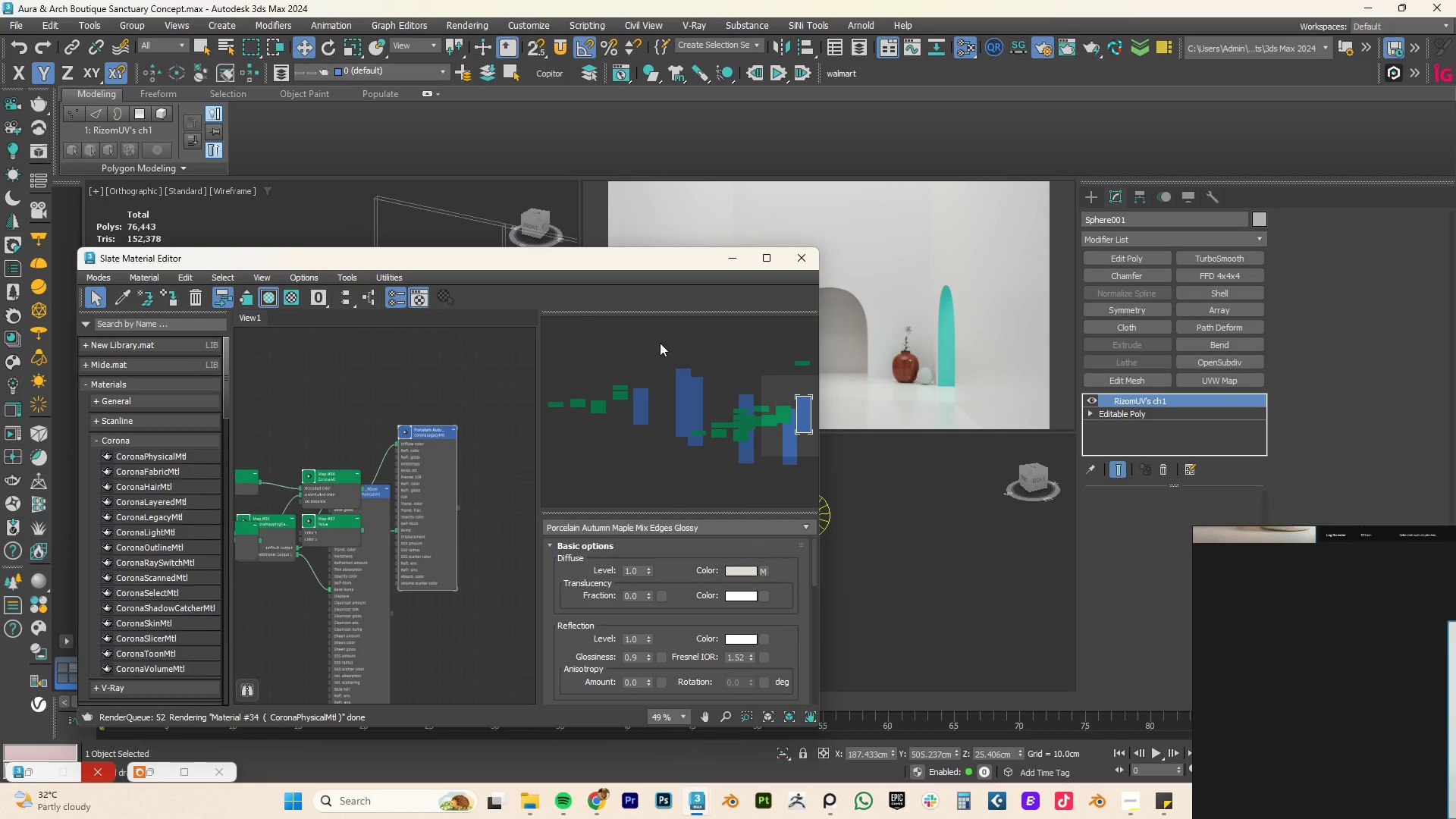 
key(M)
 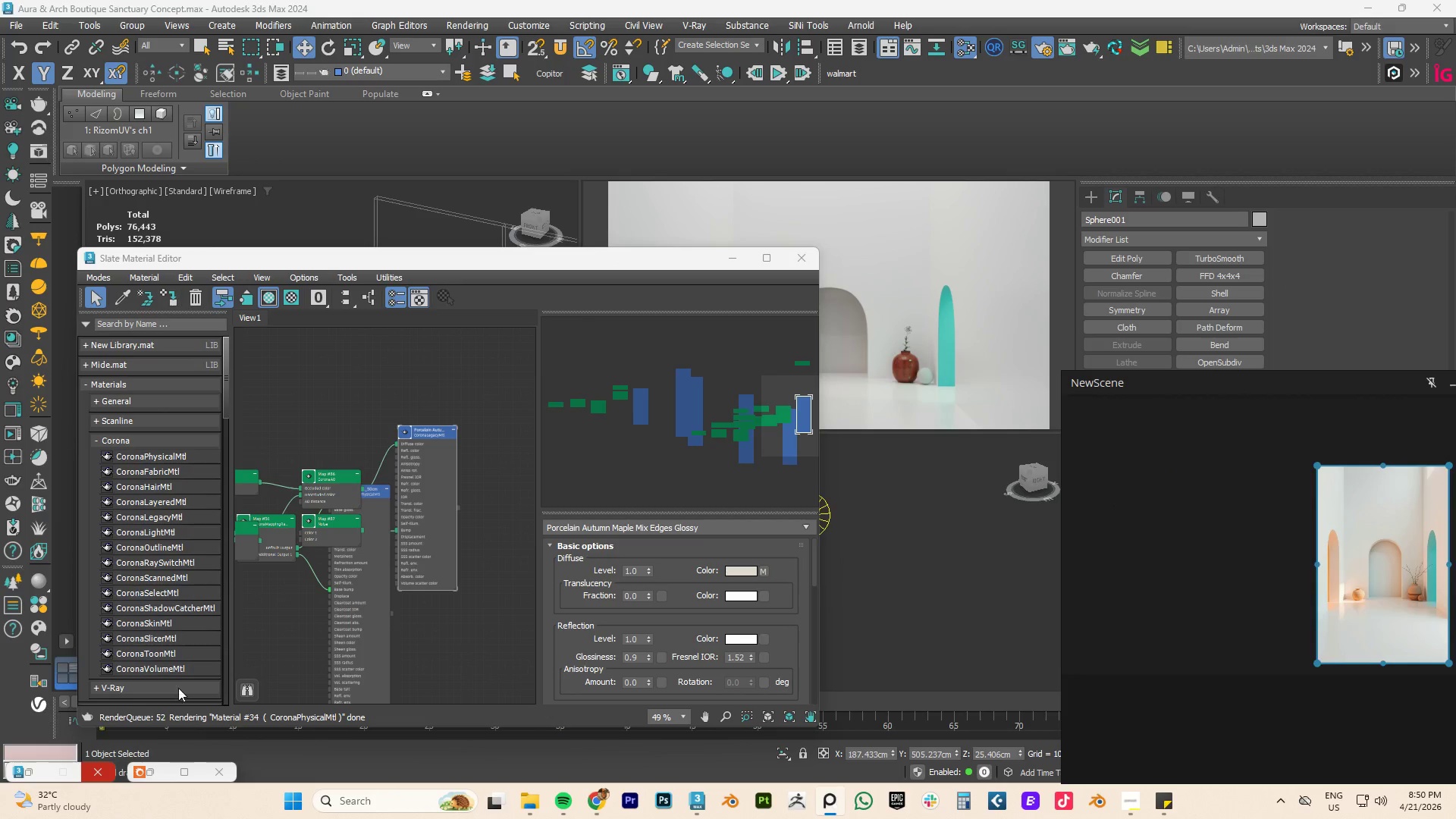 
left_click([151, 771])
 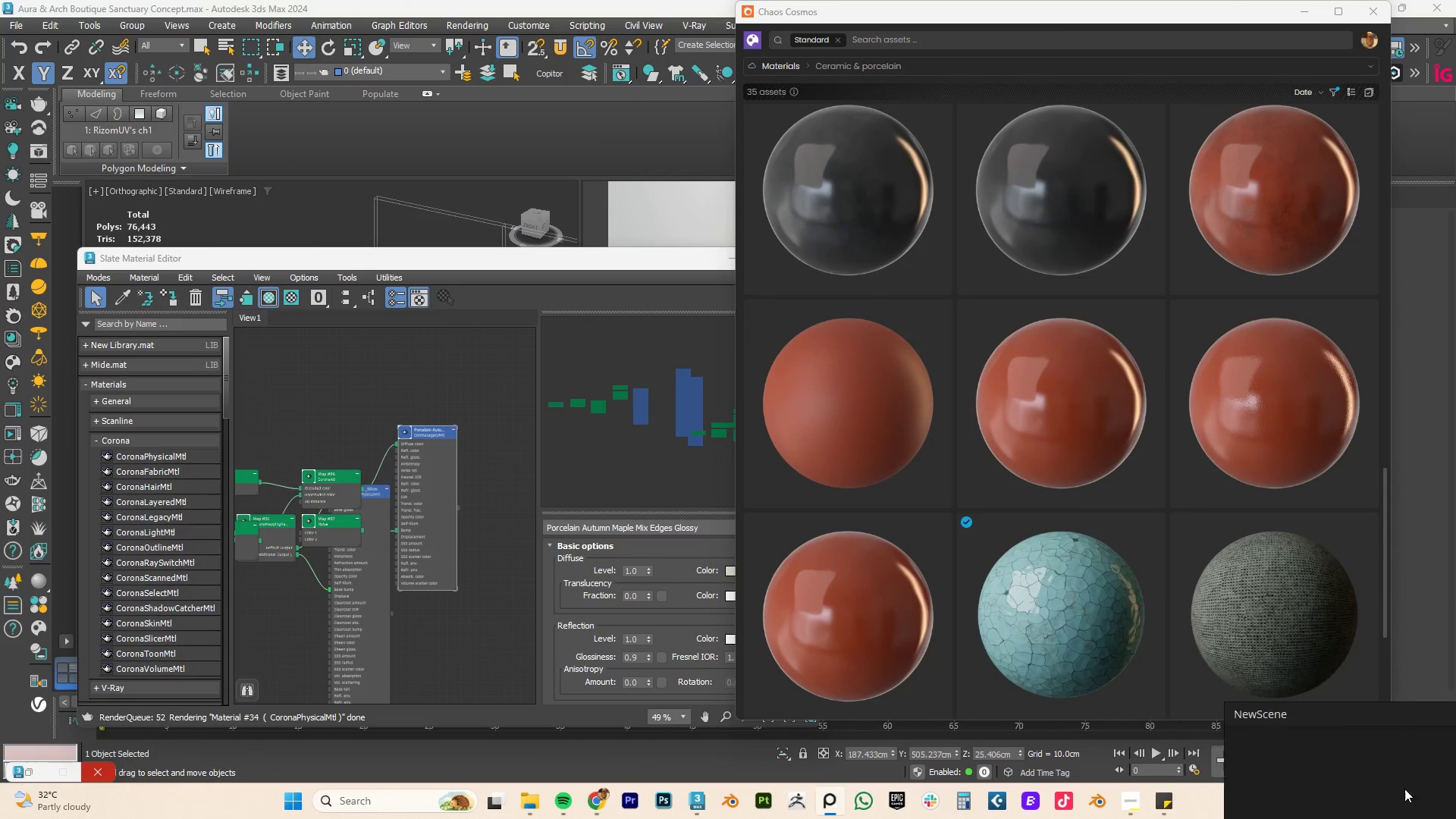 
scroll: coordinate [1211, 483], scroll_direction: down, amount: 5.0
 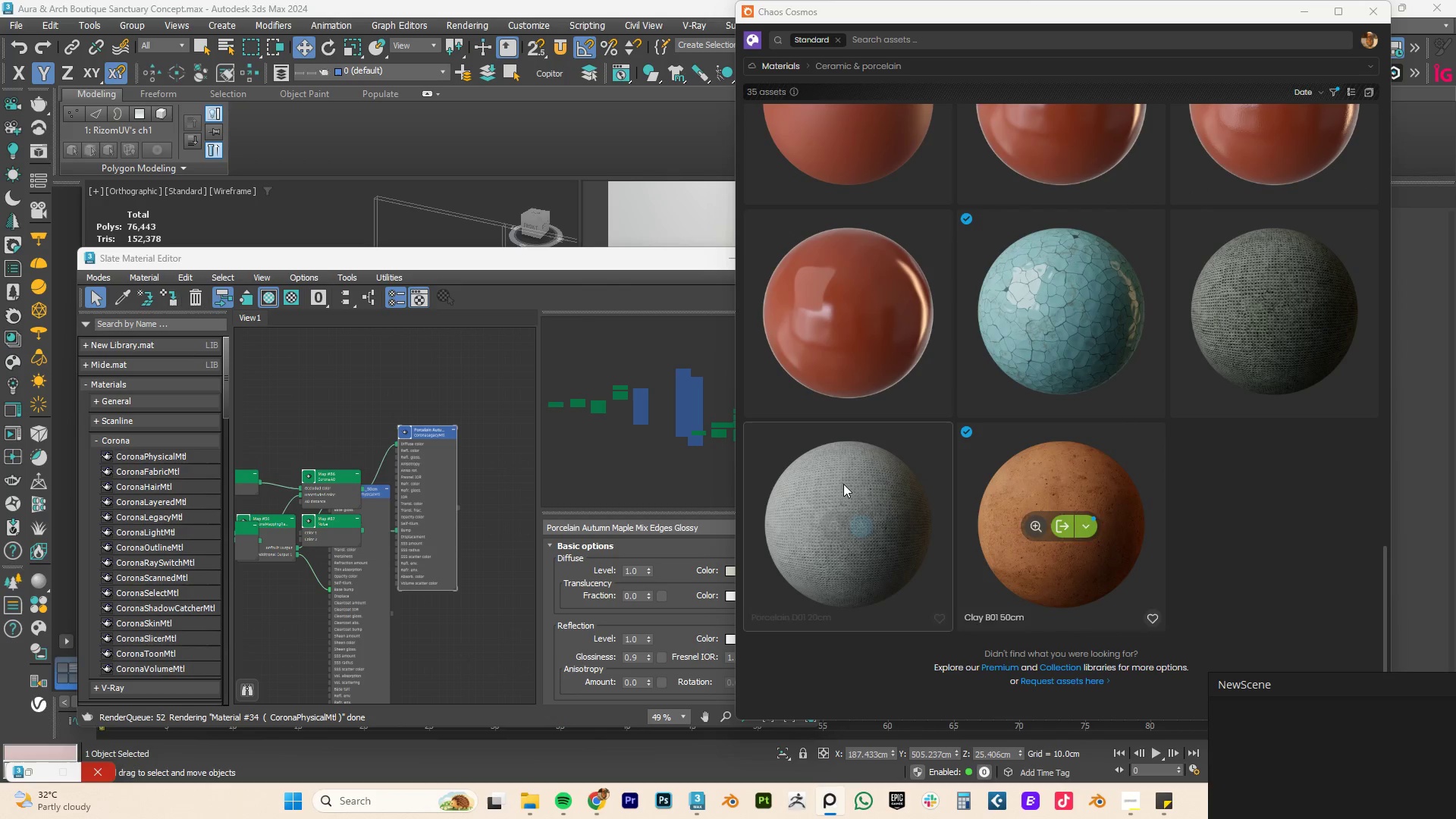 
scroll: coordinate [1207, 394], scroll_direction: up, amount: 36.0
 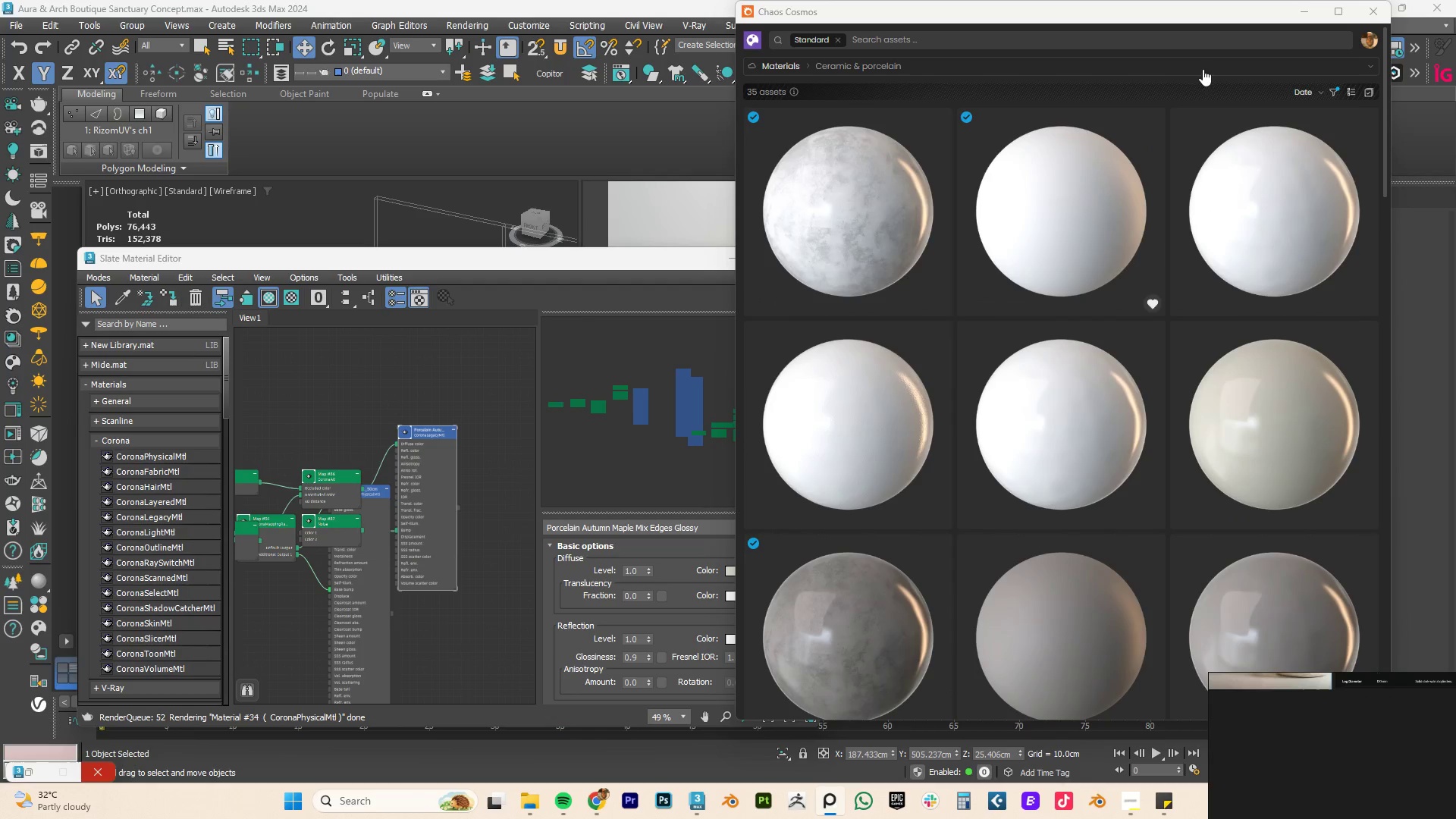 
left_click([1294, 12])
 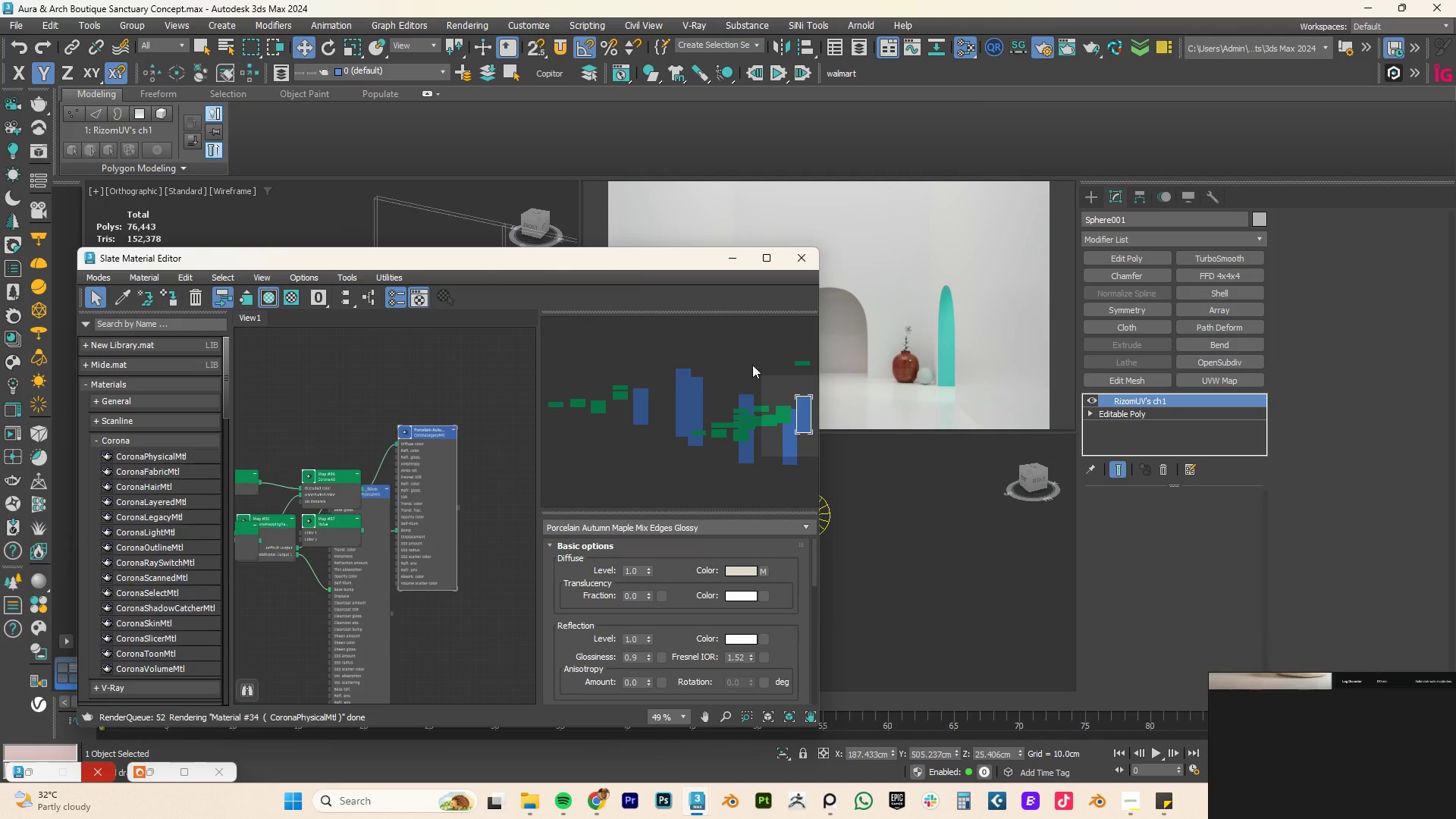 
left_click([922, 372])
 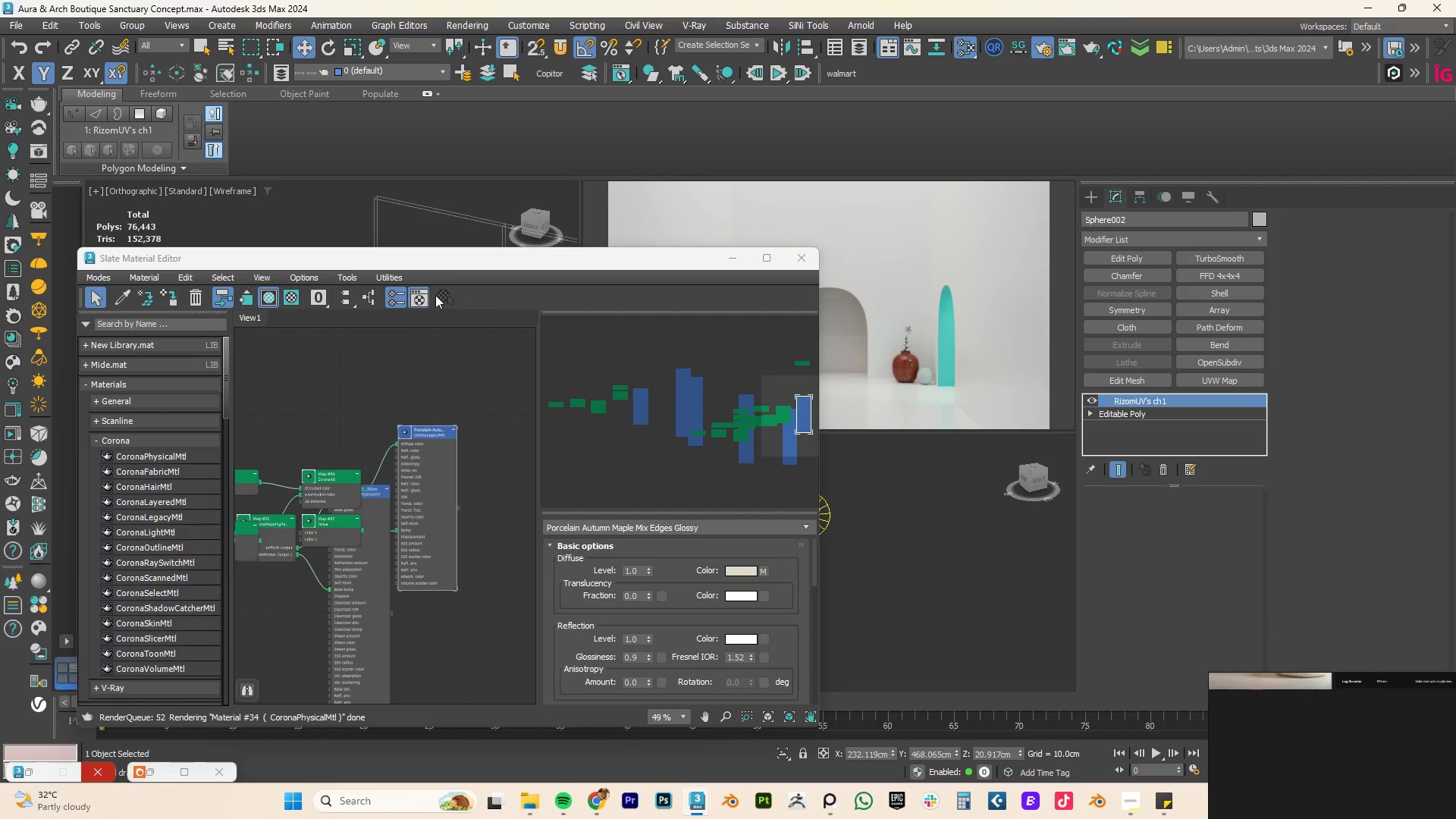 
left_click_drag(start_coordinate=[423, 262], to_coordinate=[845, 217])
 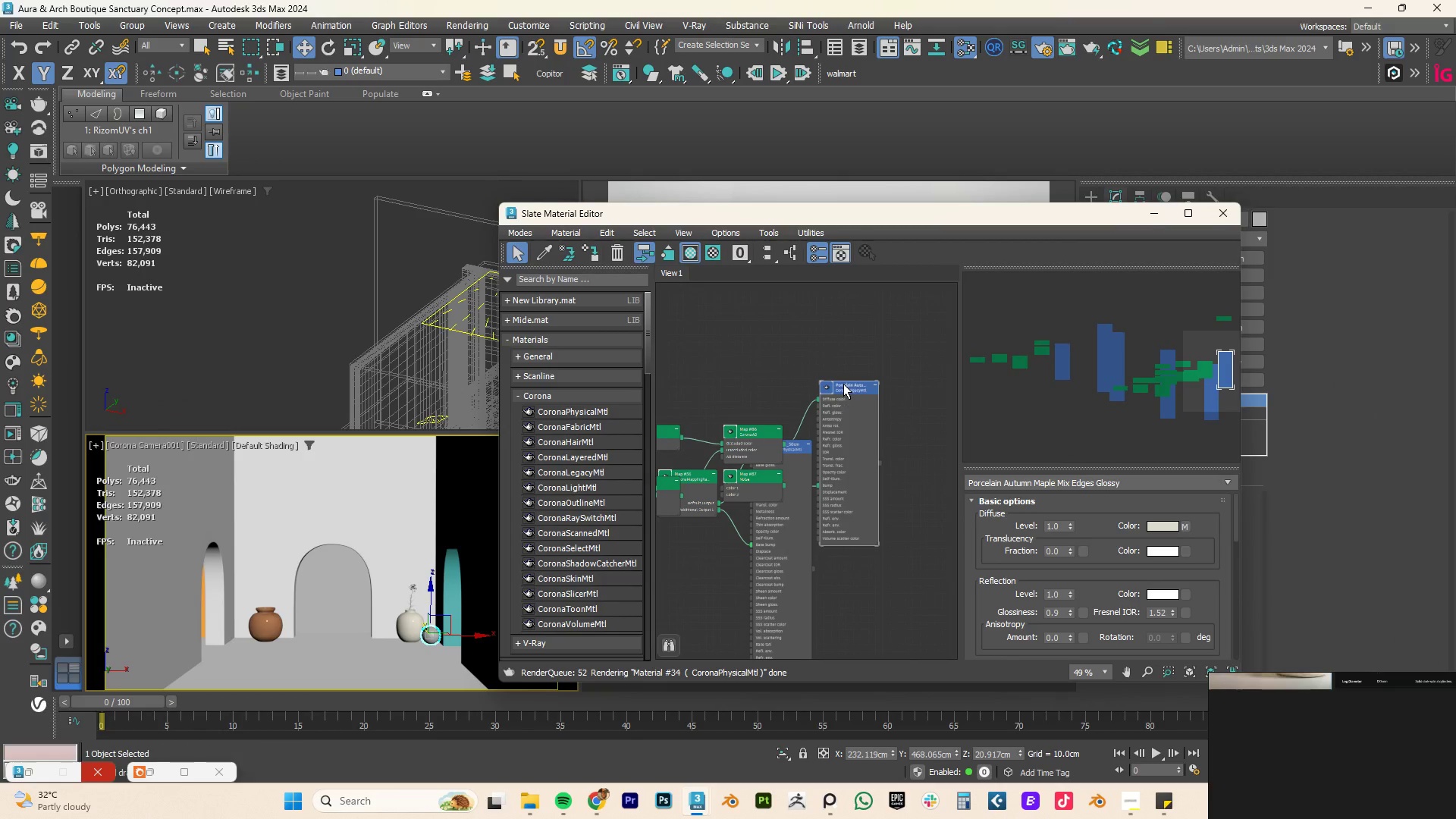 
right_click([843, 384])
 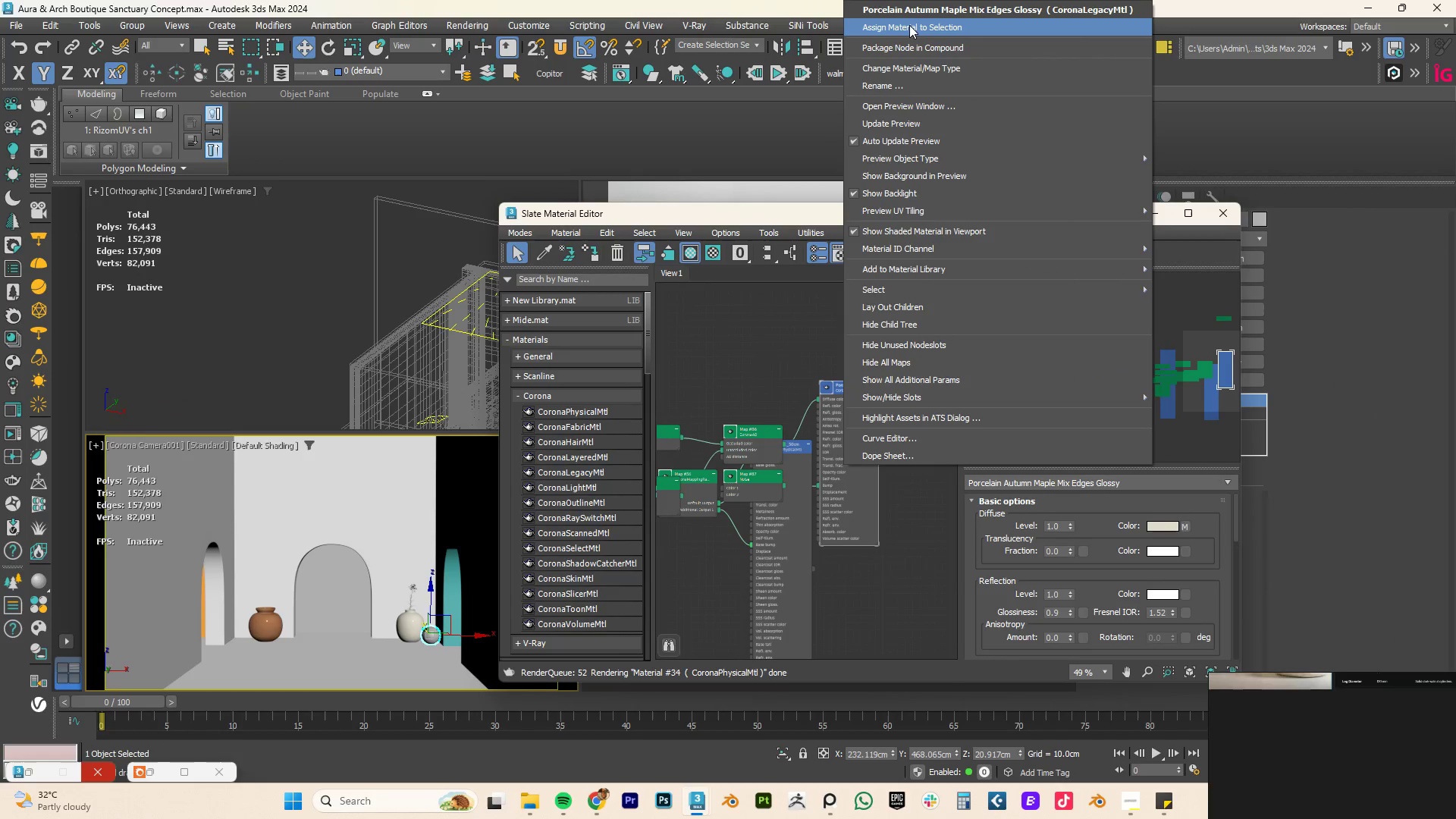 
left_click([909, 28])
 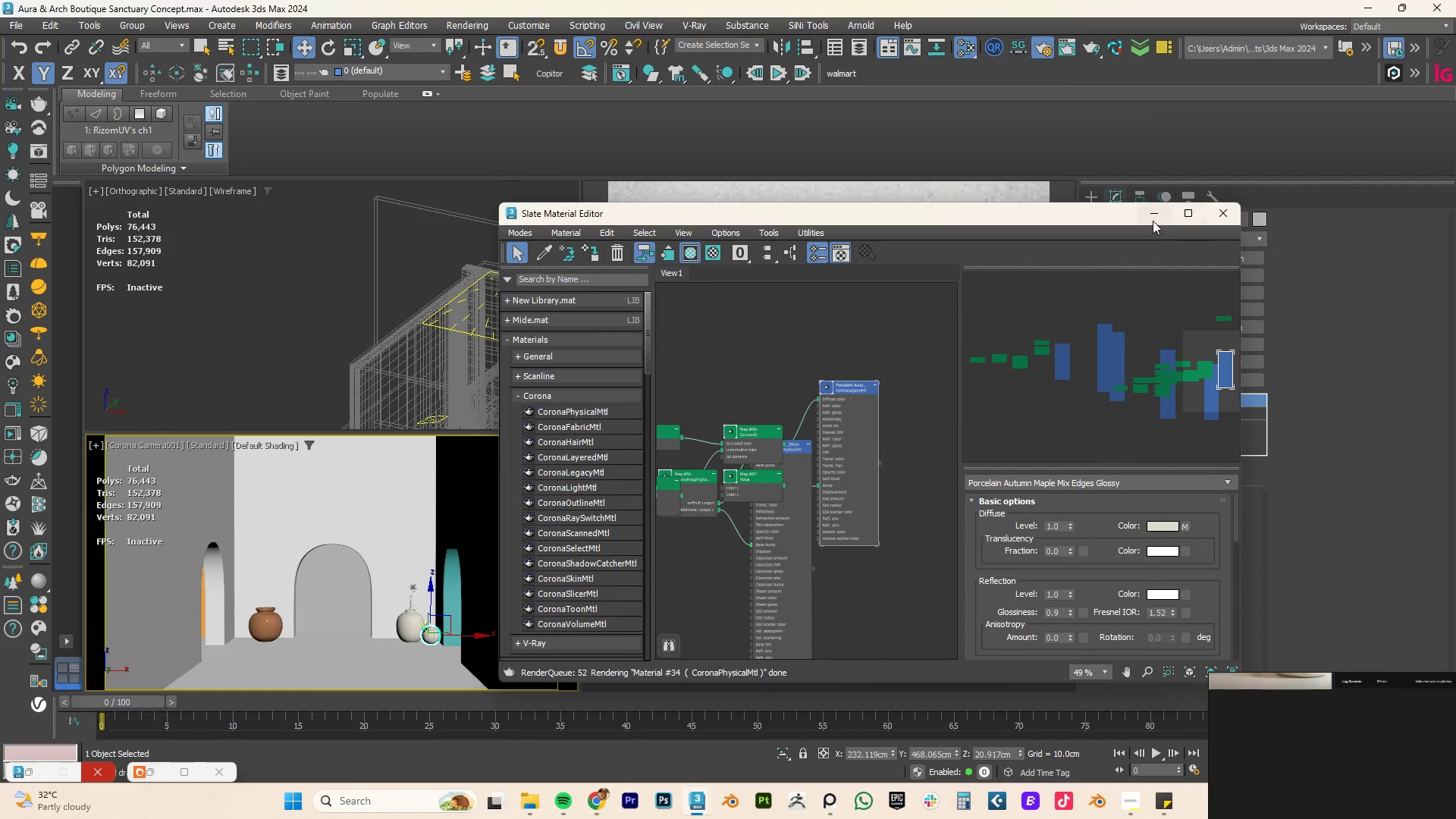 
left_click([1155, 217])
 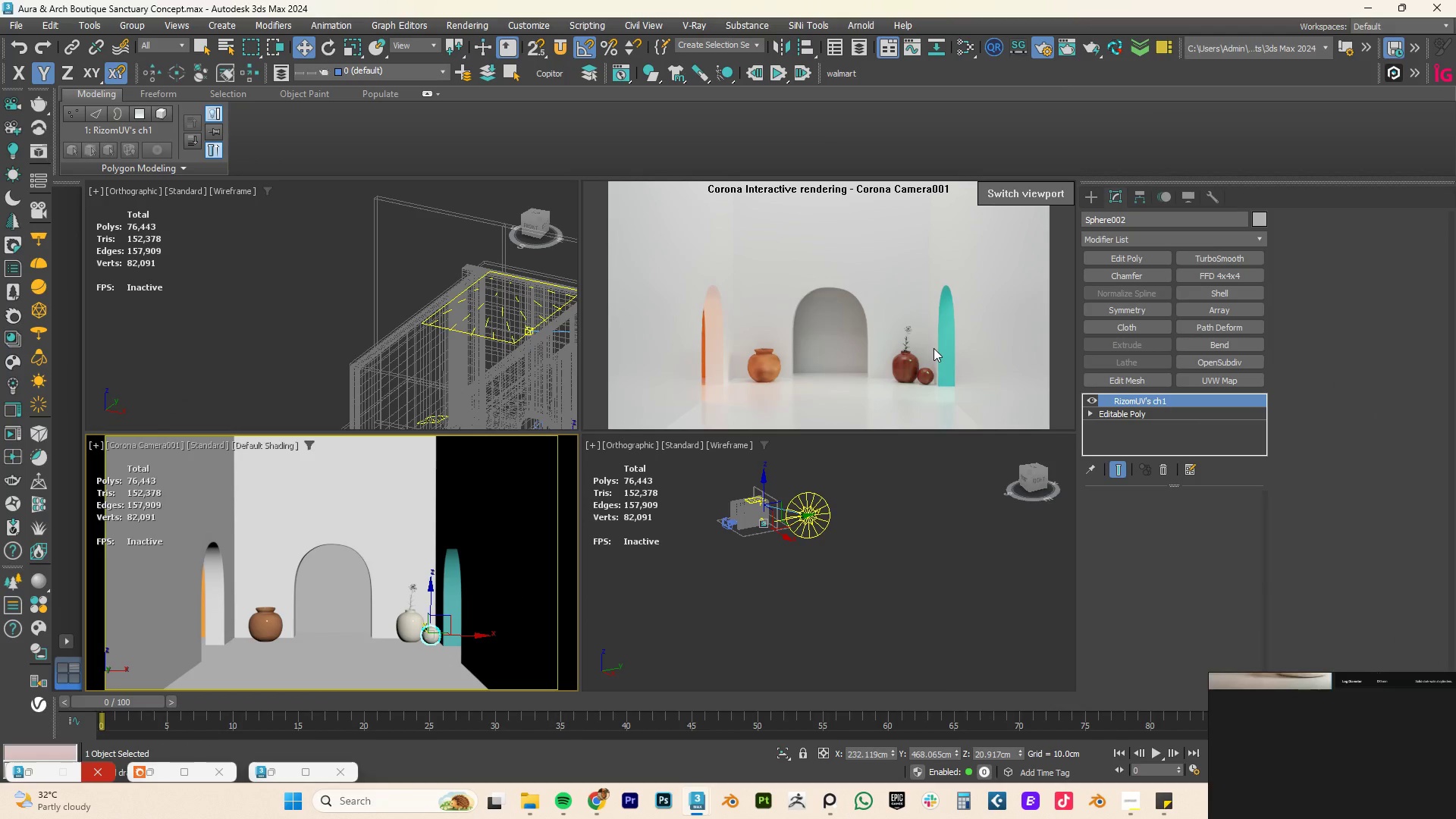 
left_click([756, 365])
 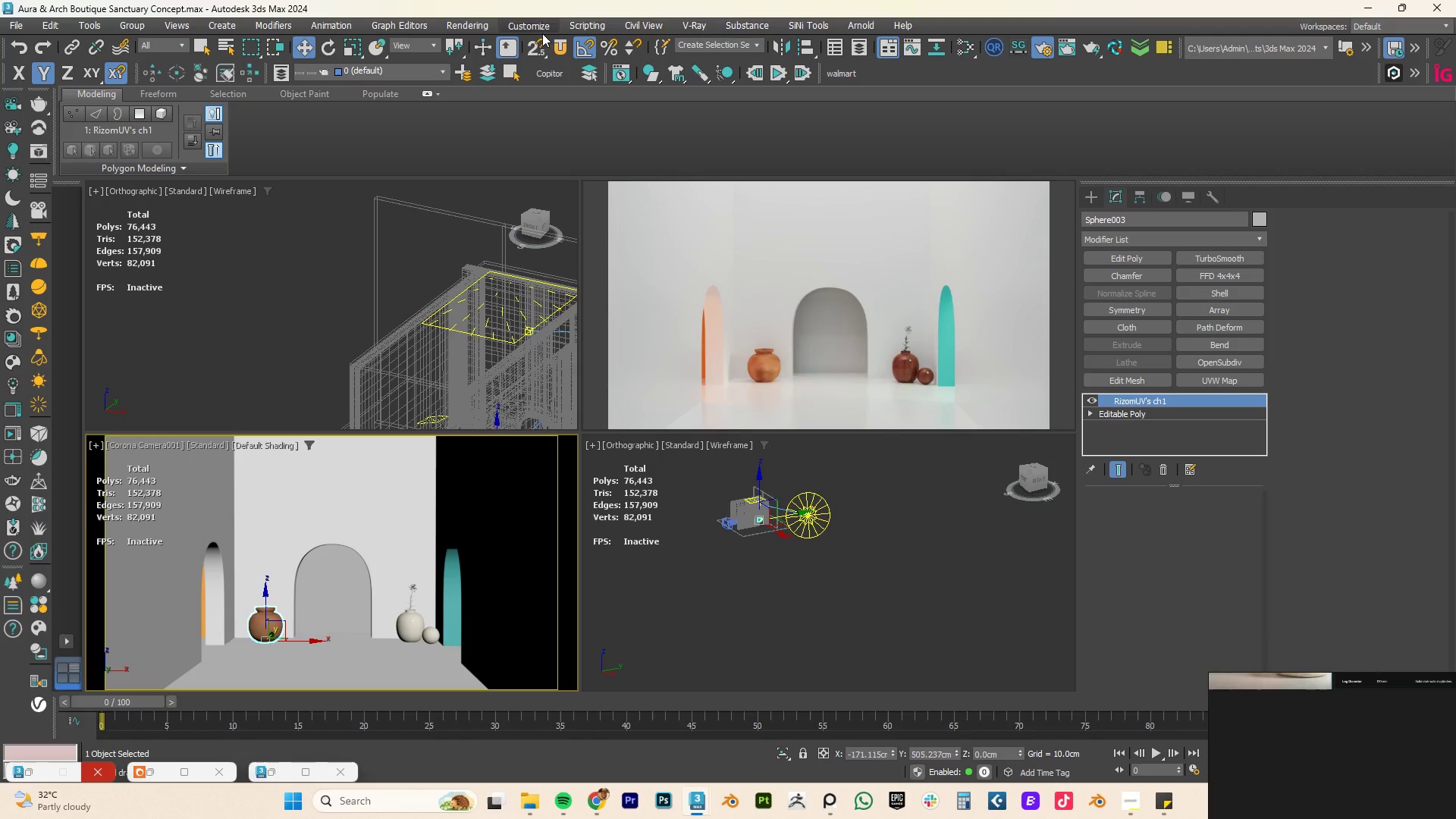 
left_click([558, 45])
 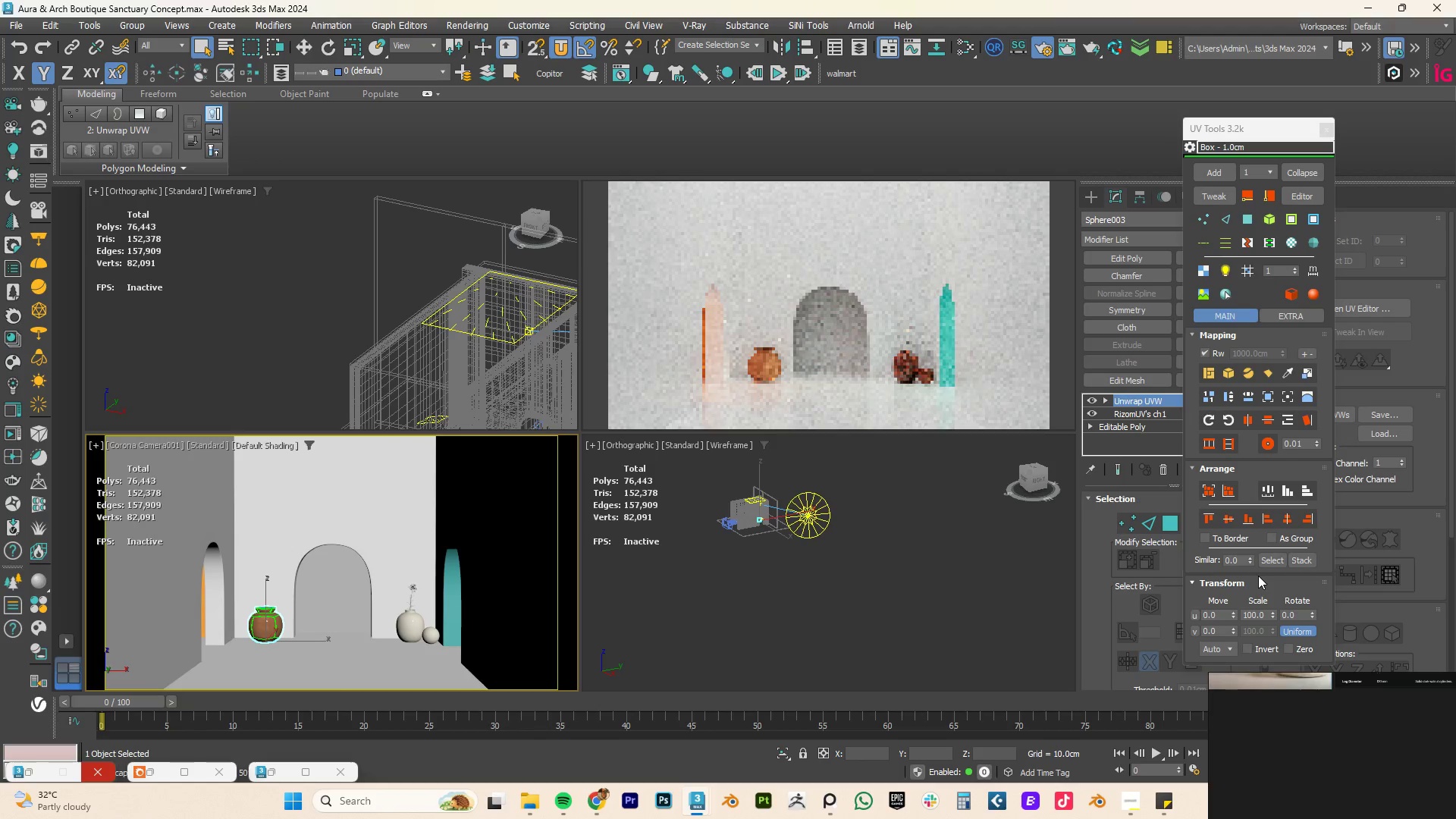 
wait(6.42)
 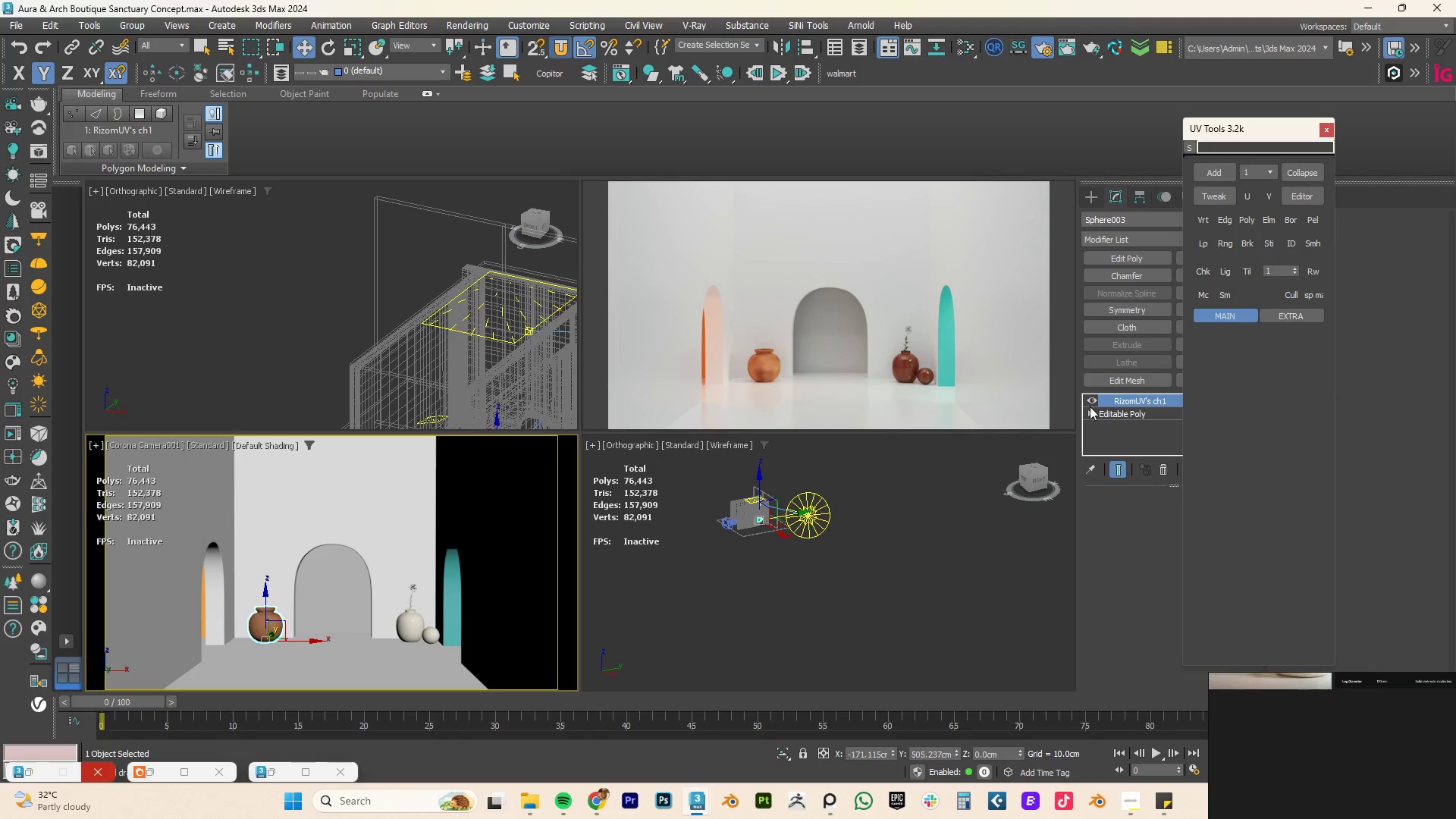 
scroll: coordinate [795, 356], scroll_direction: up, amount: 3.0
 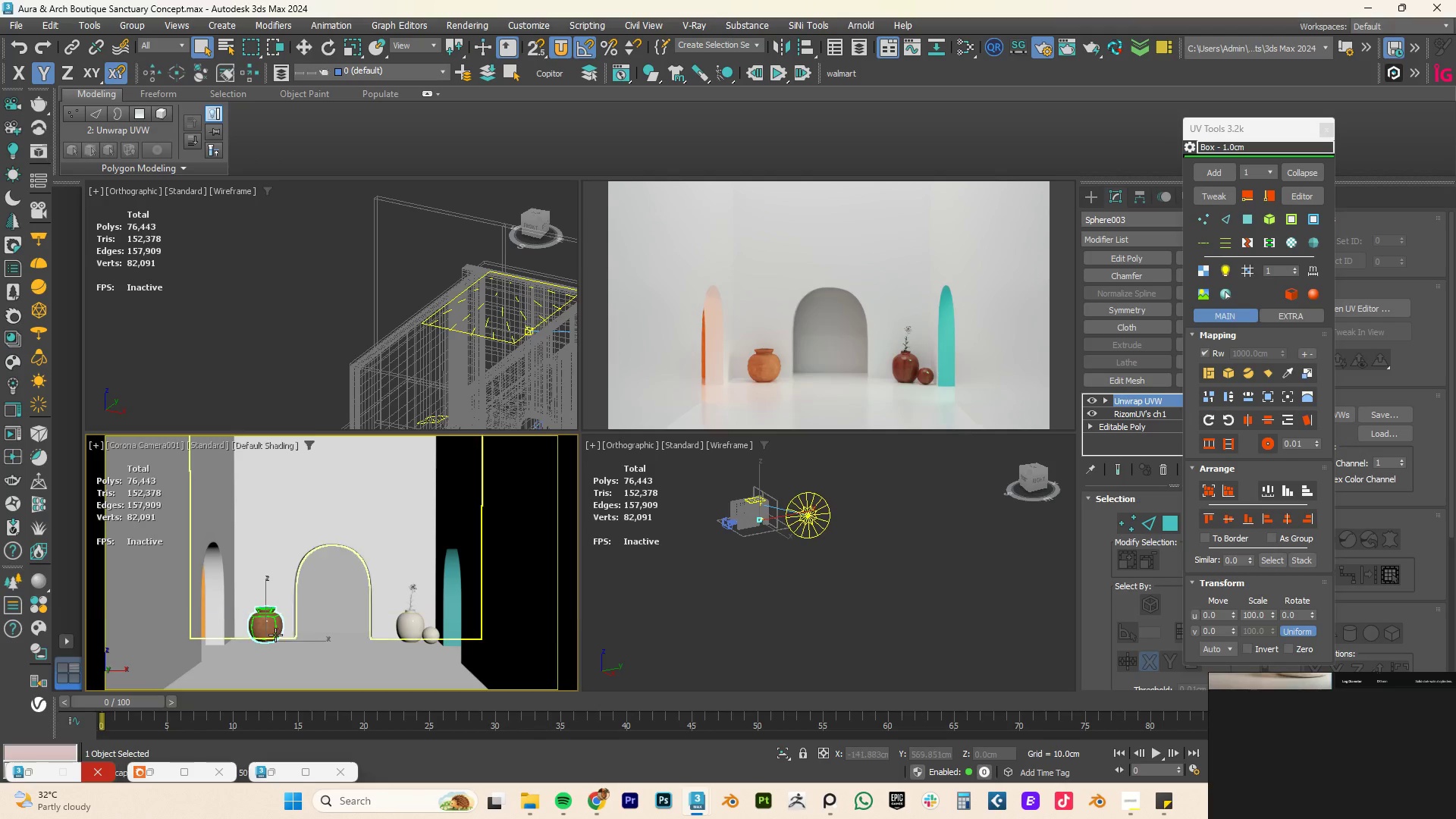 
key(Control+Z)
 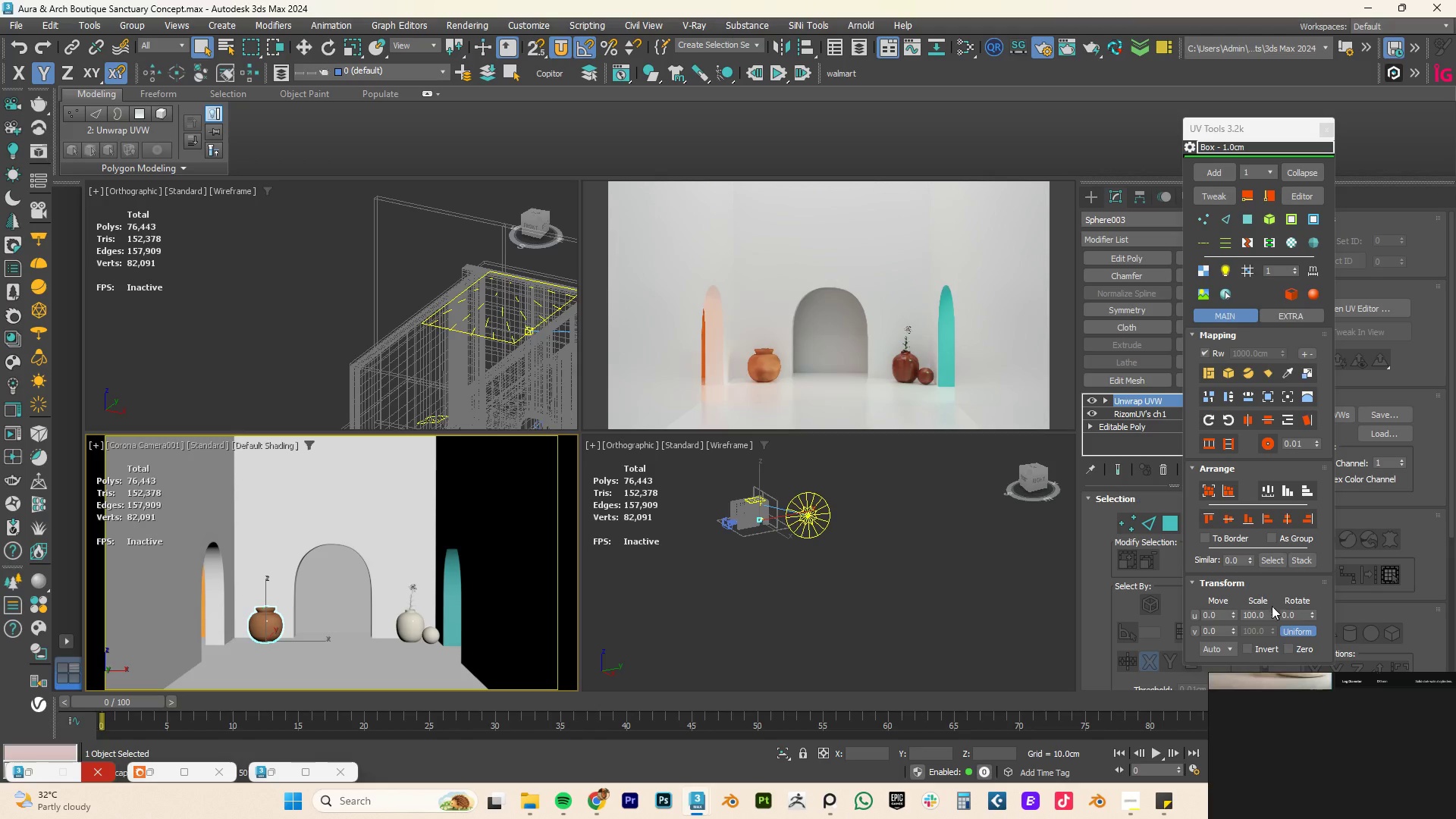 
scroll: coordinate [274, 635], scroll_direction: up, amount: 4.0
 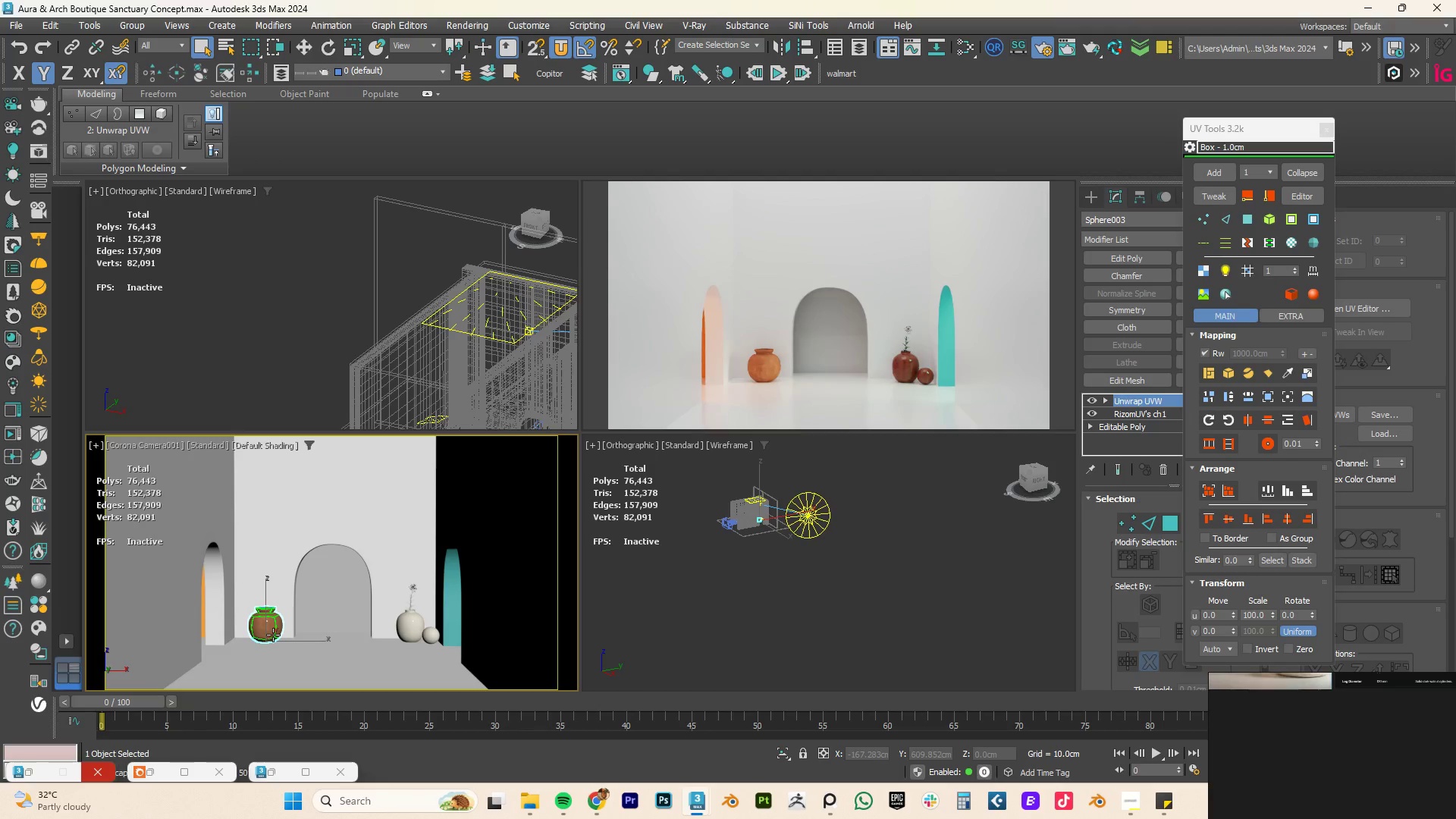 
left_click_drag(start_coordinate=[1272, 615], to_coordinate=[660, 372])
 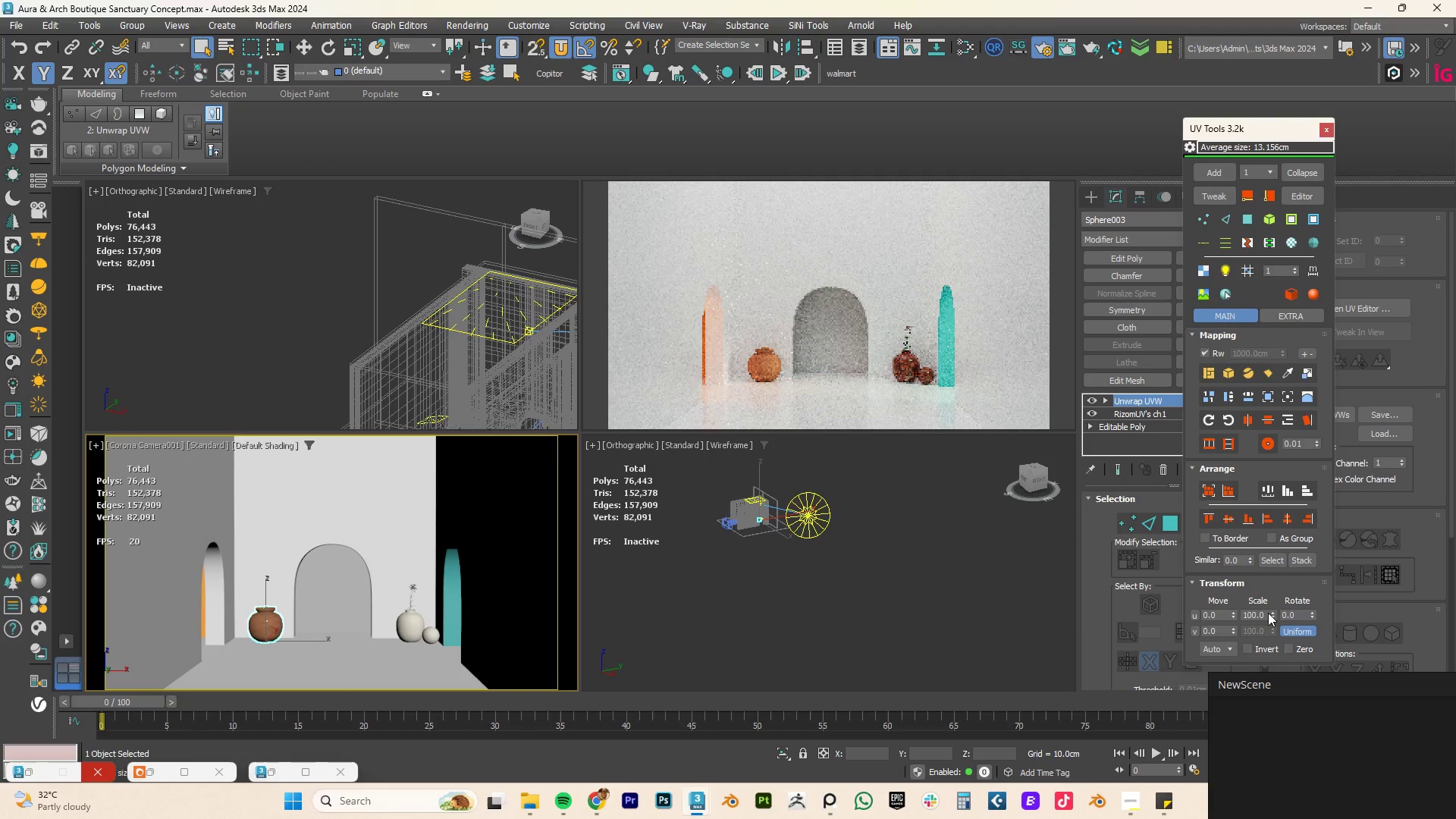 
left_click_drag(start_coordinate=[1274, 616], to_coordinate=[1329, 309])
 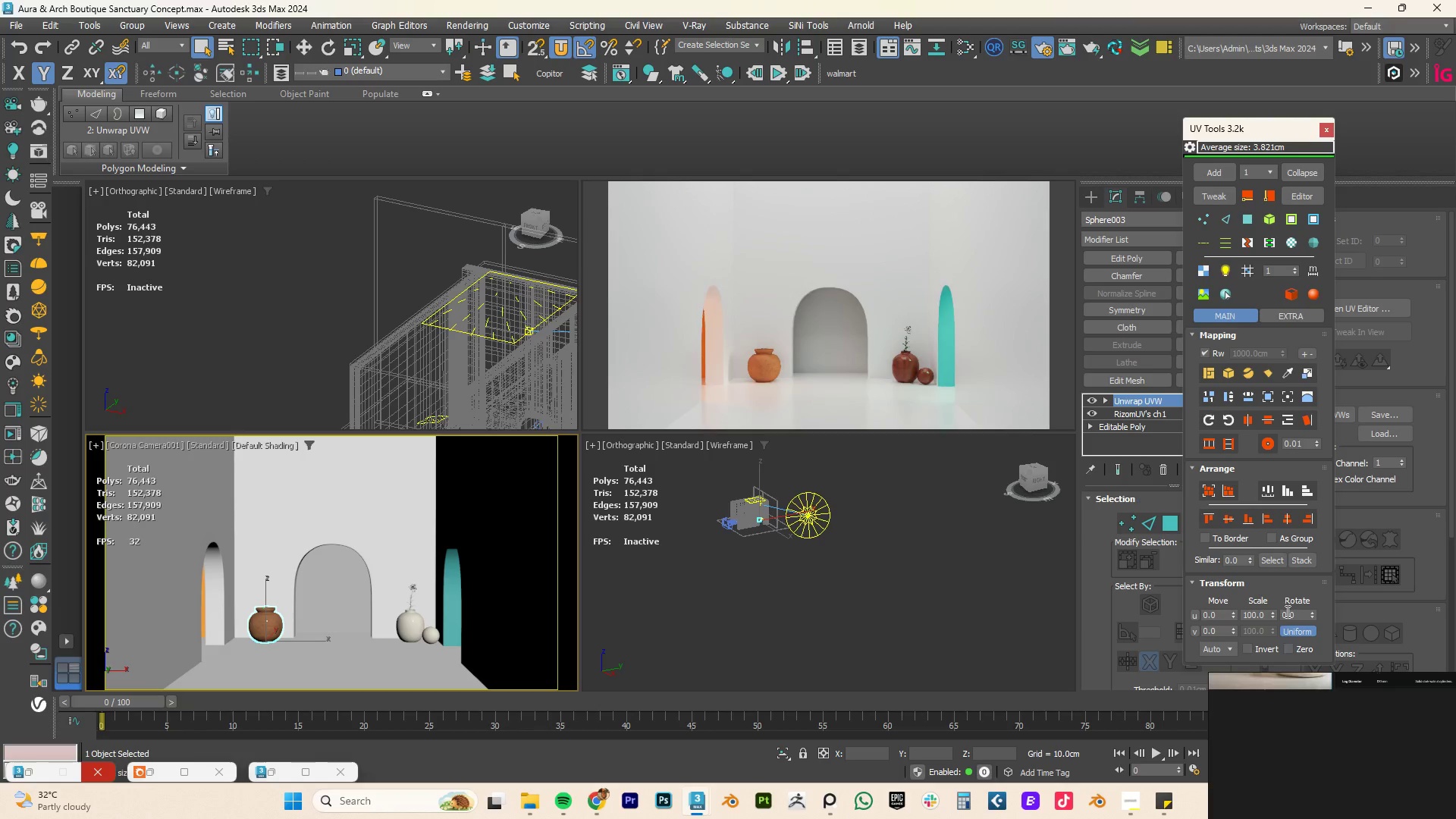 
left_click_drag(start_coordinate=[1271, 614], to_coordinate=[1280, 395])
 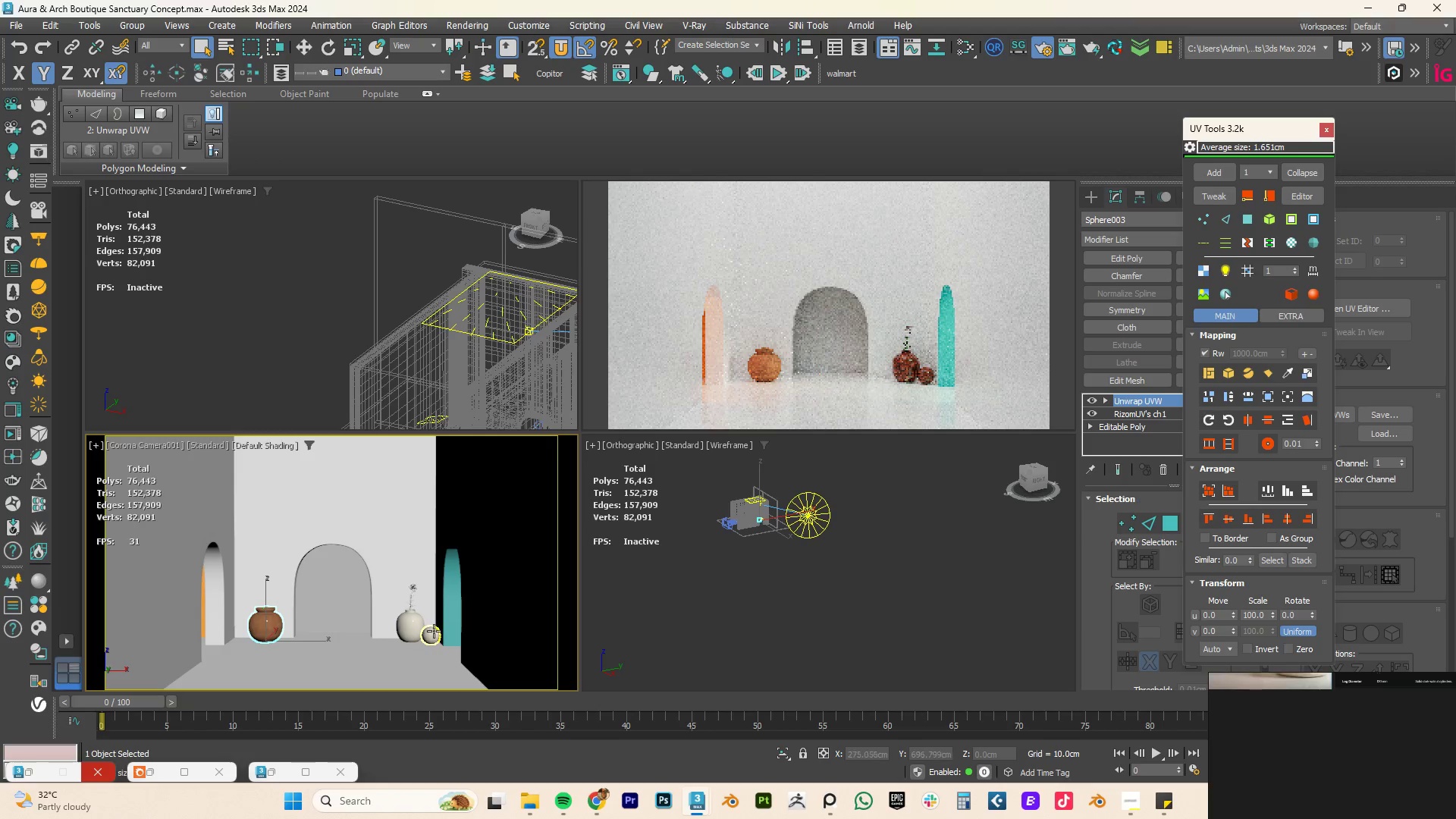 
left_click([410, 627])
 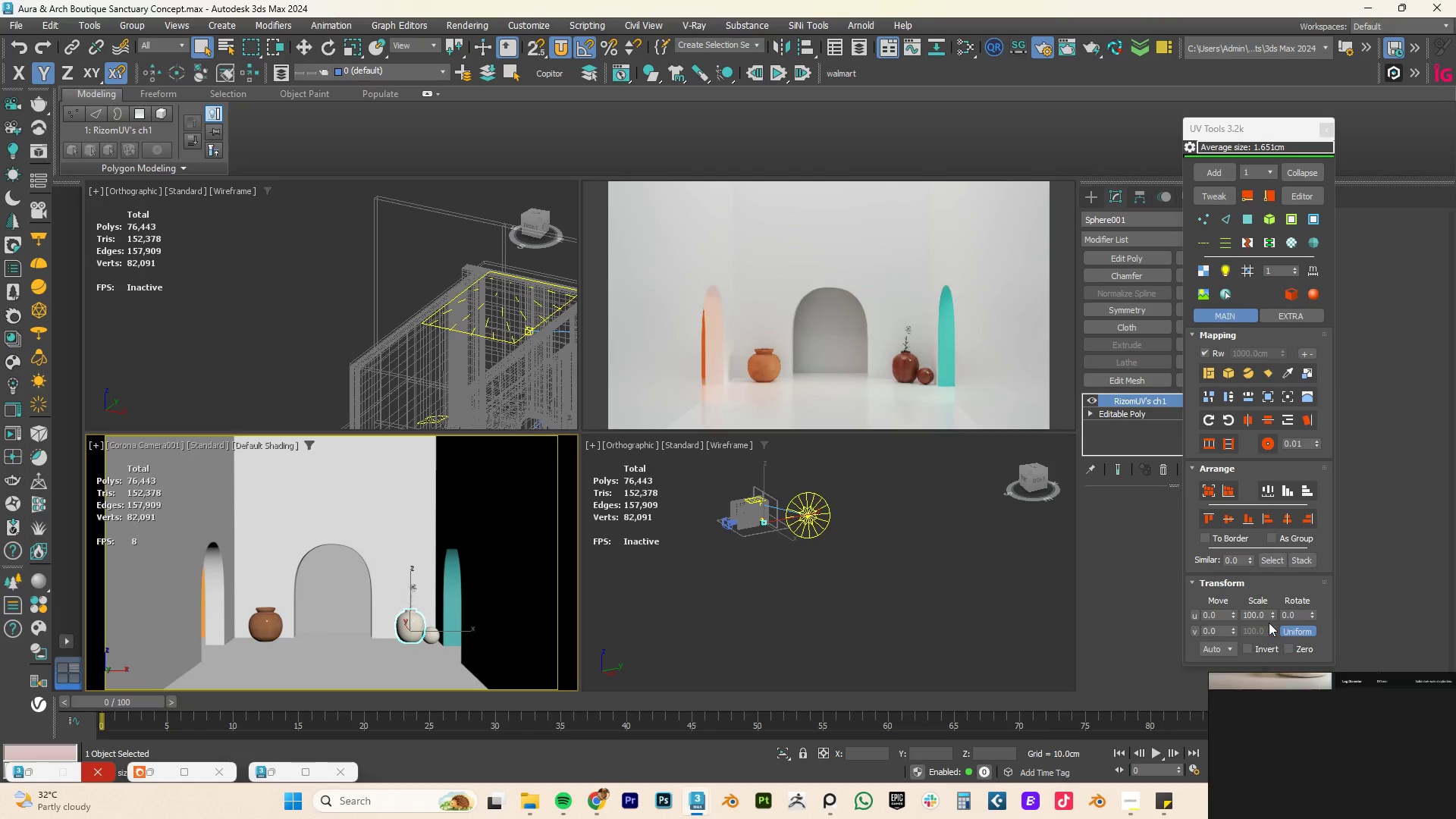 
left_click_drag(start_coordinate=[1273, 614], to_coordinate=[1298, 239])
 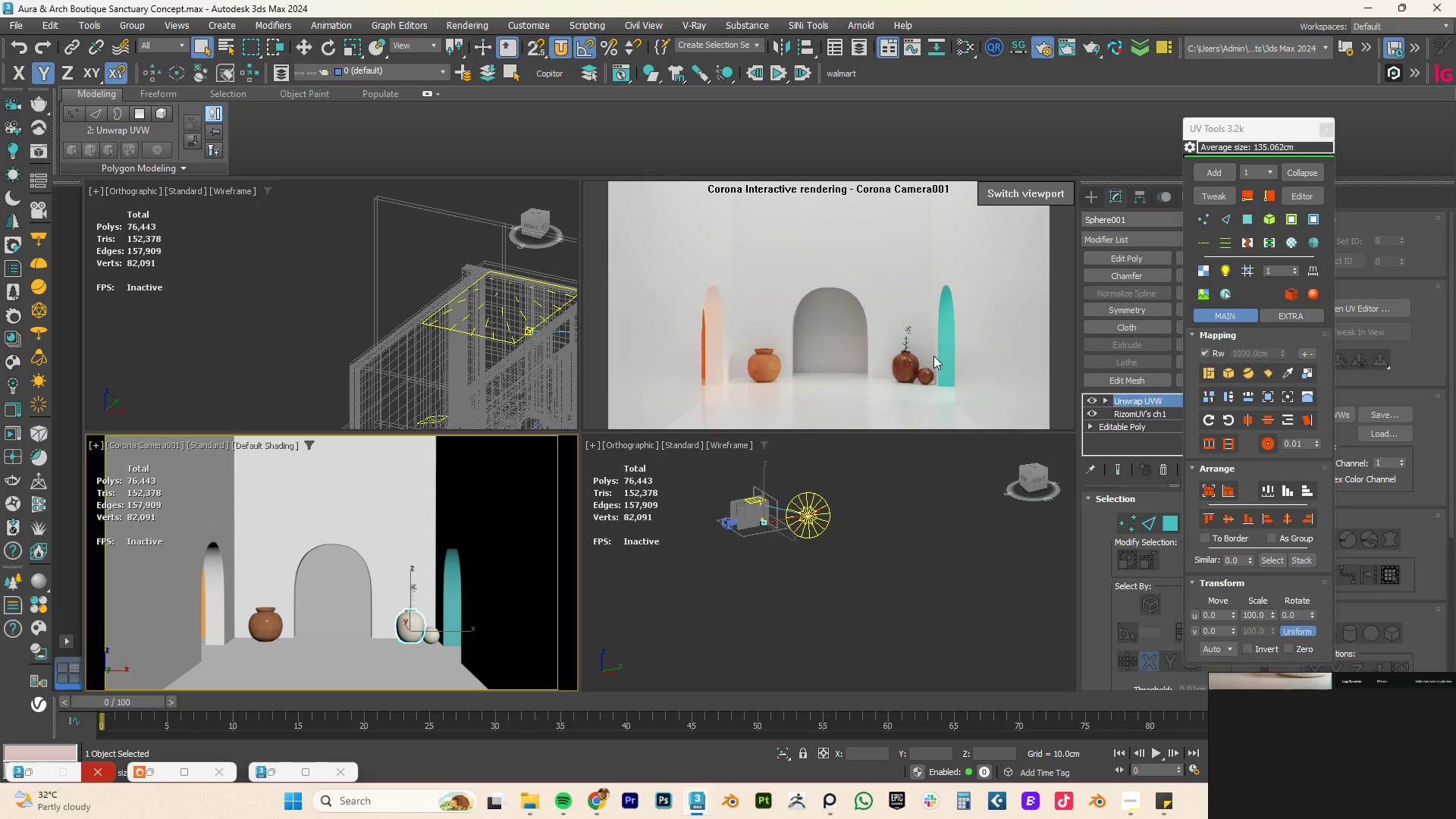 
scroll: coordinate [410, 623], scroll_direction: up, amount: 12.0
 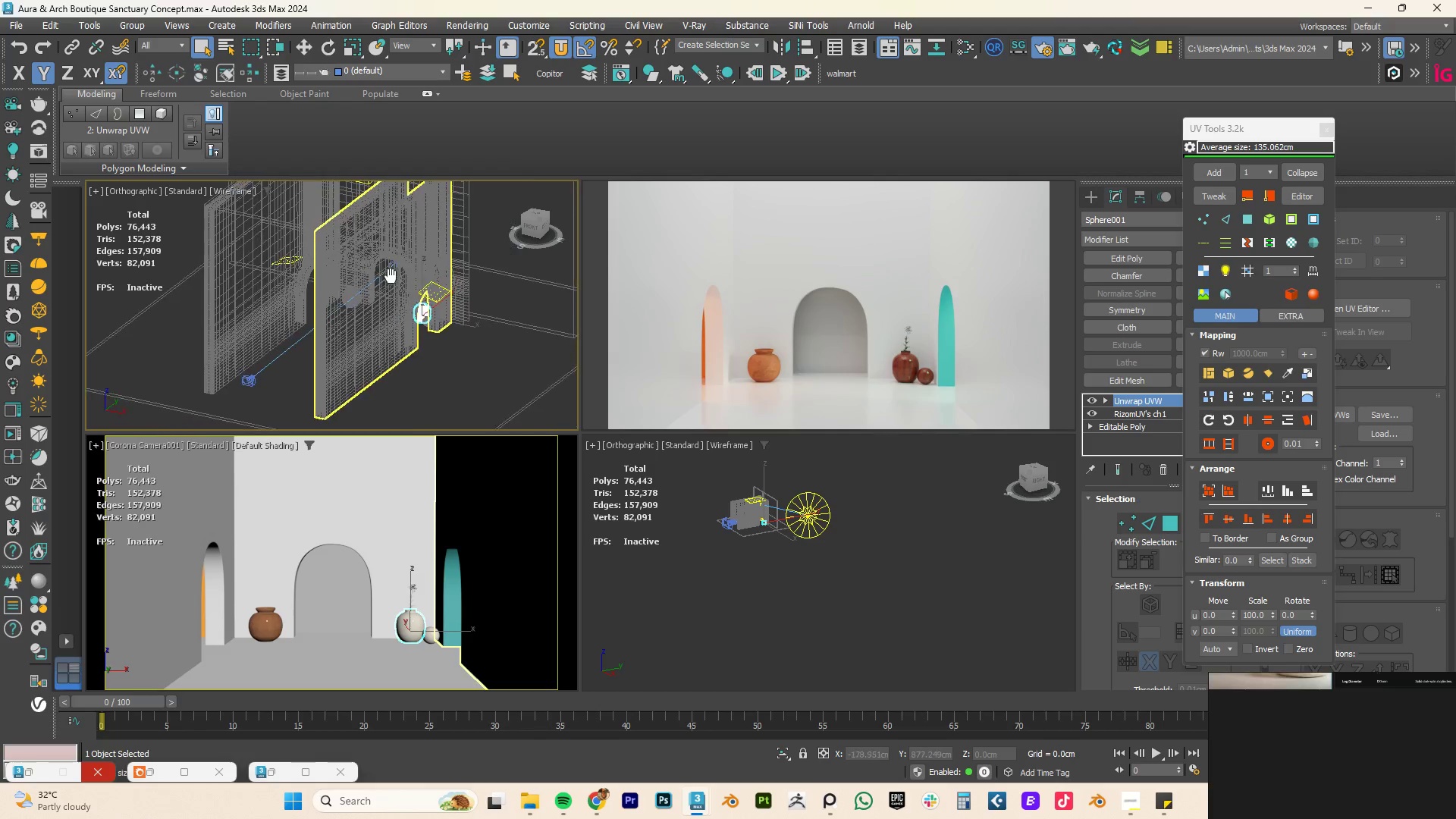 
hold_key(key=AltLeft, duration=0.53)
 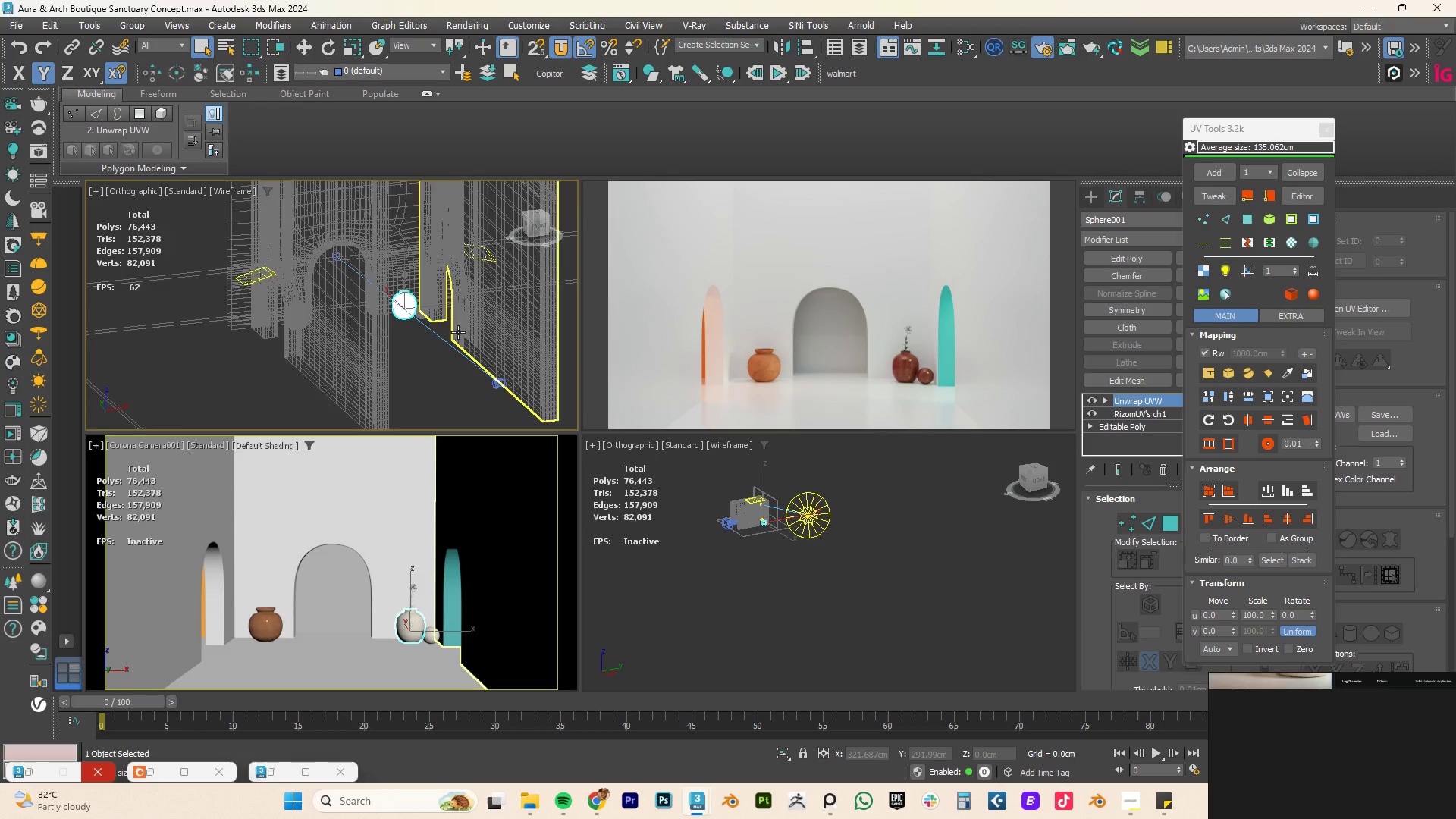 
scroll: coordinate [412, 307], scroll_direction: up, amount: 6.0
 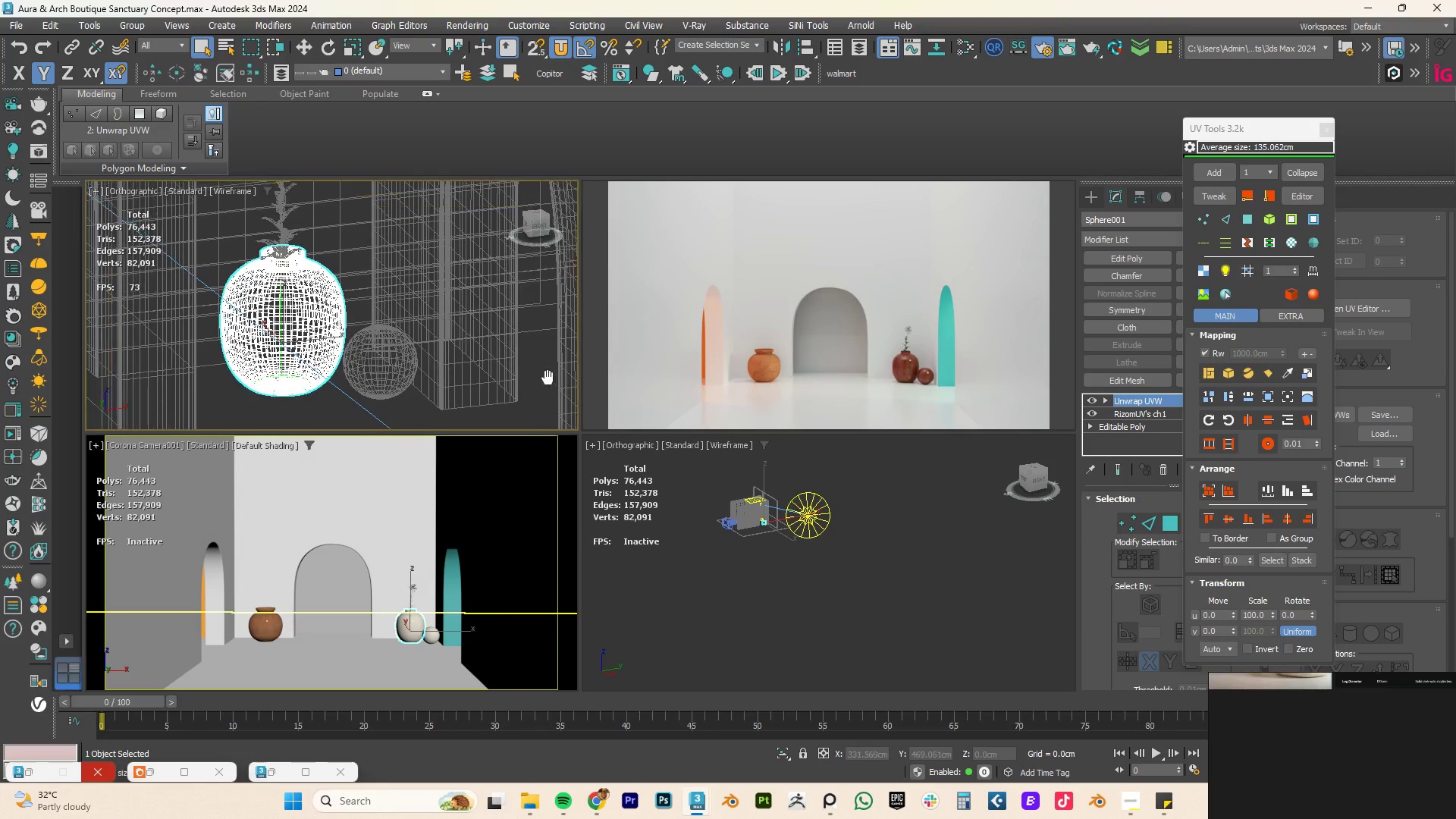 
key(F3)
 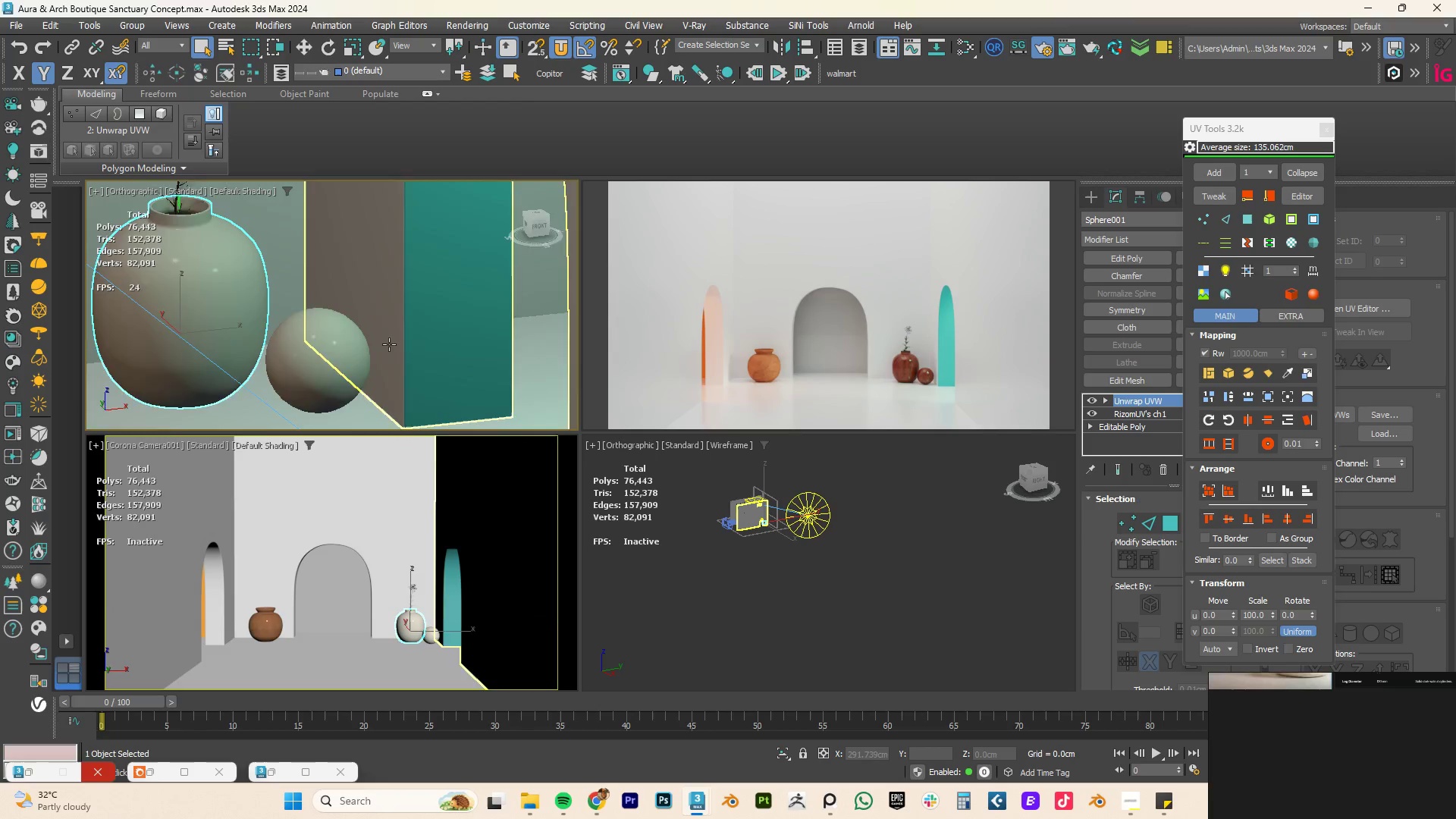 
scroll: coordinate [321, 343], scroll_direction: up, amount: 2.0
 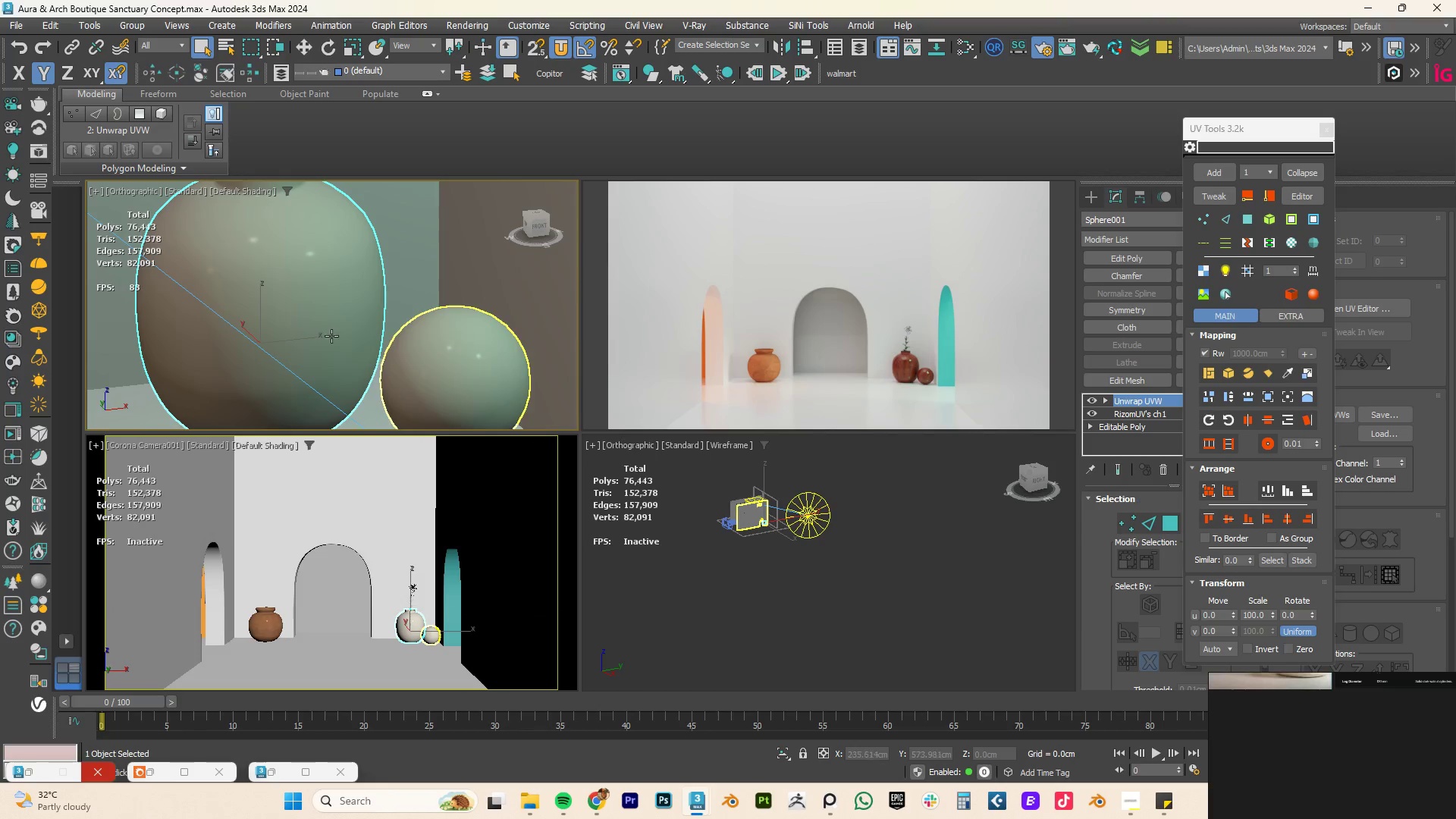 
hold_key(key=AltLeft, duration=0.45)
 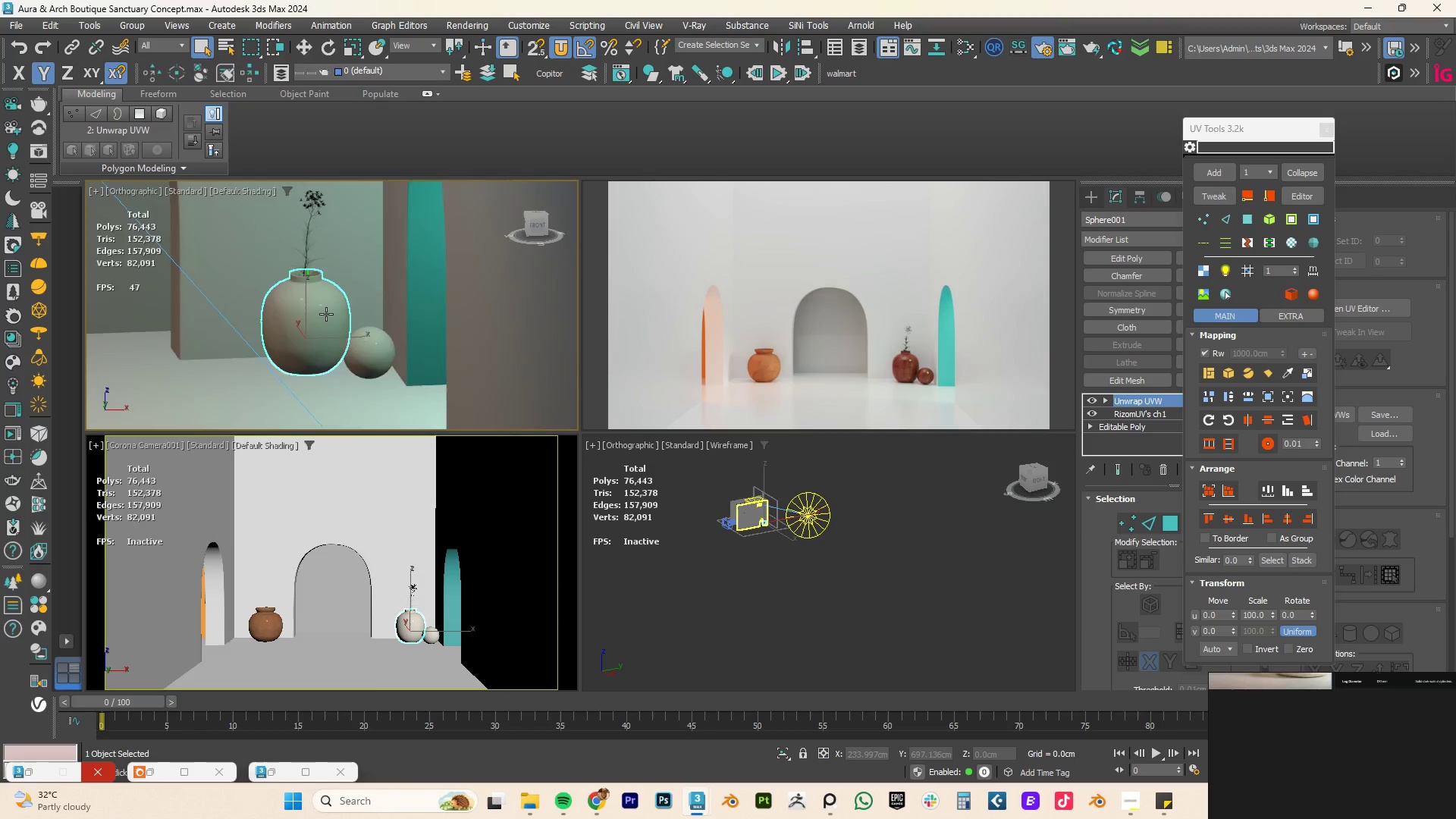 
scroll: coordinate [330, 335], scroll_direction: down, amount: 3.0
 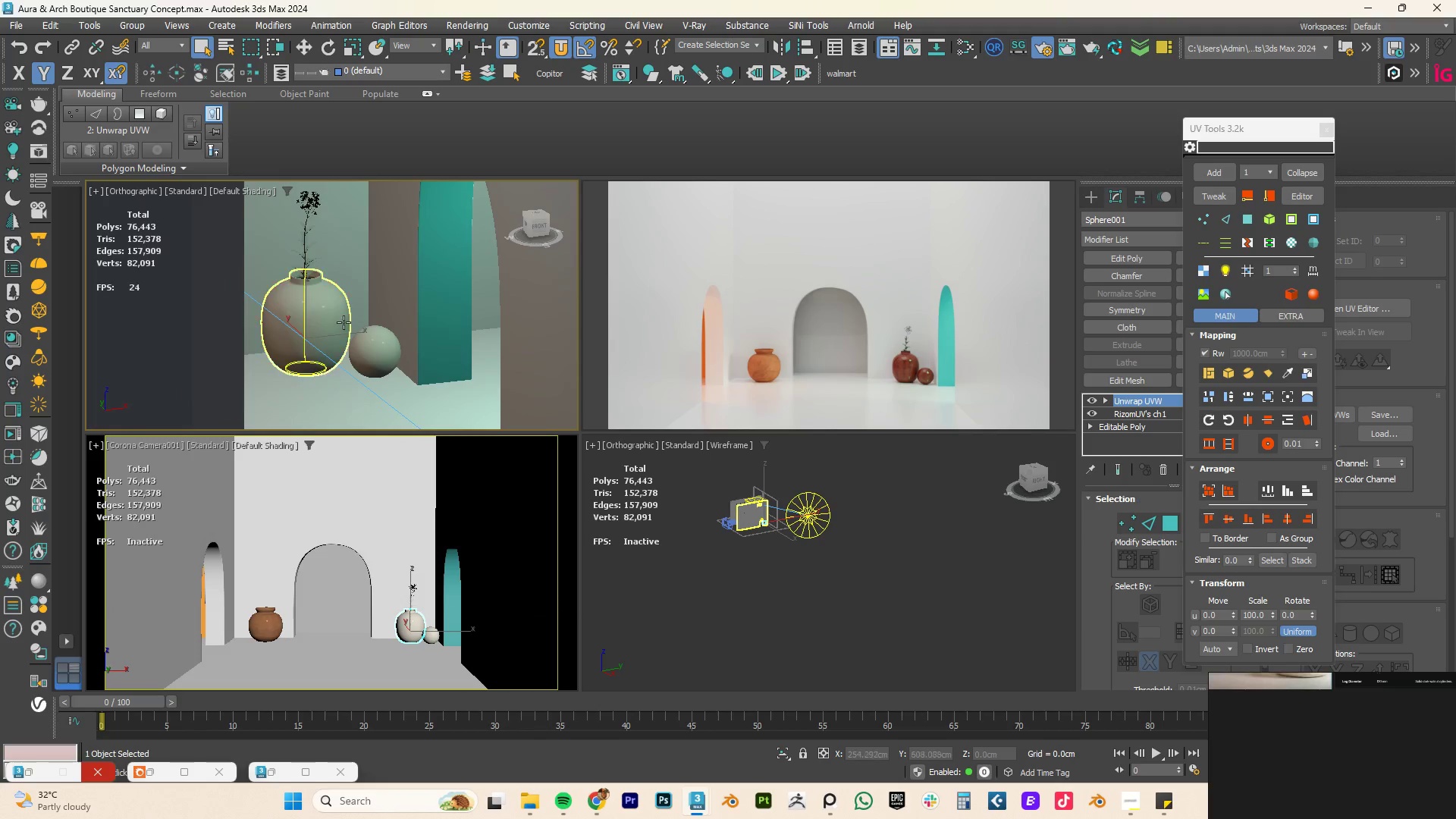 
scroll: coordinate [336, 311], scroll_direction: up, amount: 3.0
 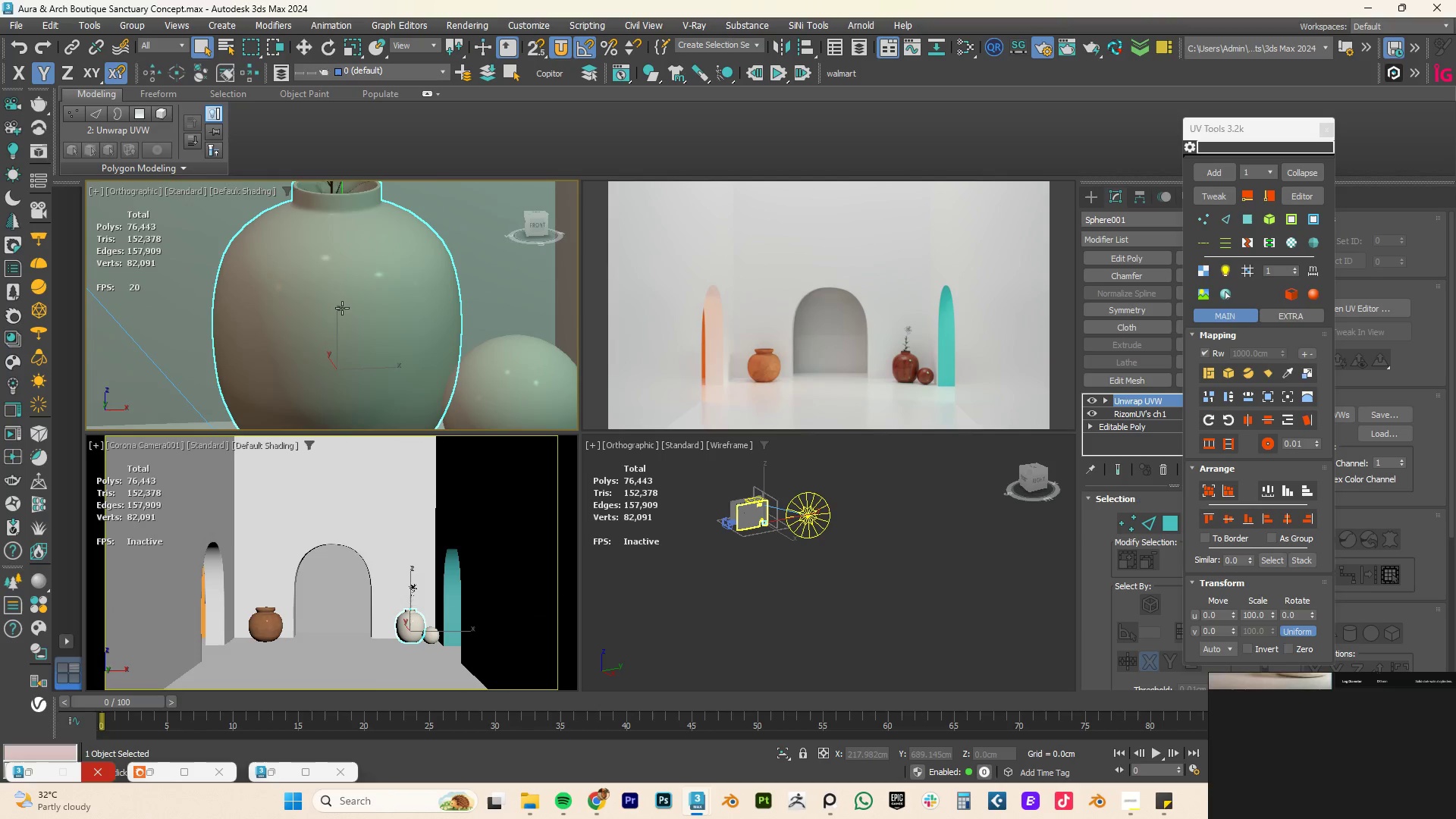 
key(F2)
 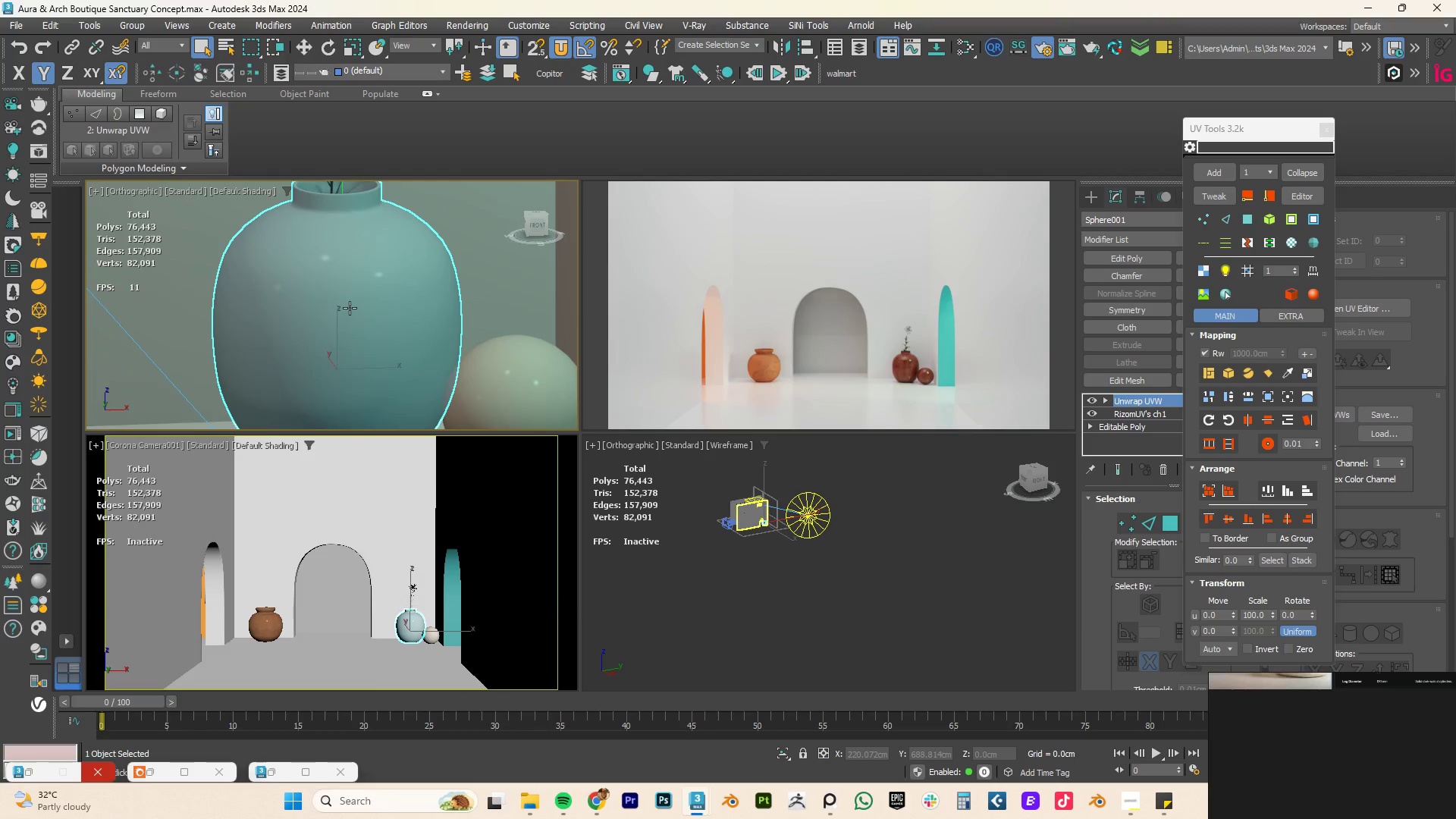 
key(F2)
 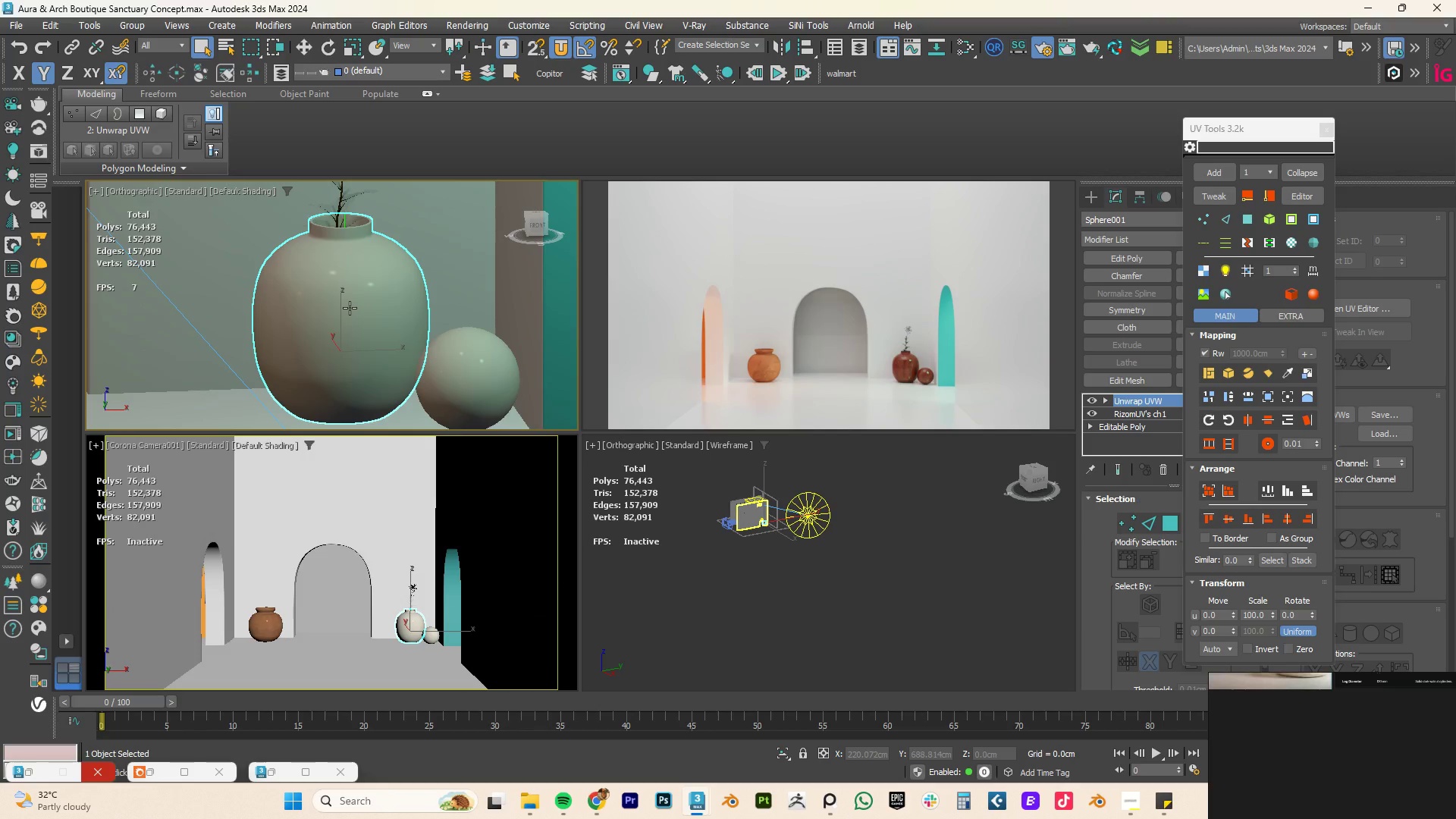 
scroll: coordinate [350, 308], scroll_direction: down, amount: 1.0
 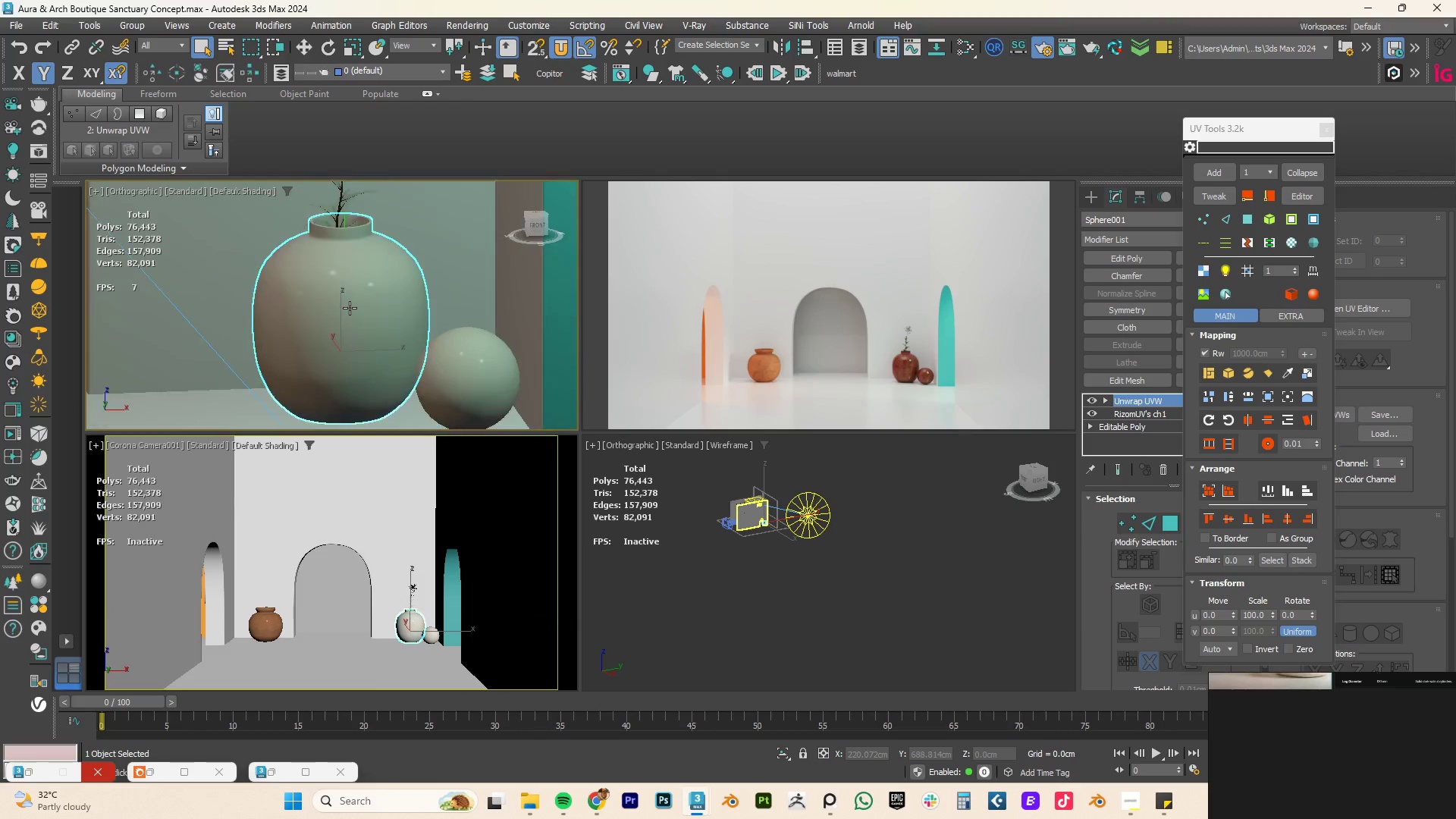 
key(F3)
 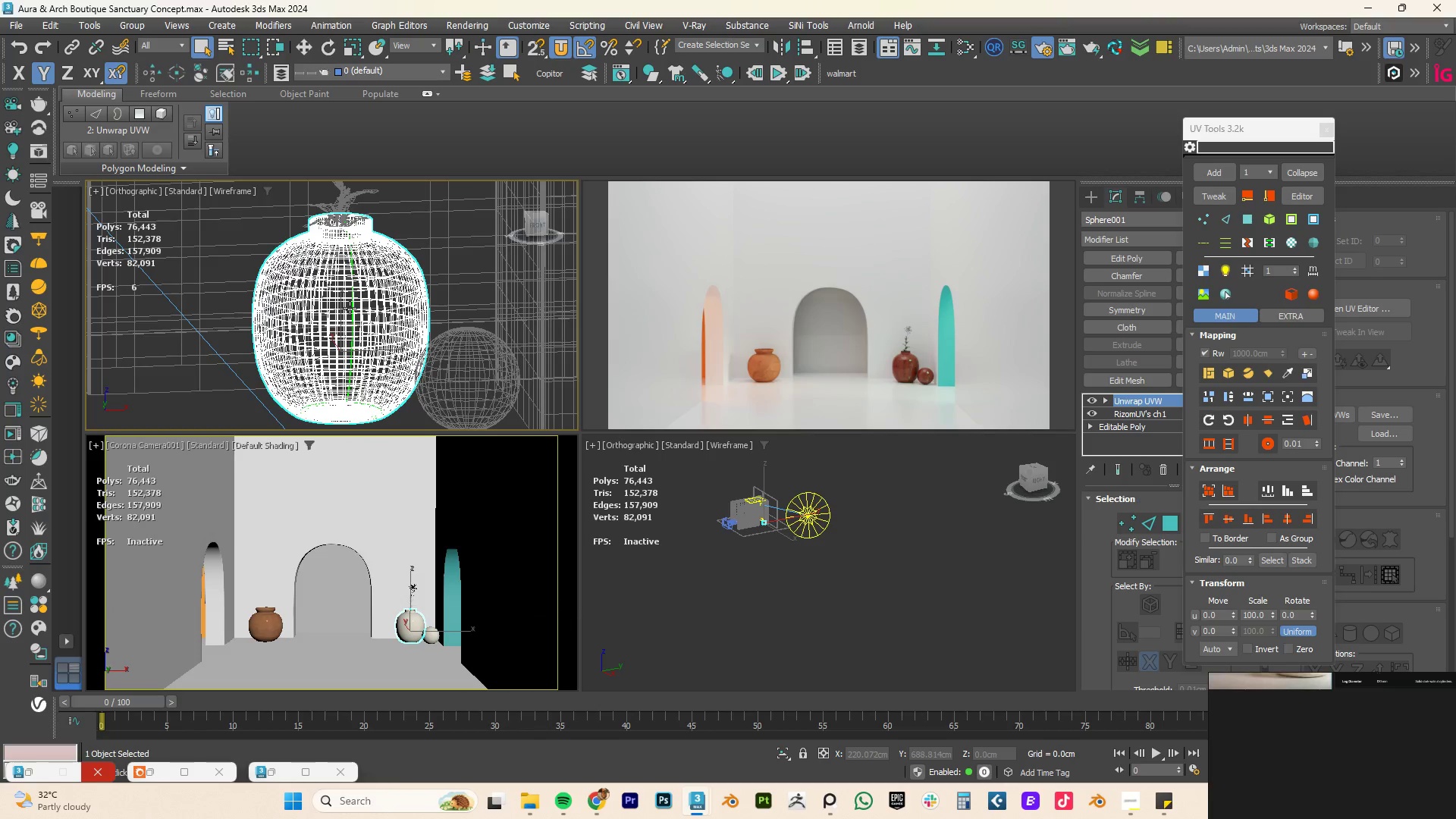 
key(F3)
 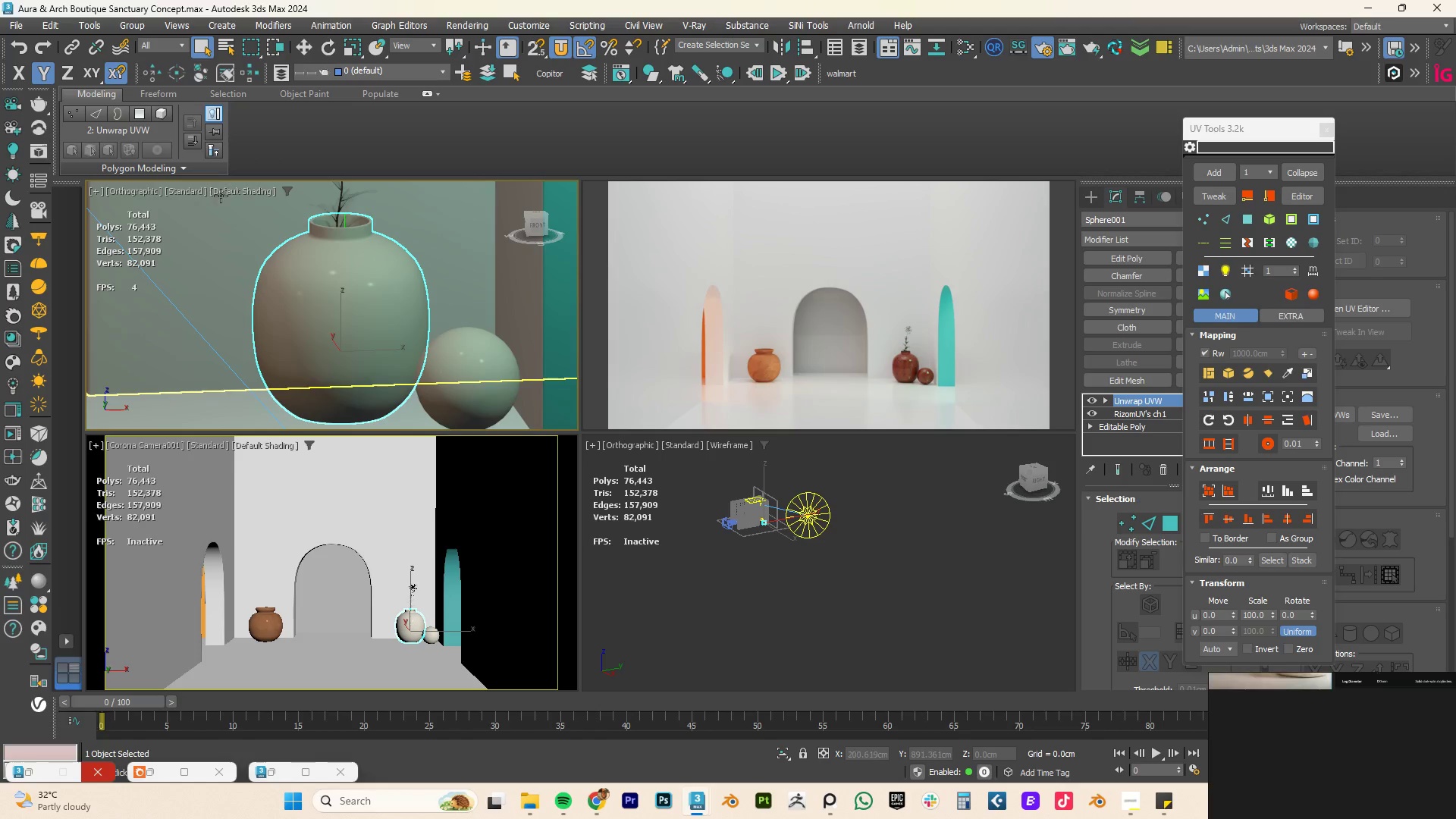 
right_click([224, 190])
 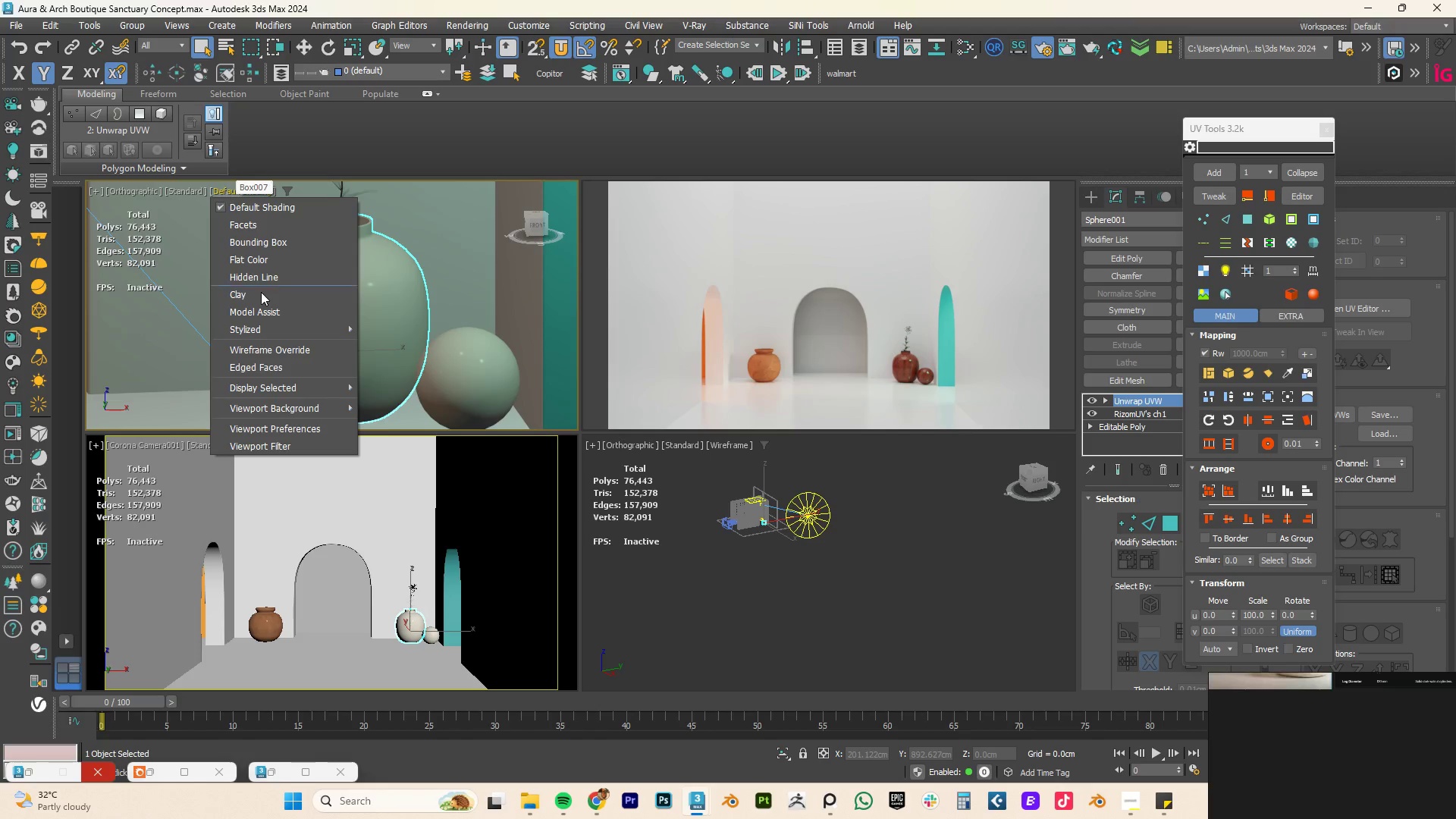 
mouse_move([313, 384])
 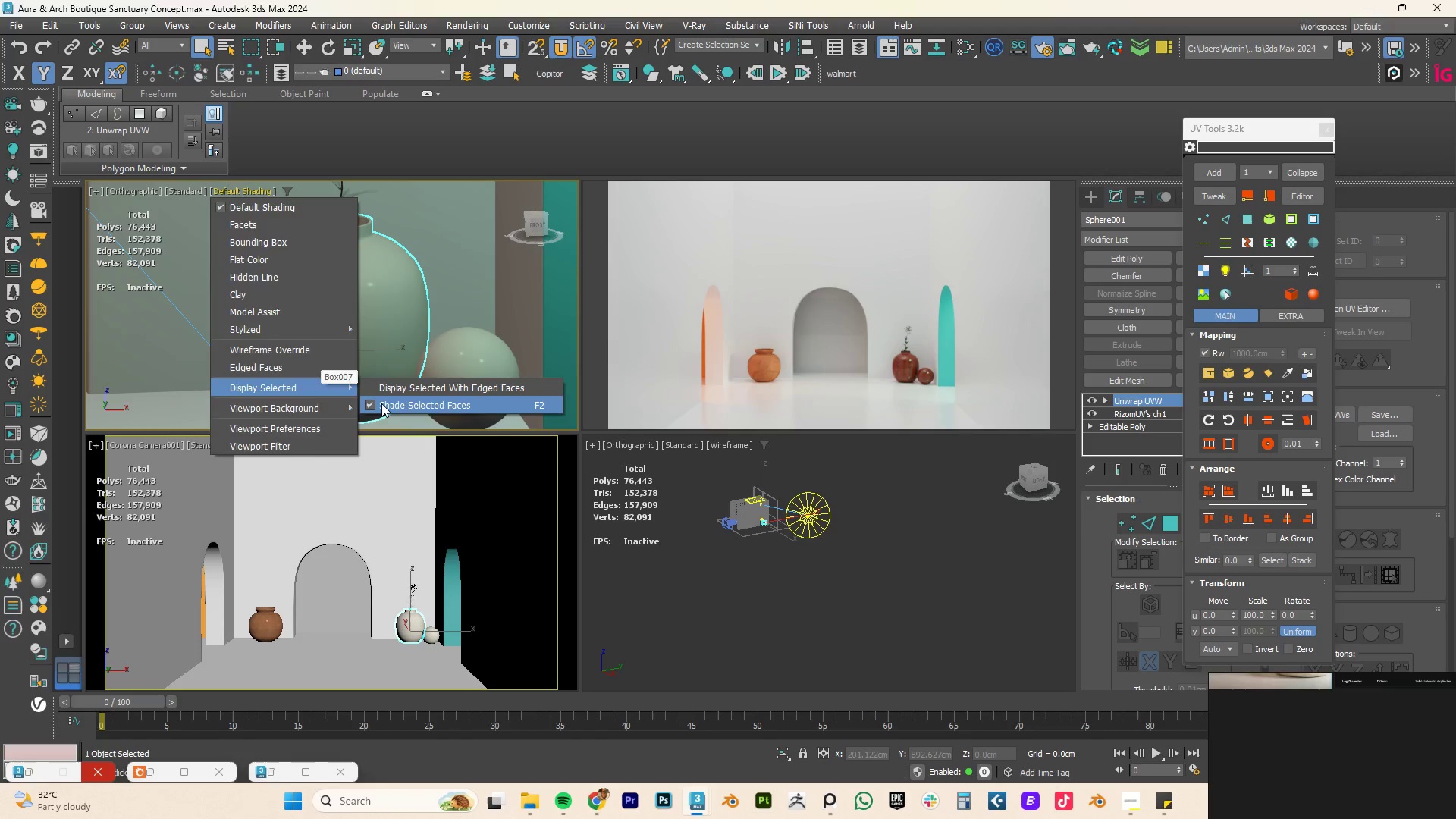 
left_click([381, 403])
 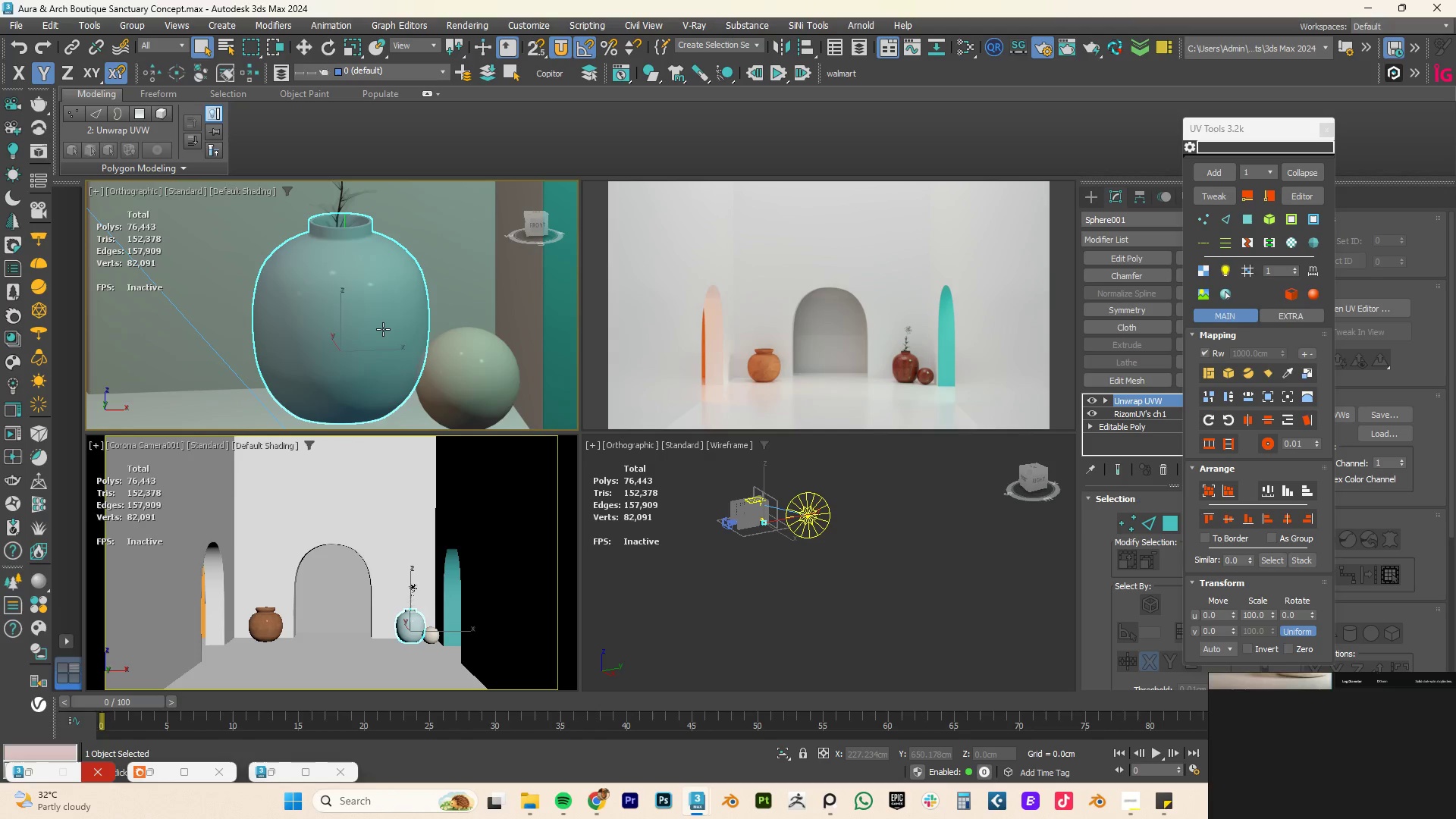 
key(F2)
 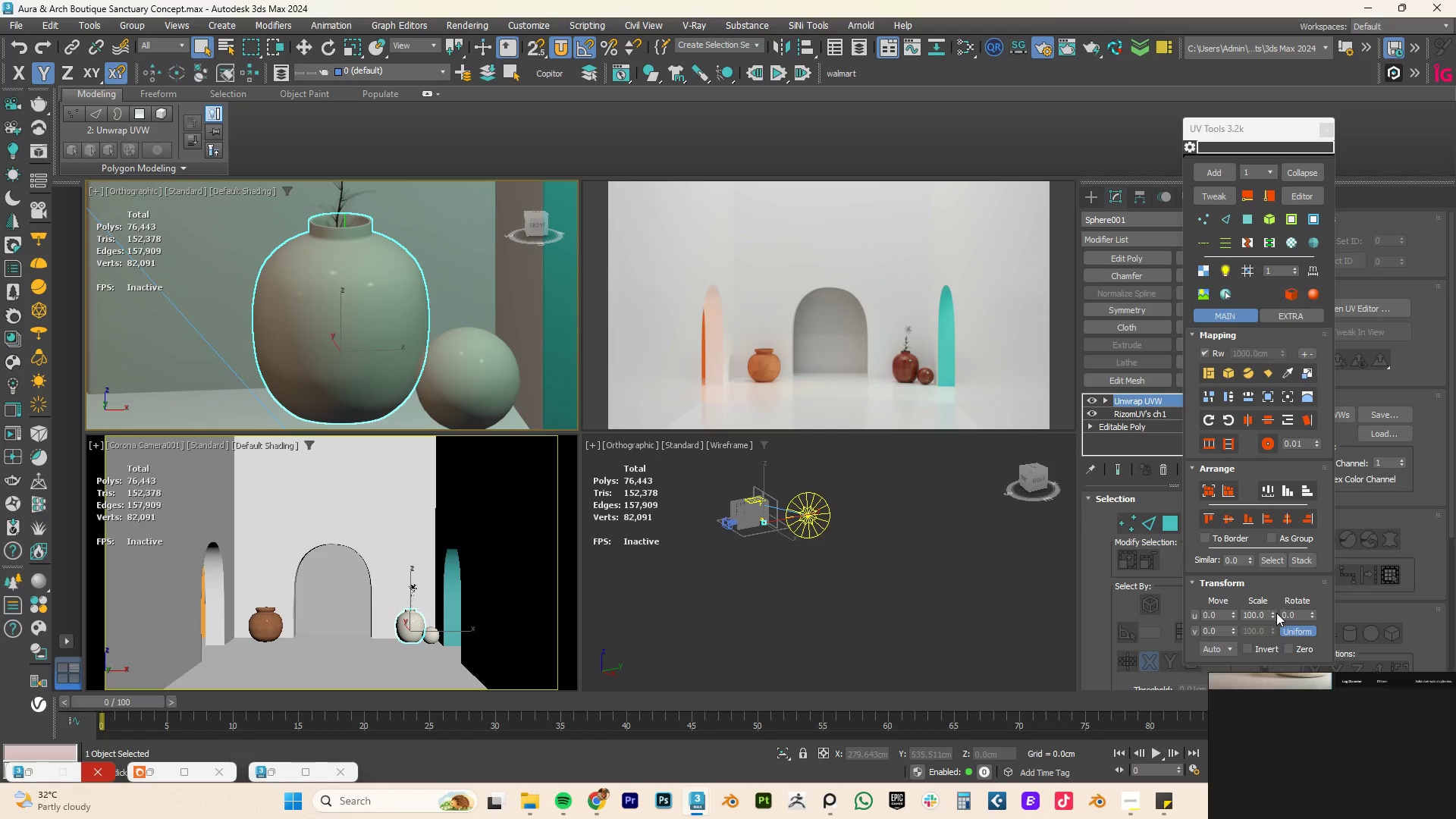 
left_click_drag(start_coordinate=[1272, 616], to_coordinate=[1212, 362])
 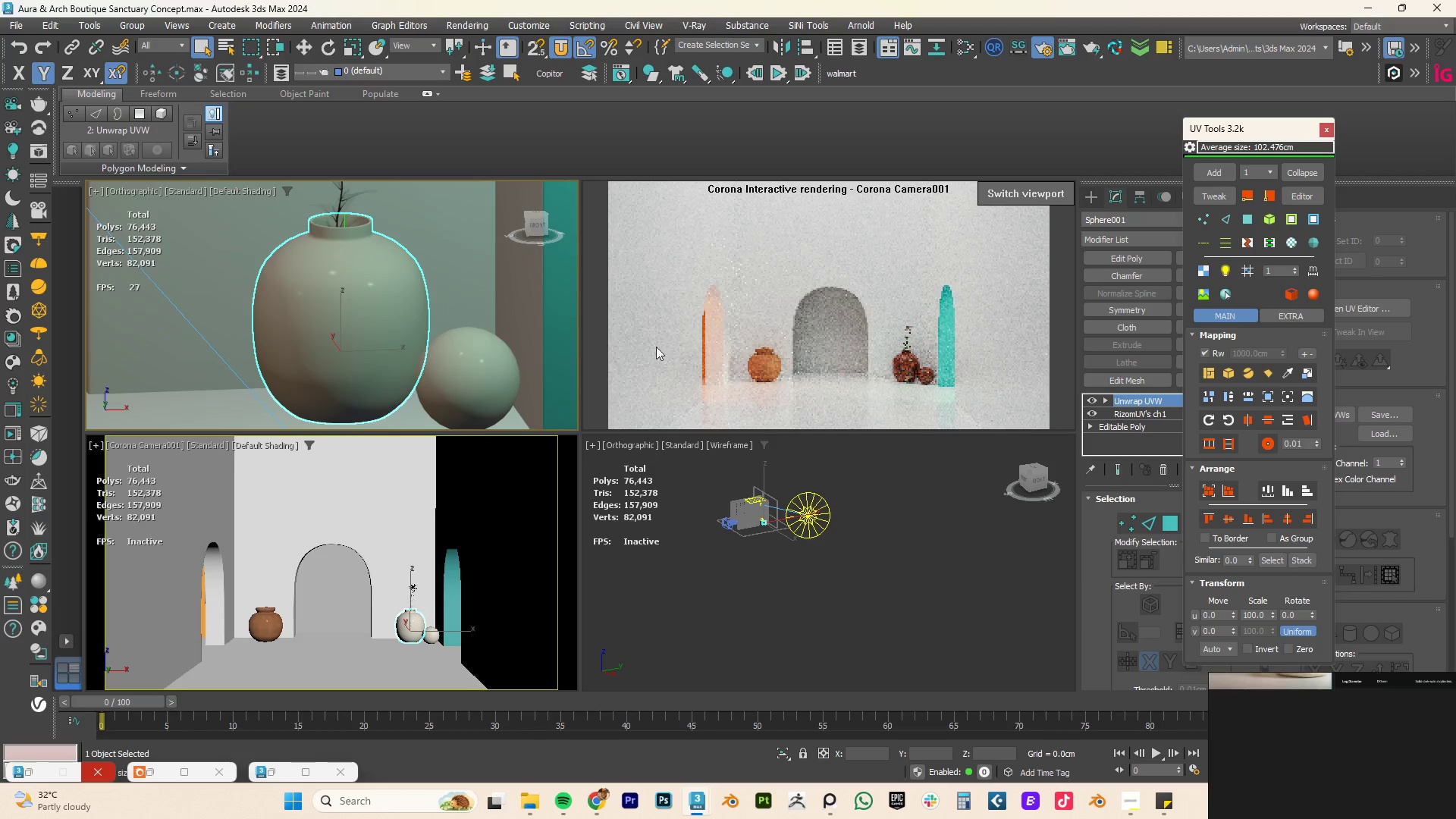 
left_click([473, 376])
 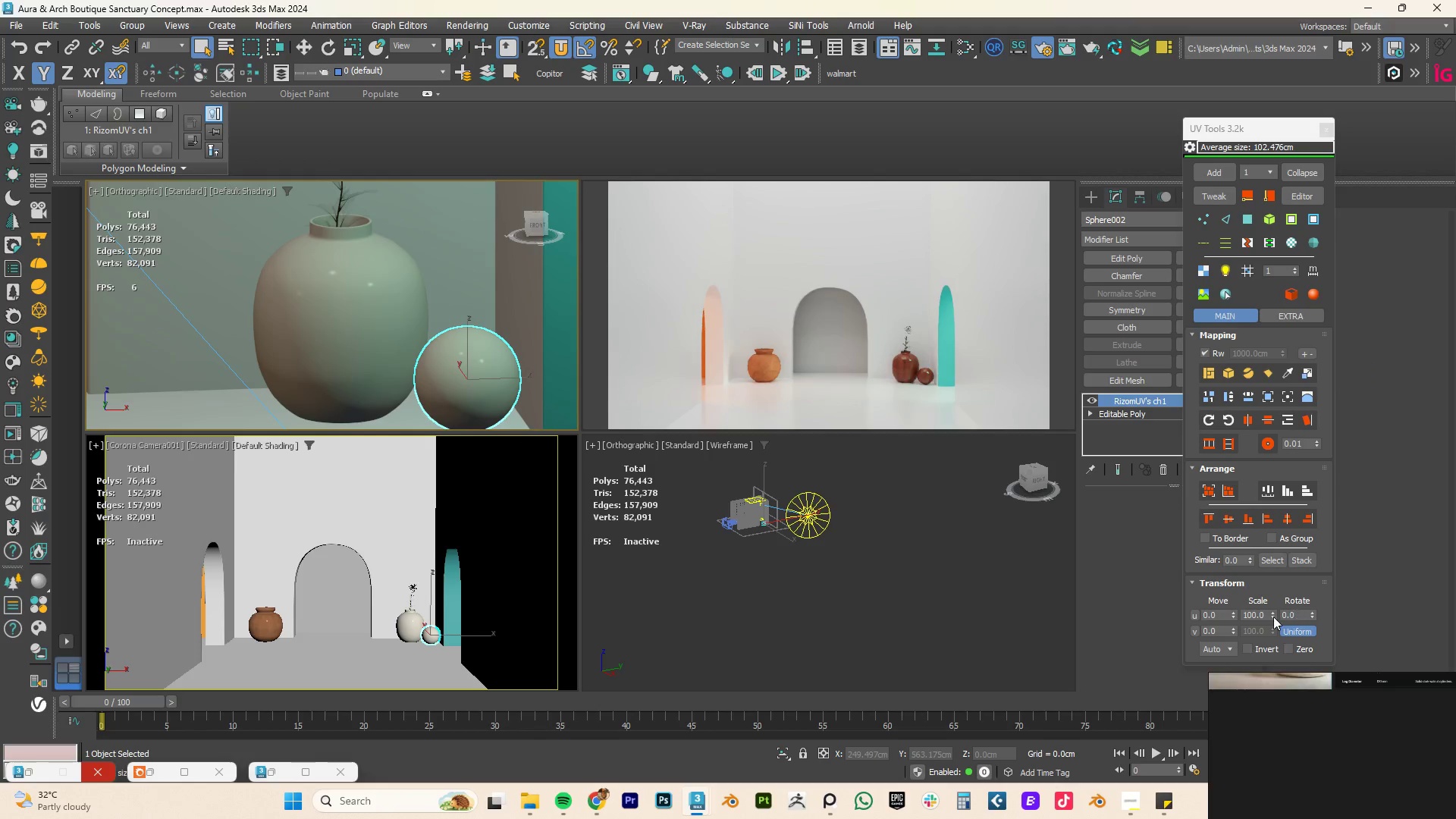 
left_click_drag(start_coordinate=[1272, 617], to_coordinate=[1209, 673])
 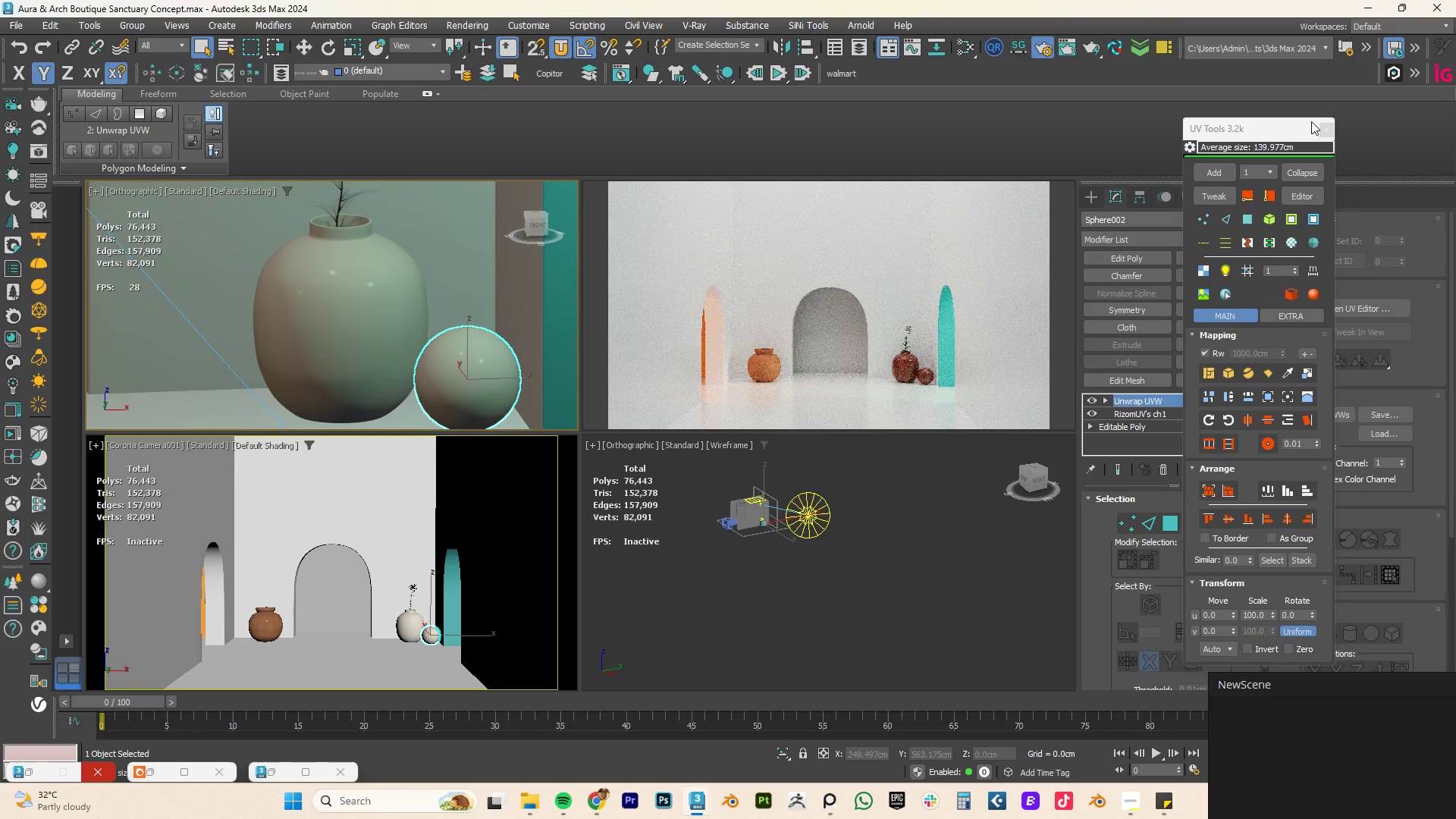 
left_click([1323, 125])
 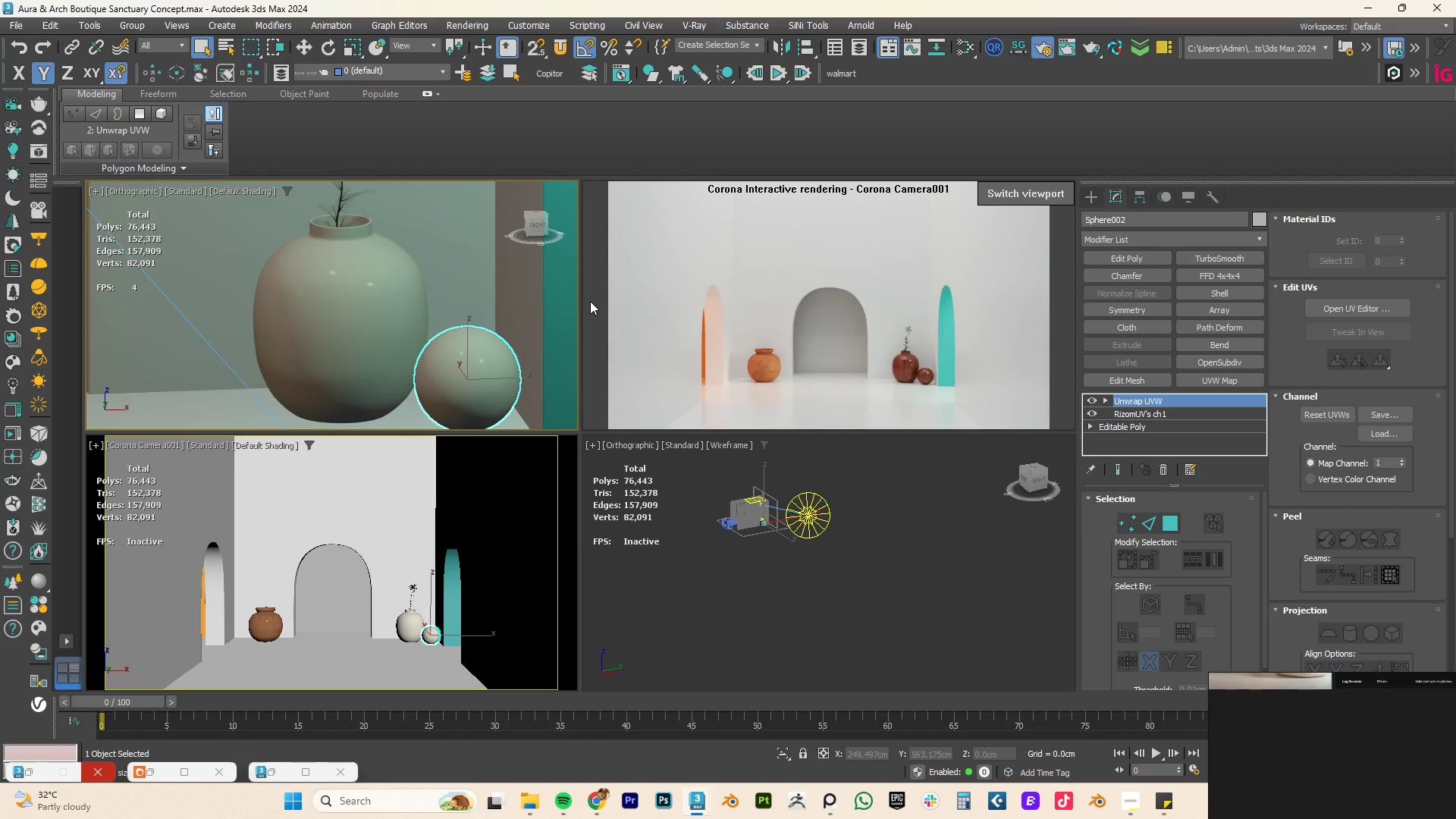 
hold_key(key=AltLeft, duration=0.58)
 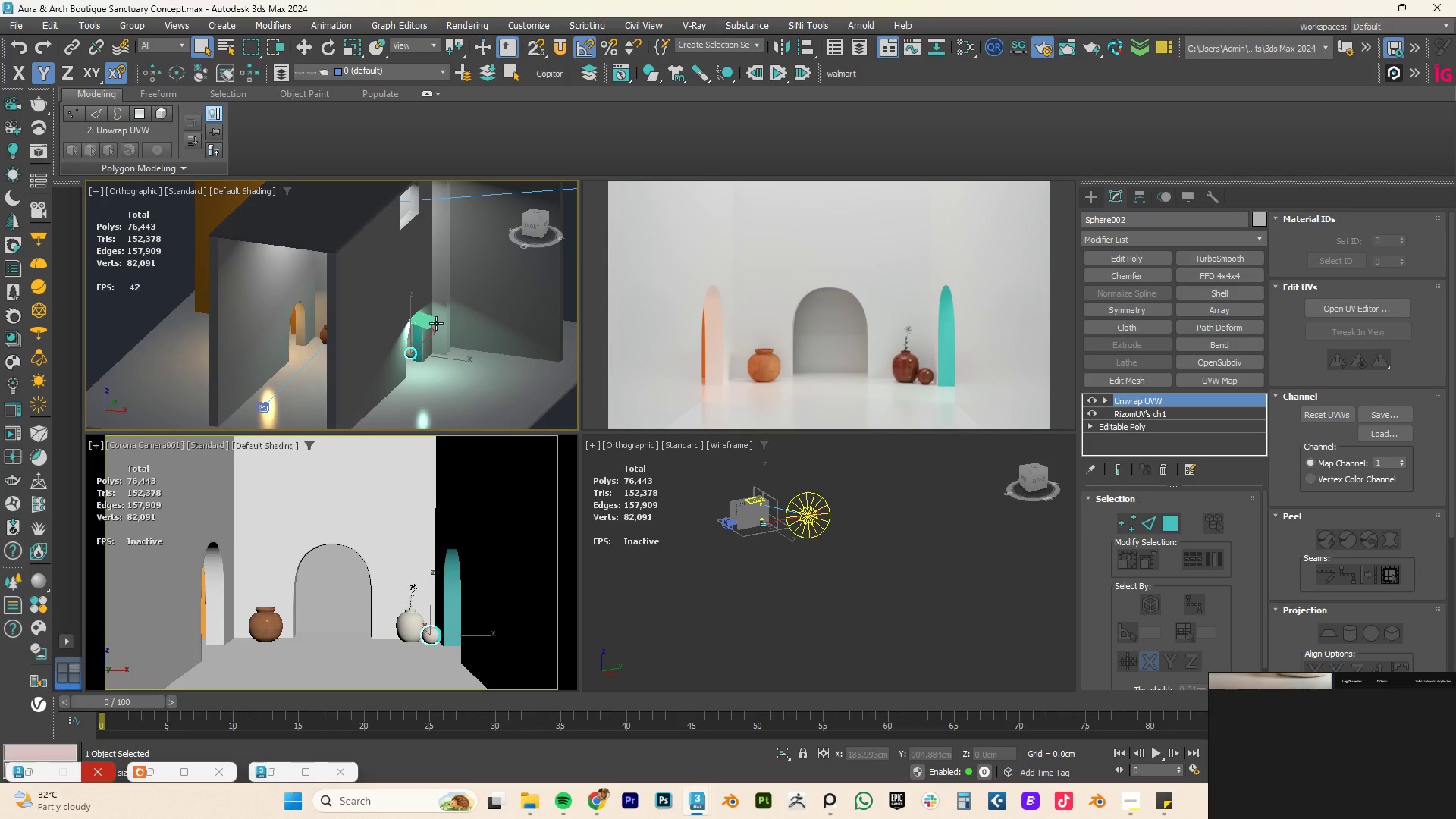 
scroll: coordinate [405, 349], scroll_direction: down, amount: 7.0
 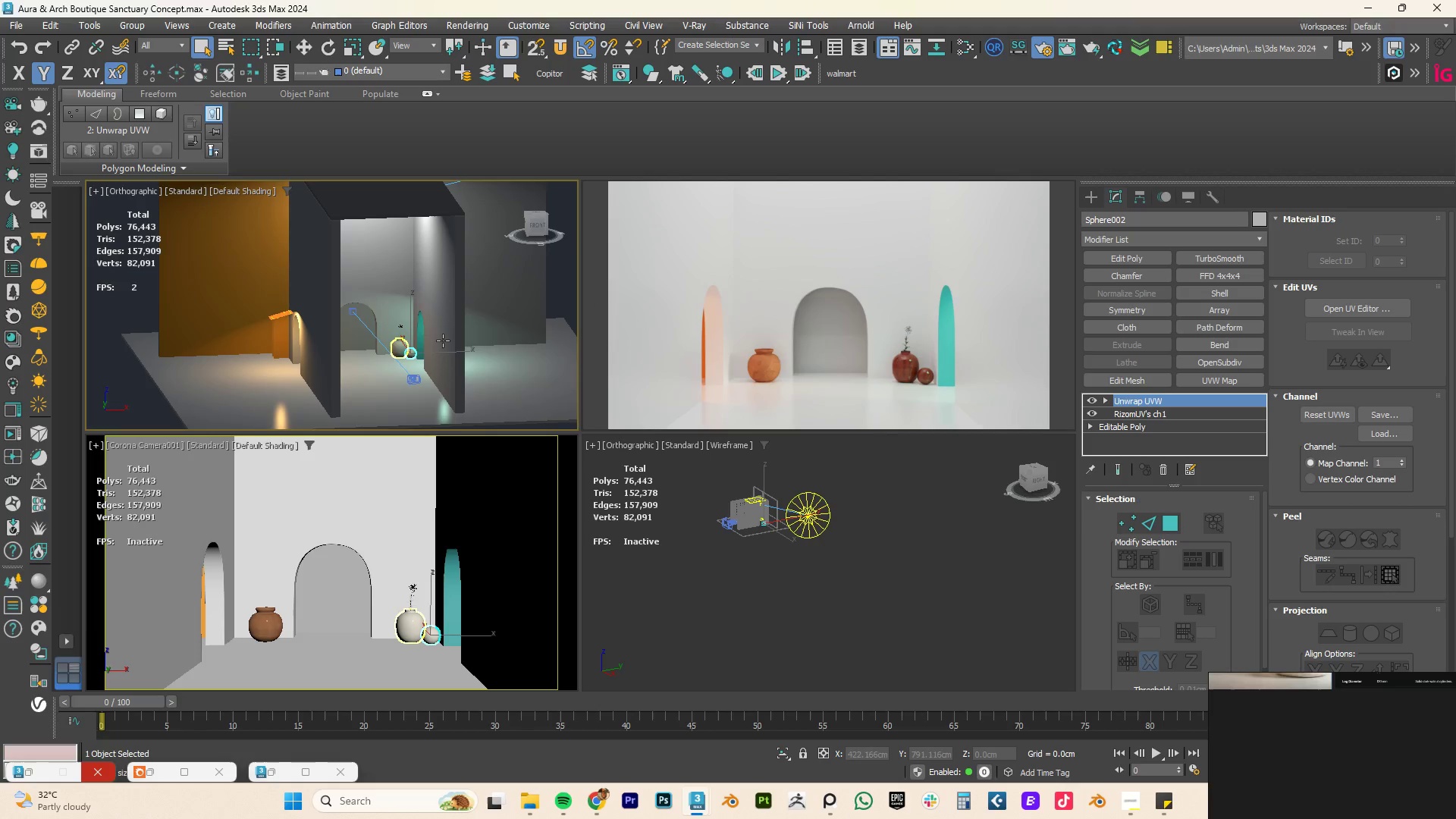 
left_click([414, 326])
 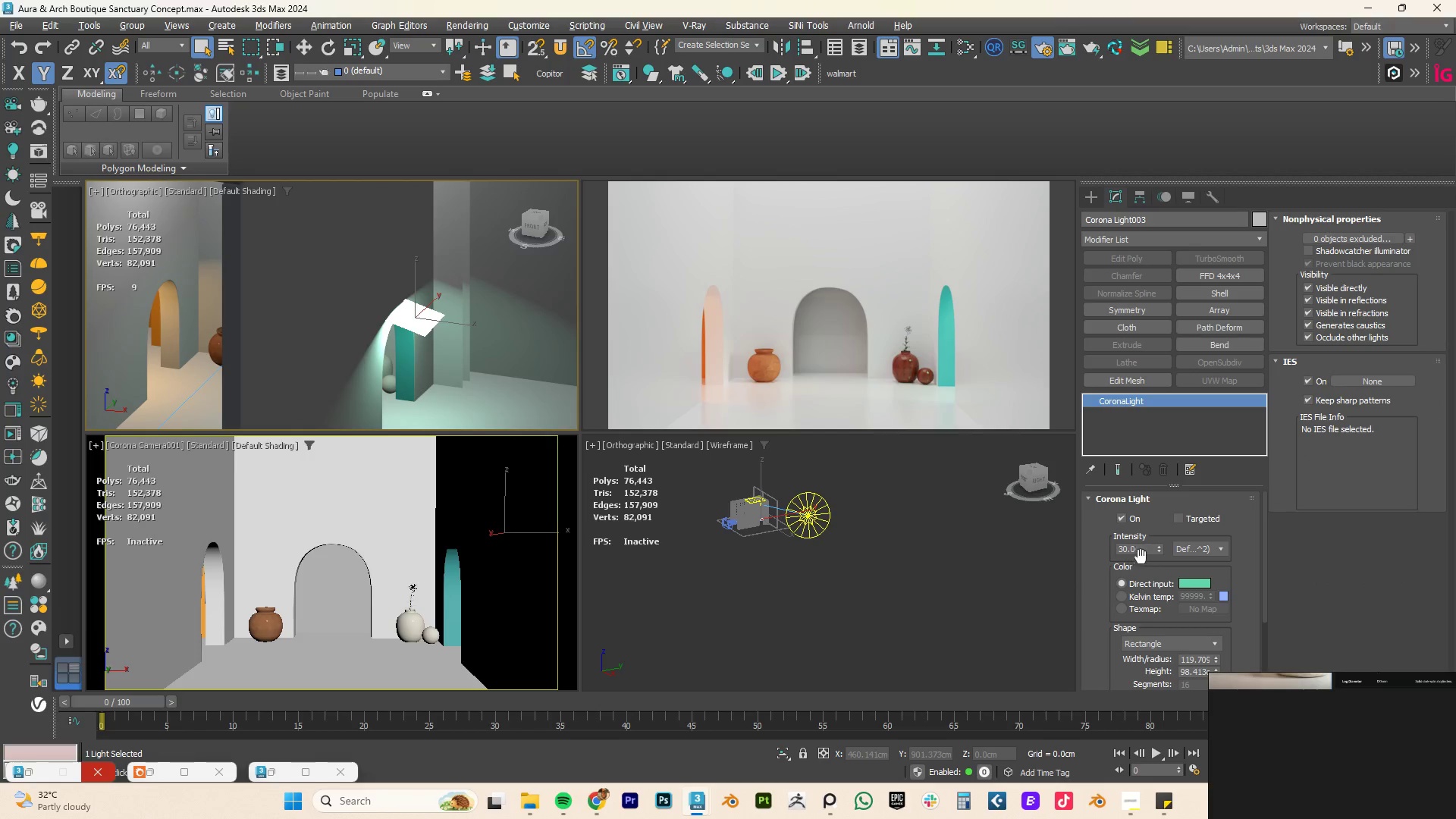 
scroll: coordinate [431, 322], scroll_direction: up, amount: 2.0
 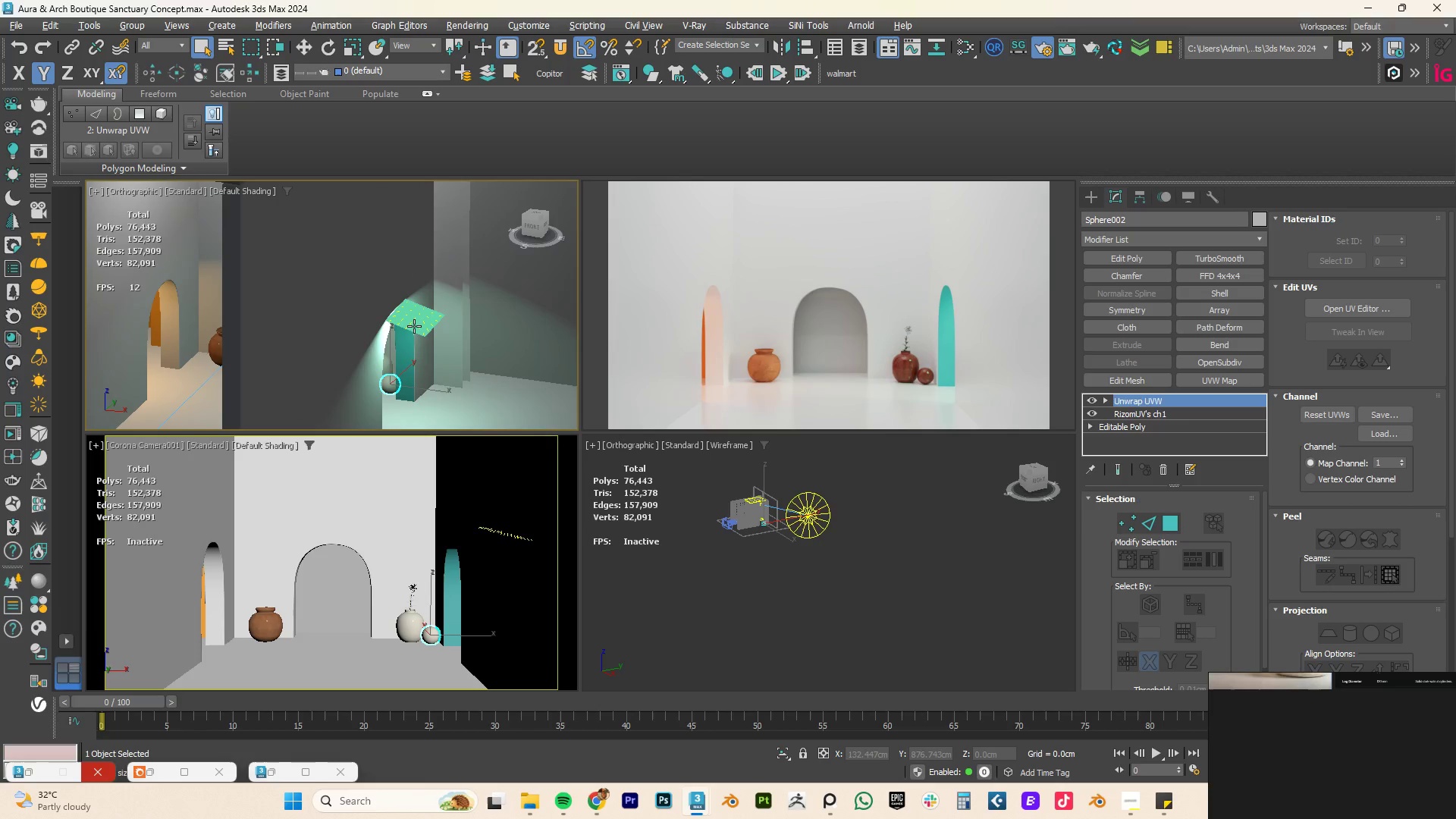 
double_click([1141, 553])
 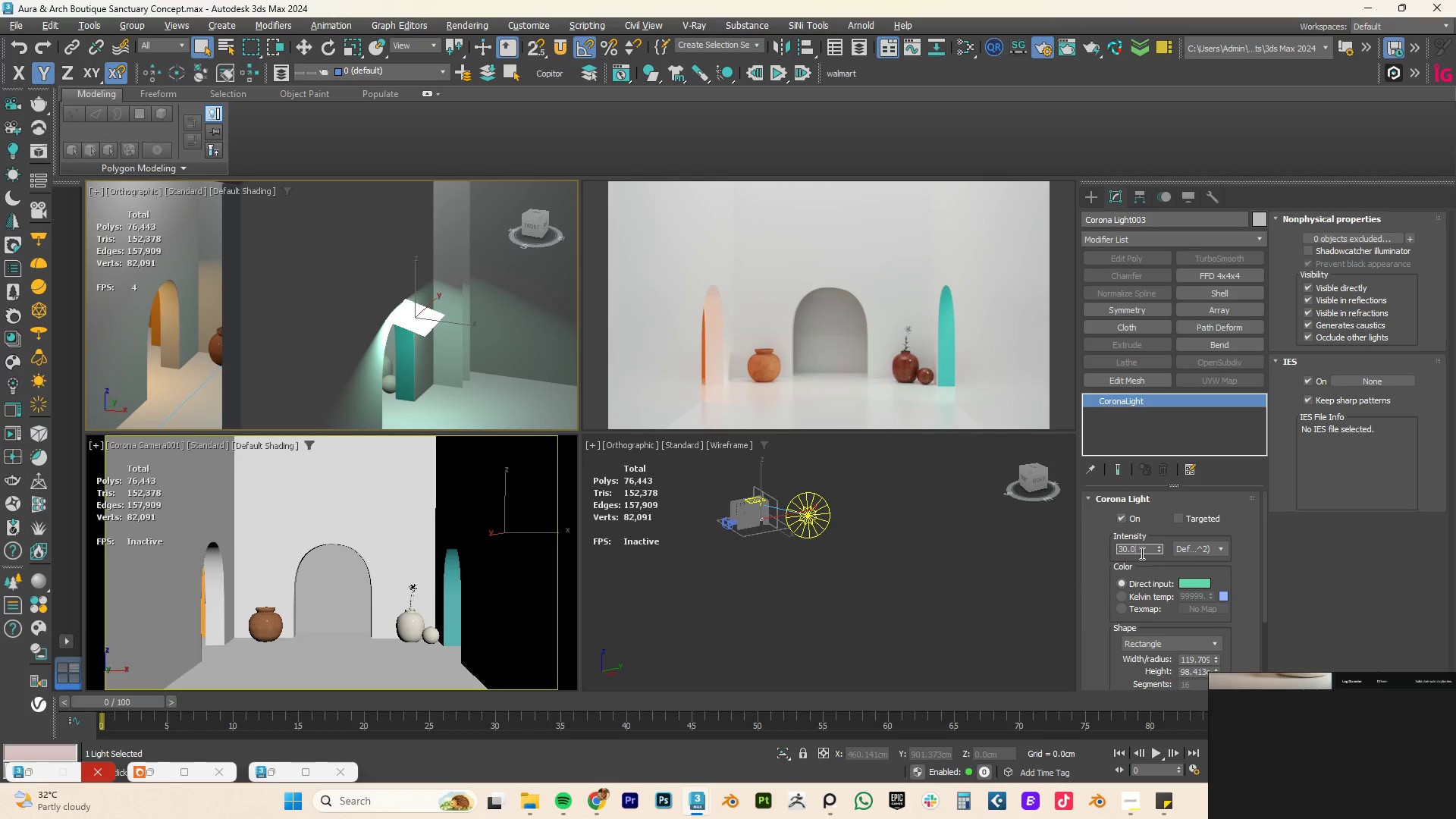 
triple_click([1141, 553])
 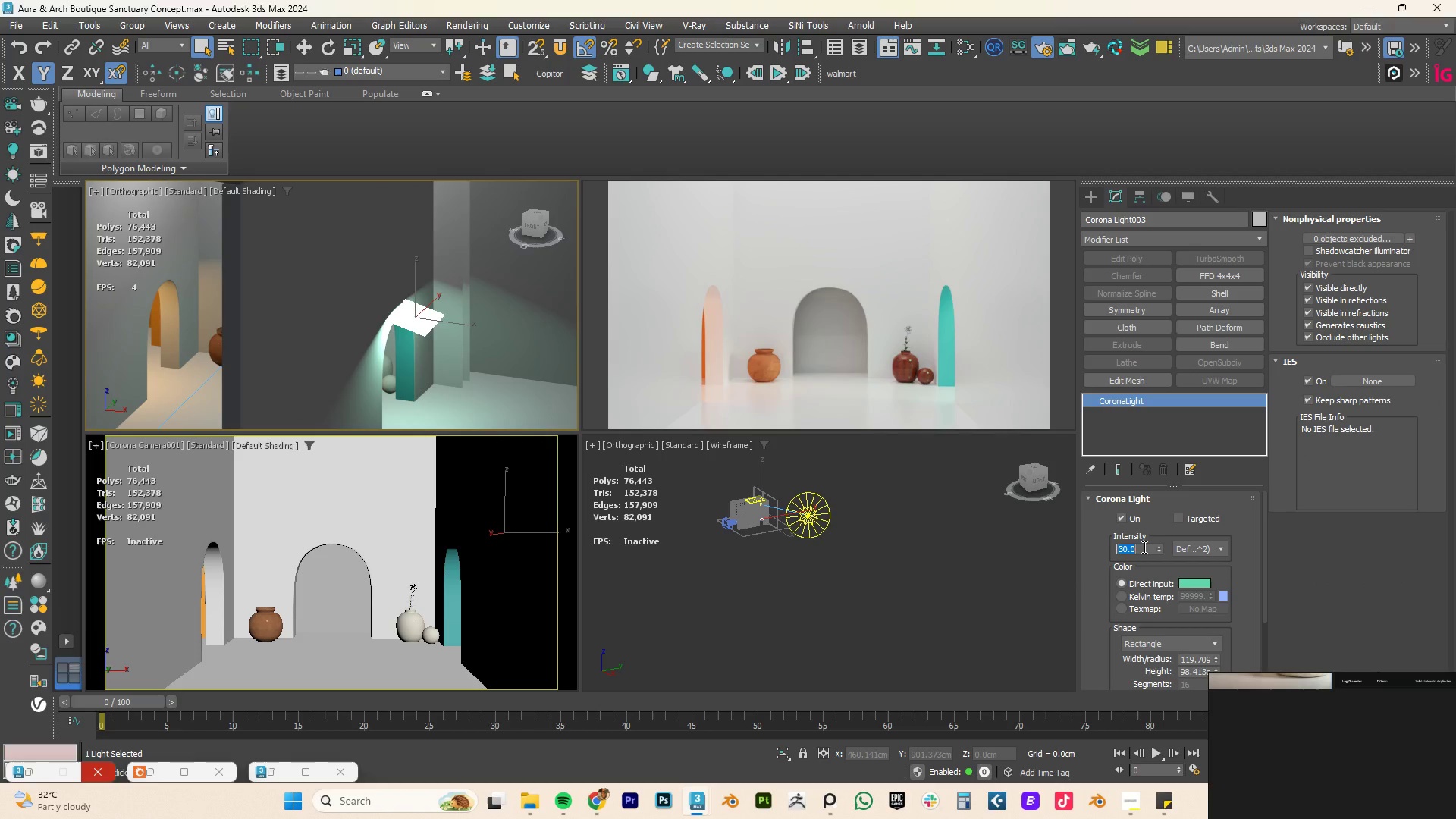 
key(Numpad8)
 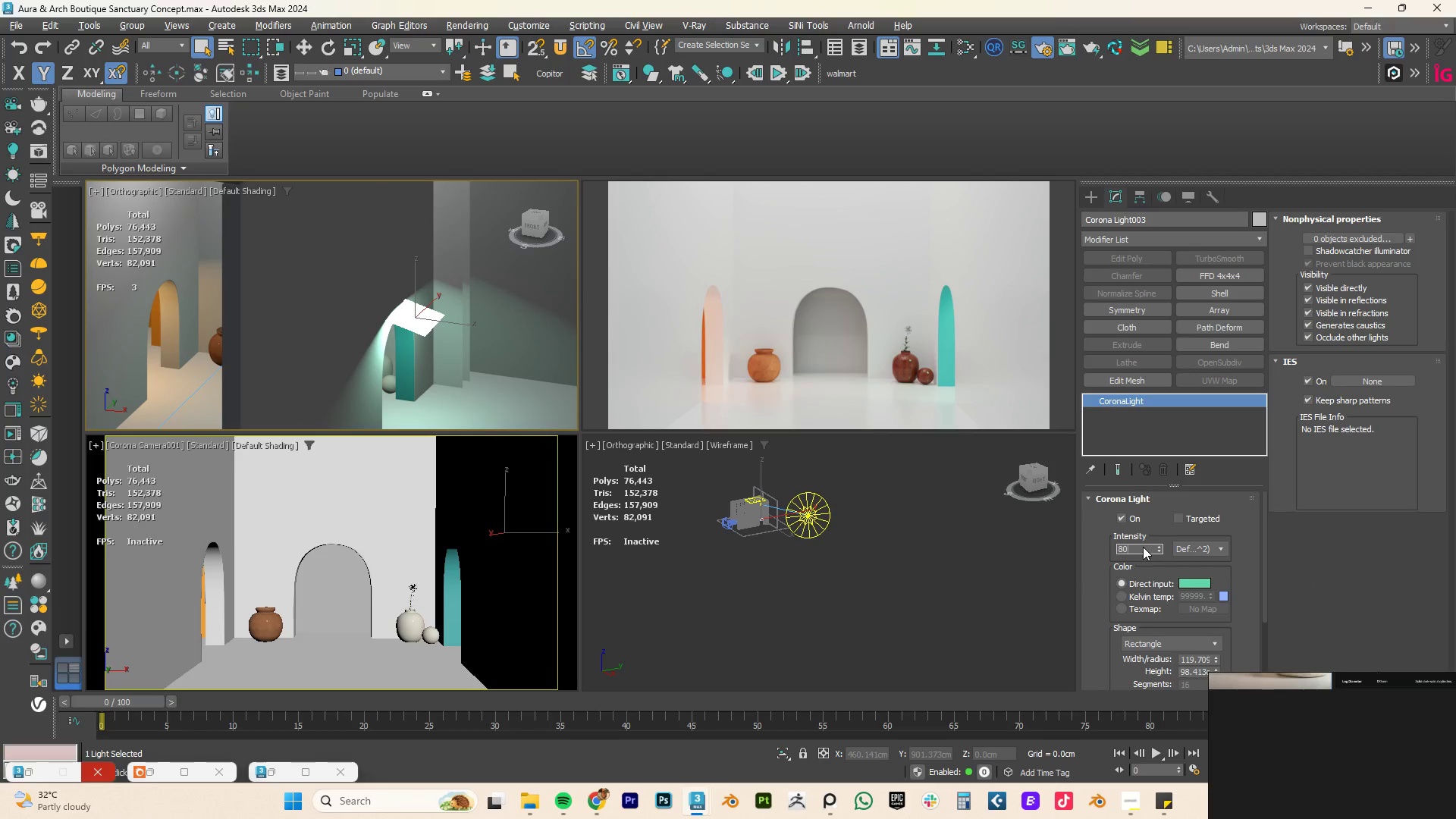 
key(Numpad0)
 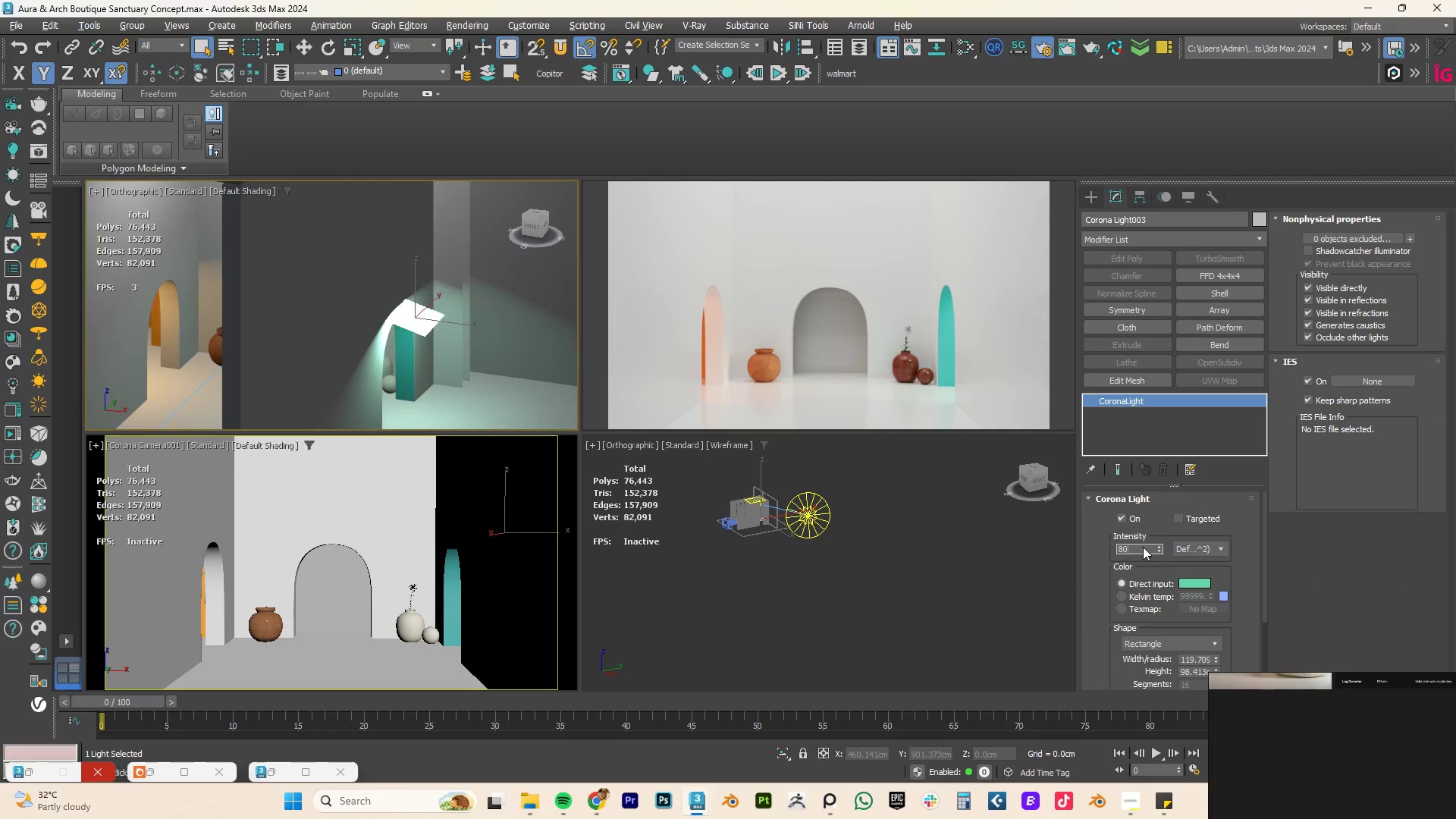 
key(NumpadEnter)
 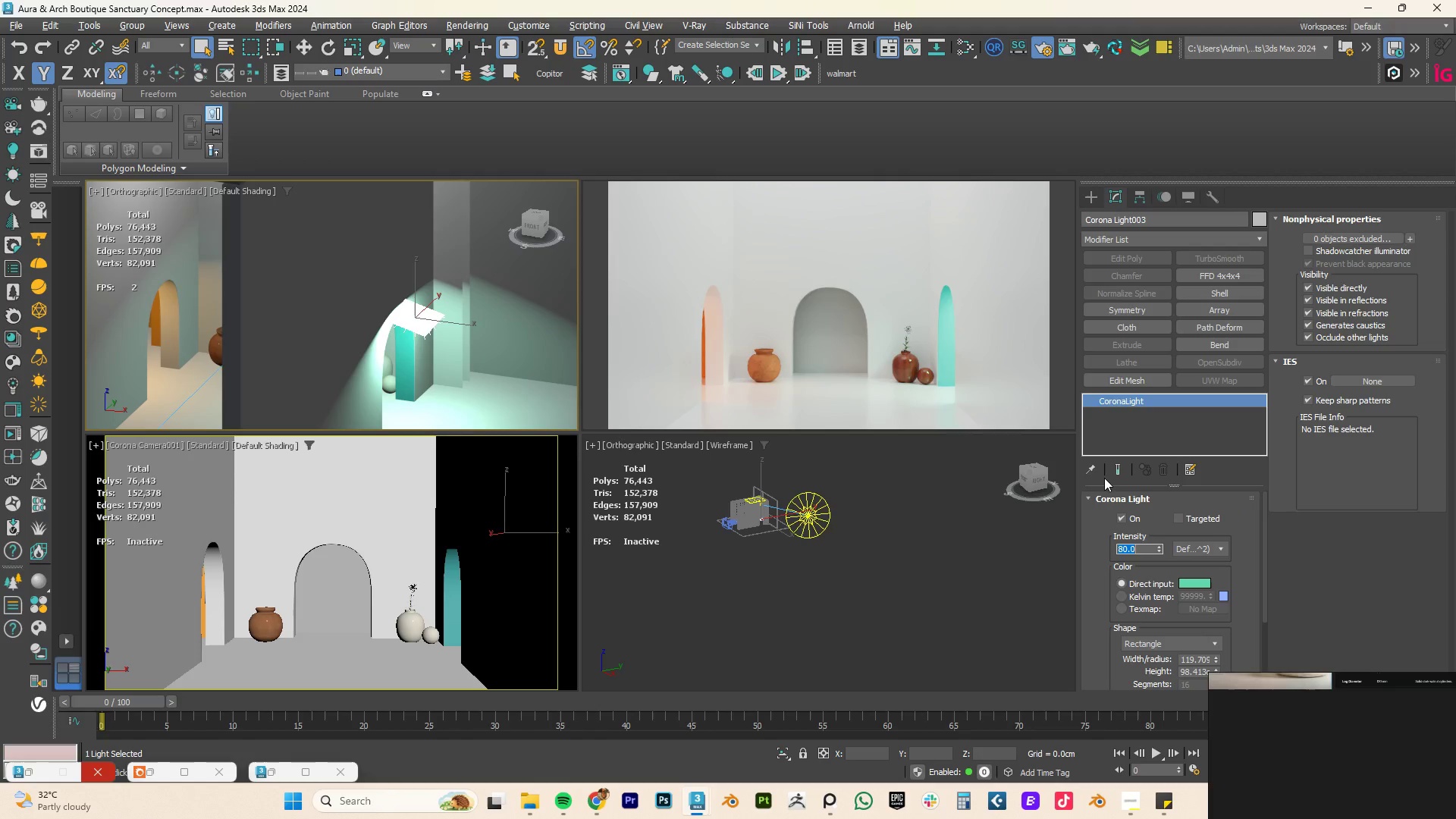 
key(Numpad1)
 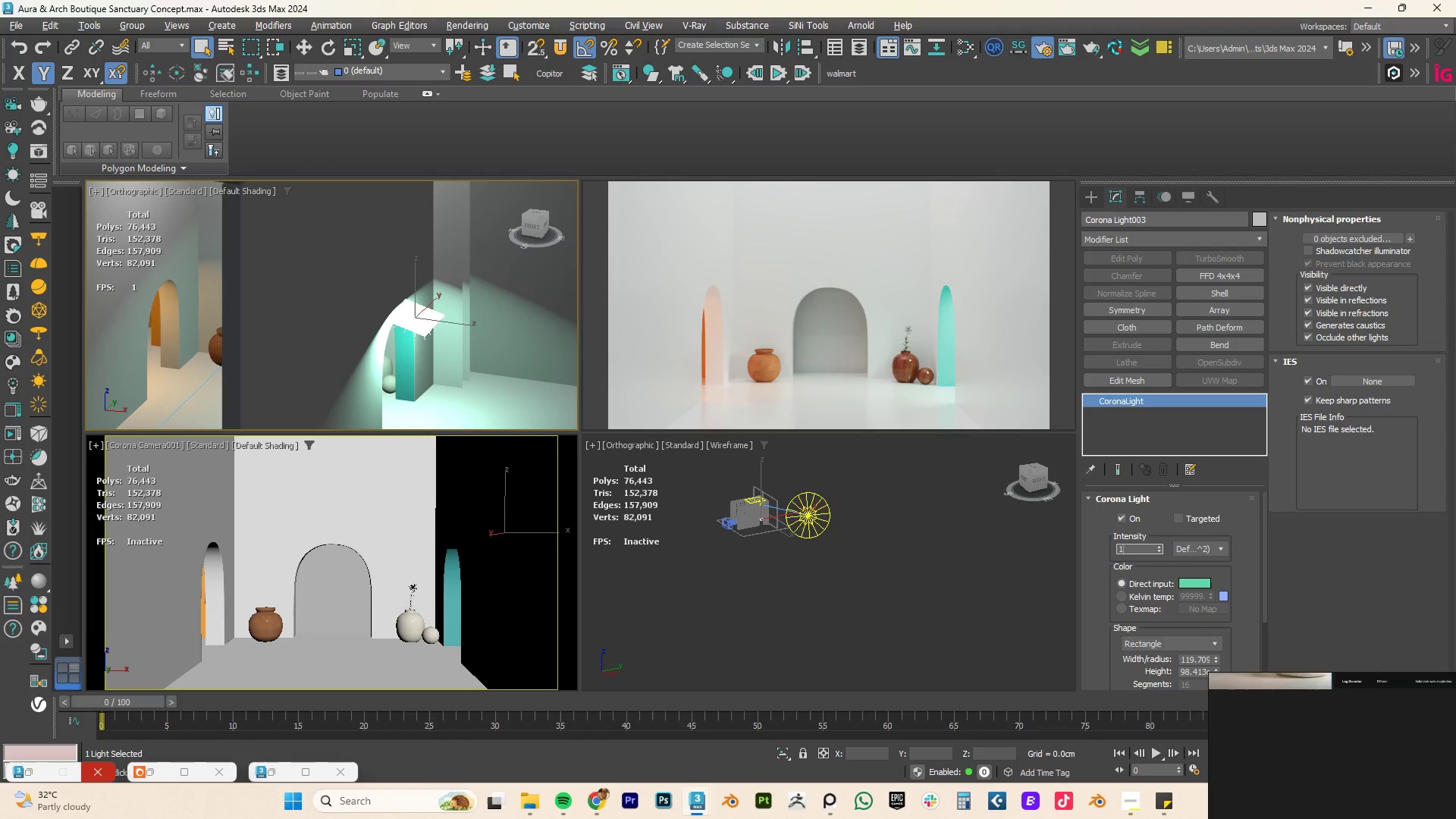 
key(Numpad0)
 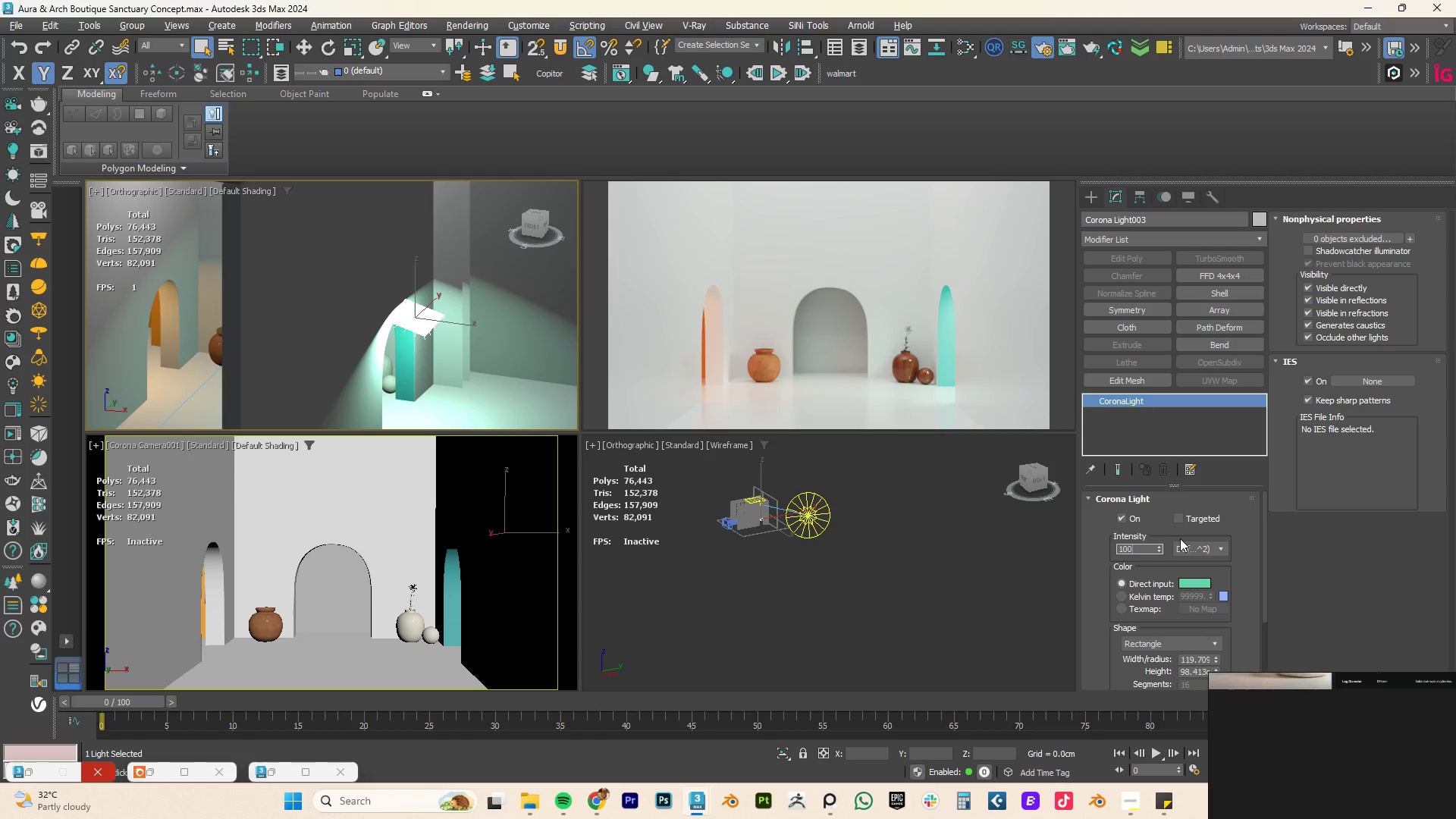 
key(Numpad0)
 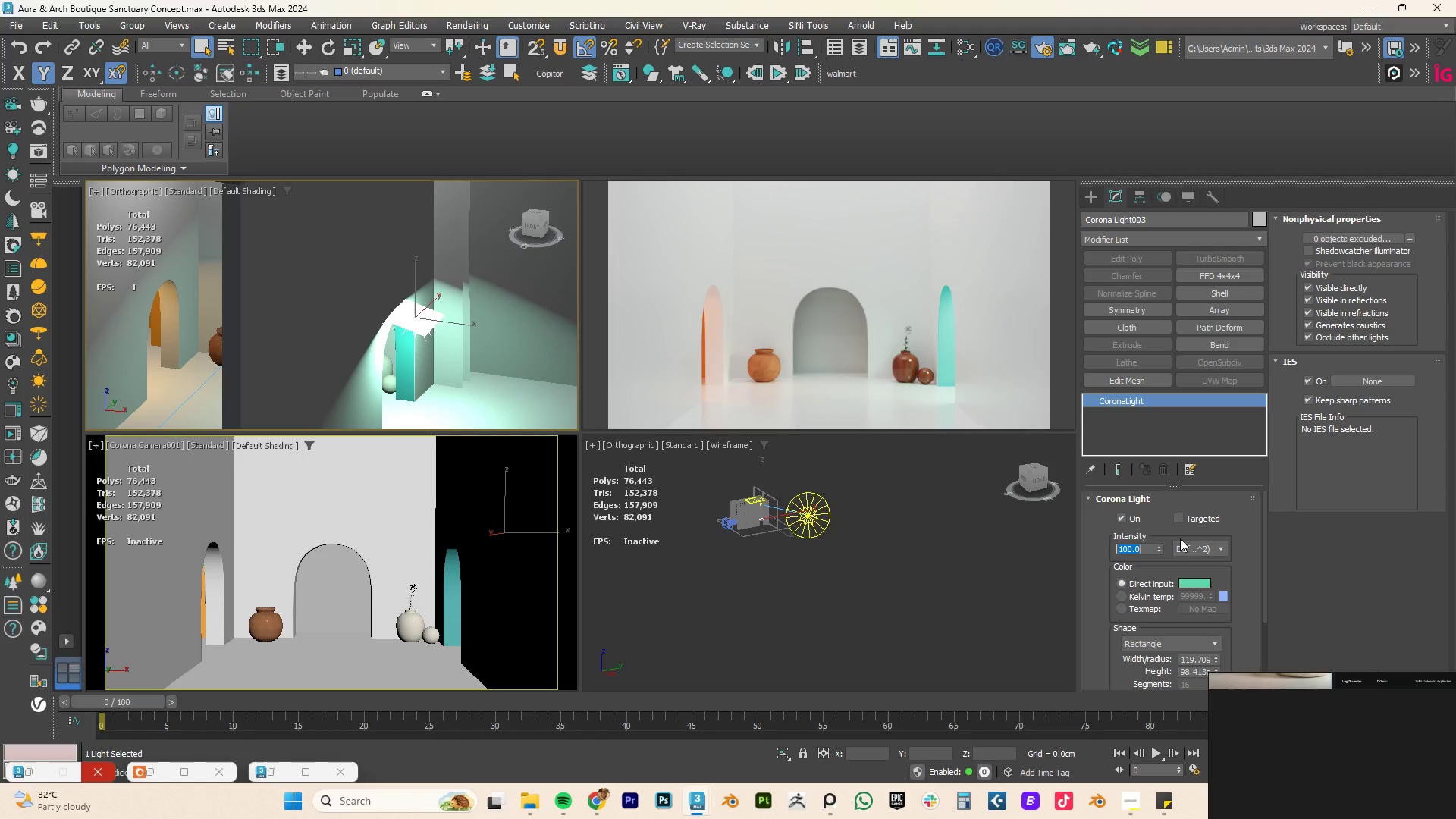 
key(NumpadEnter)
 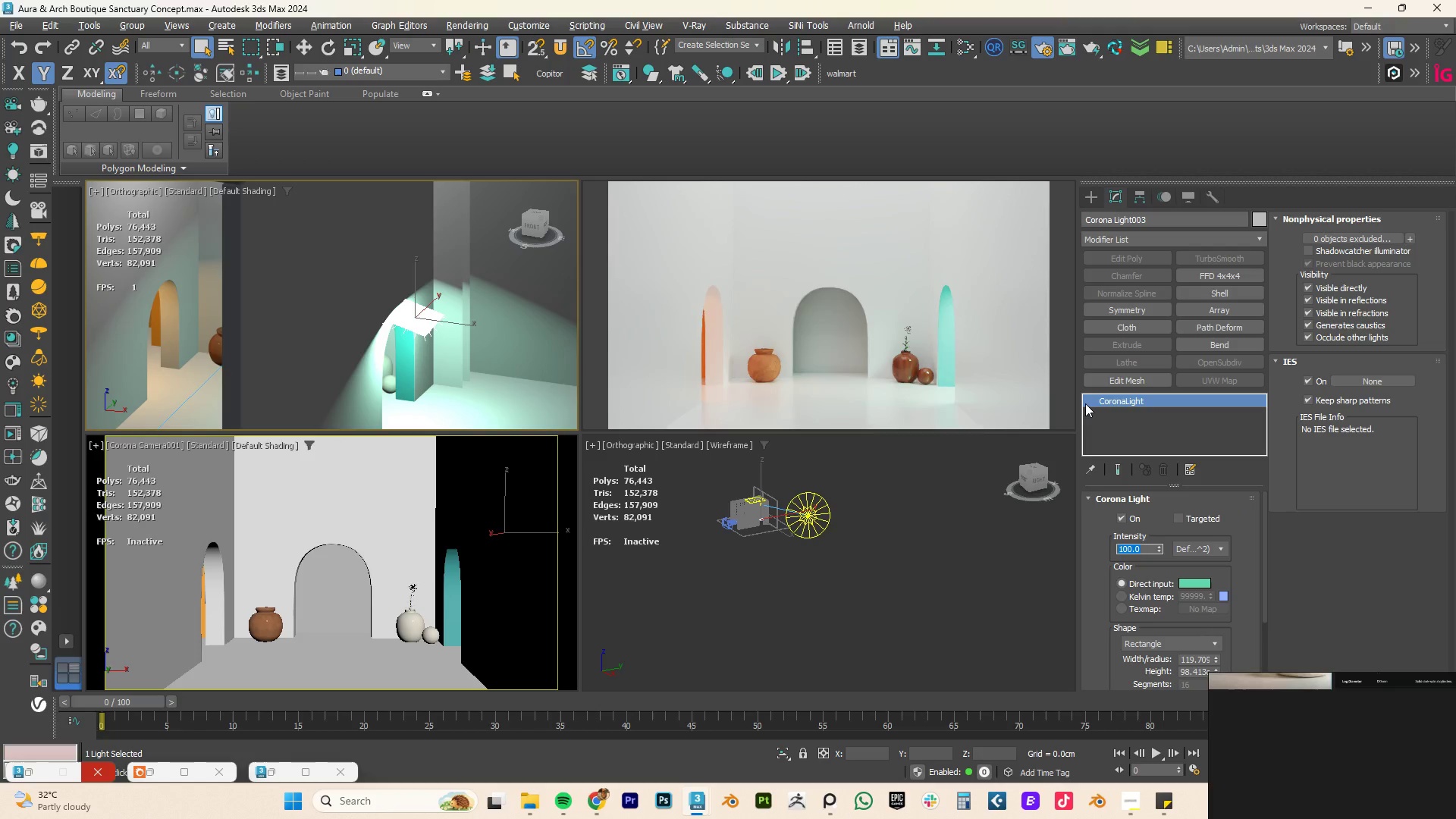 
key(Numpad8)
 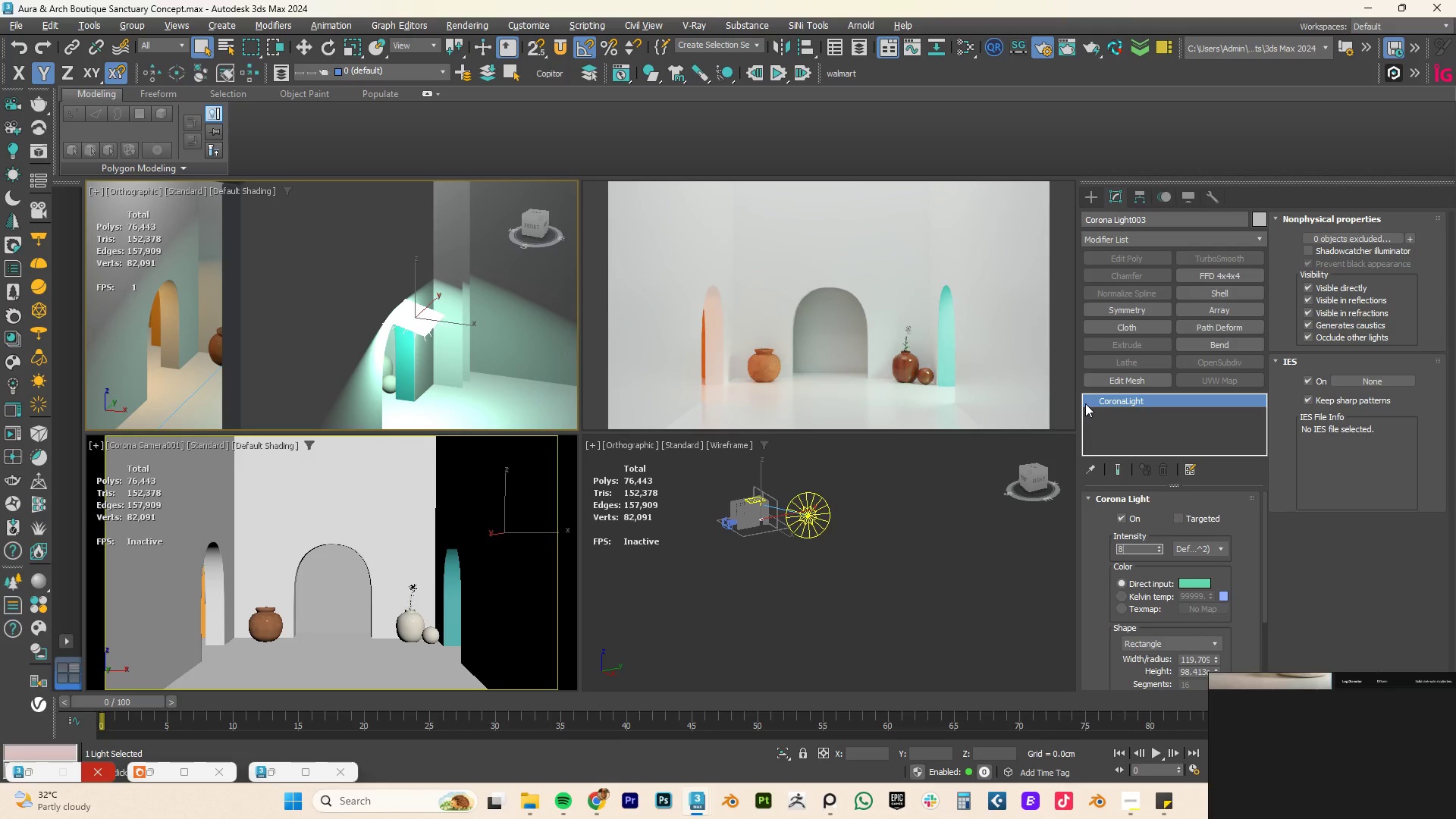 
key(Numpad0)
 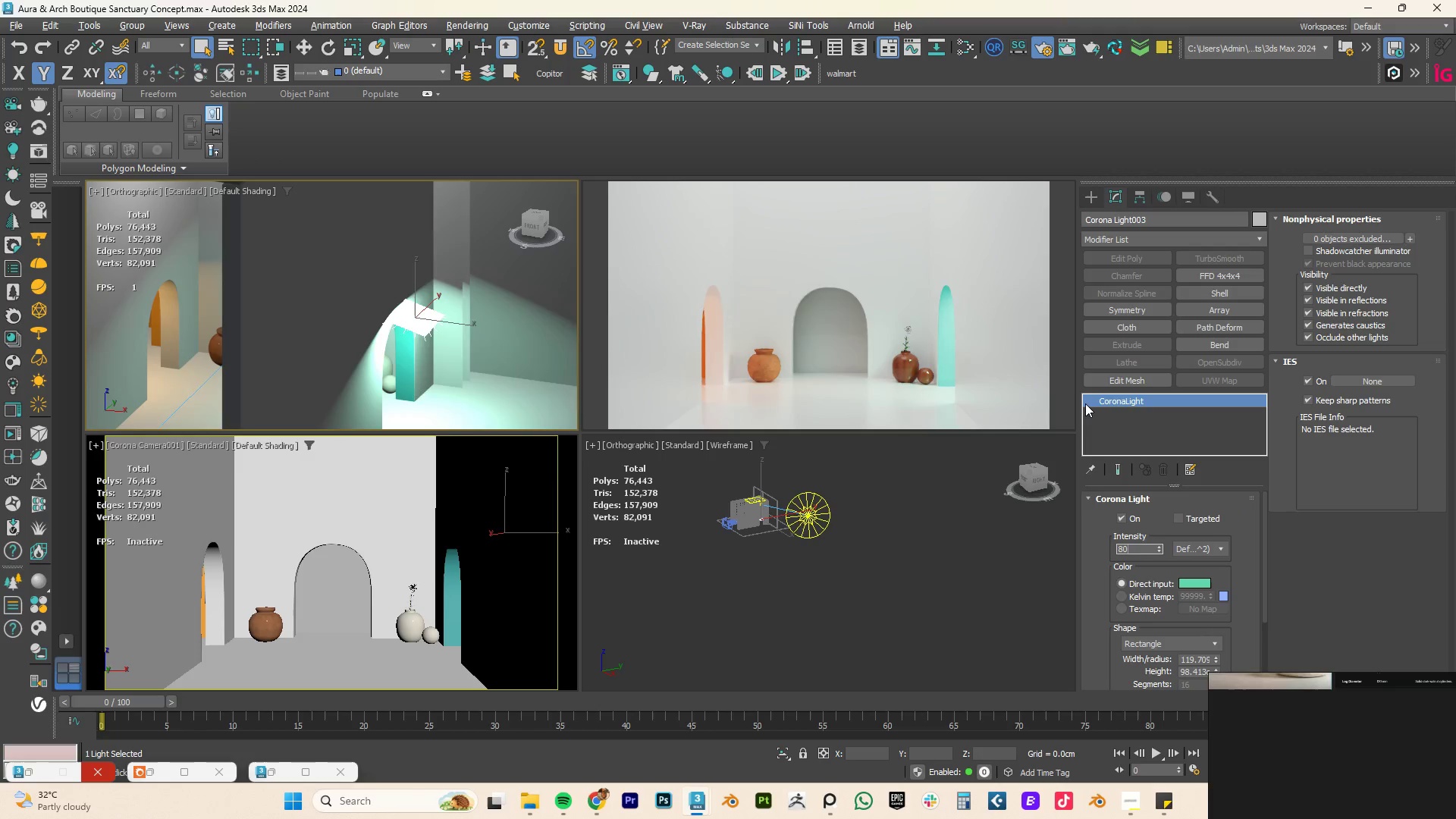 
key(NumpadEnter)
 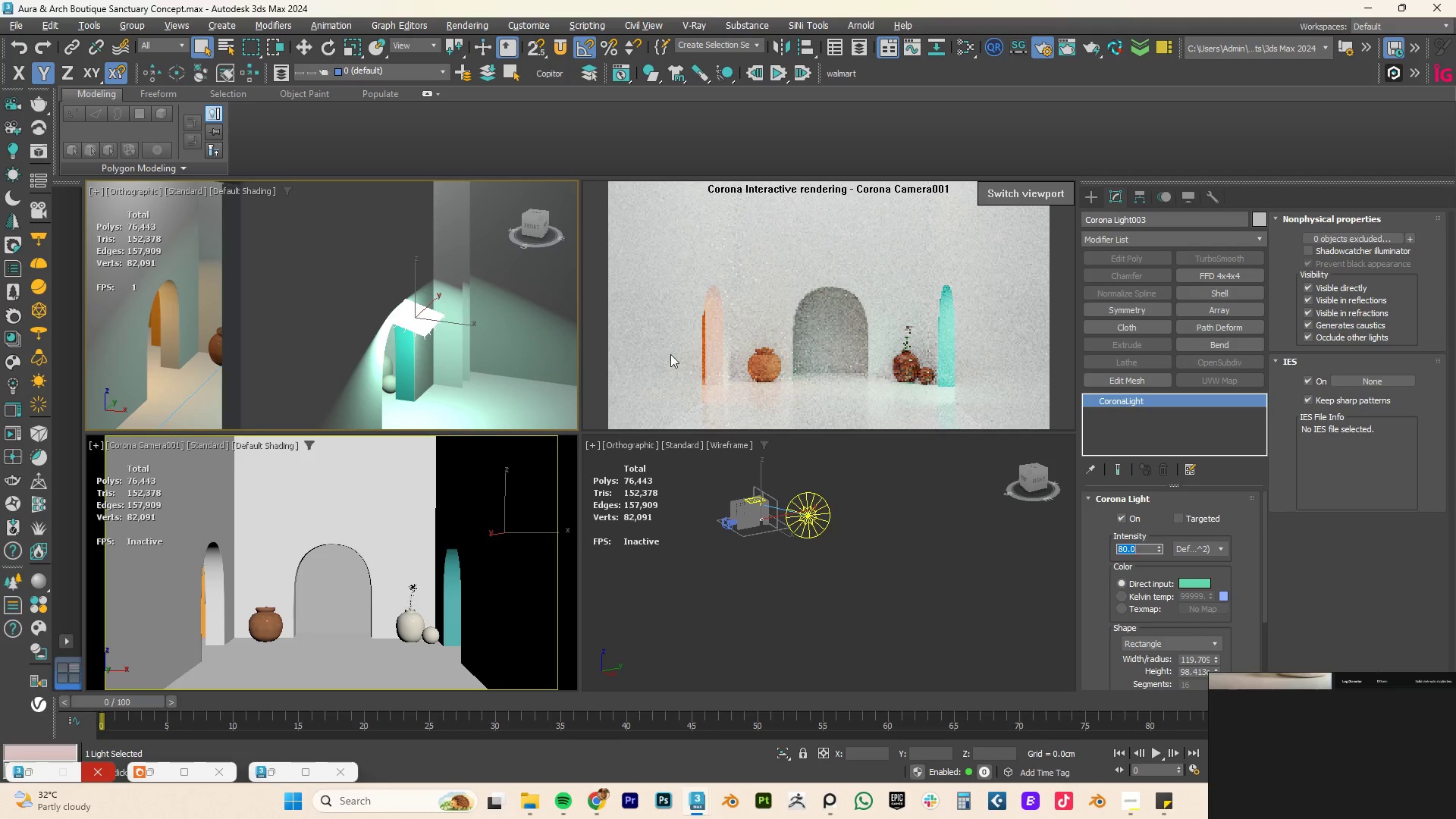 
scroll: coordinate [472, 301], scroll_direction: down, amount: 3.0
 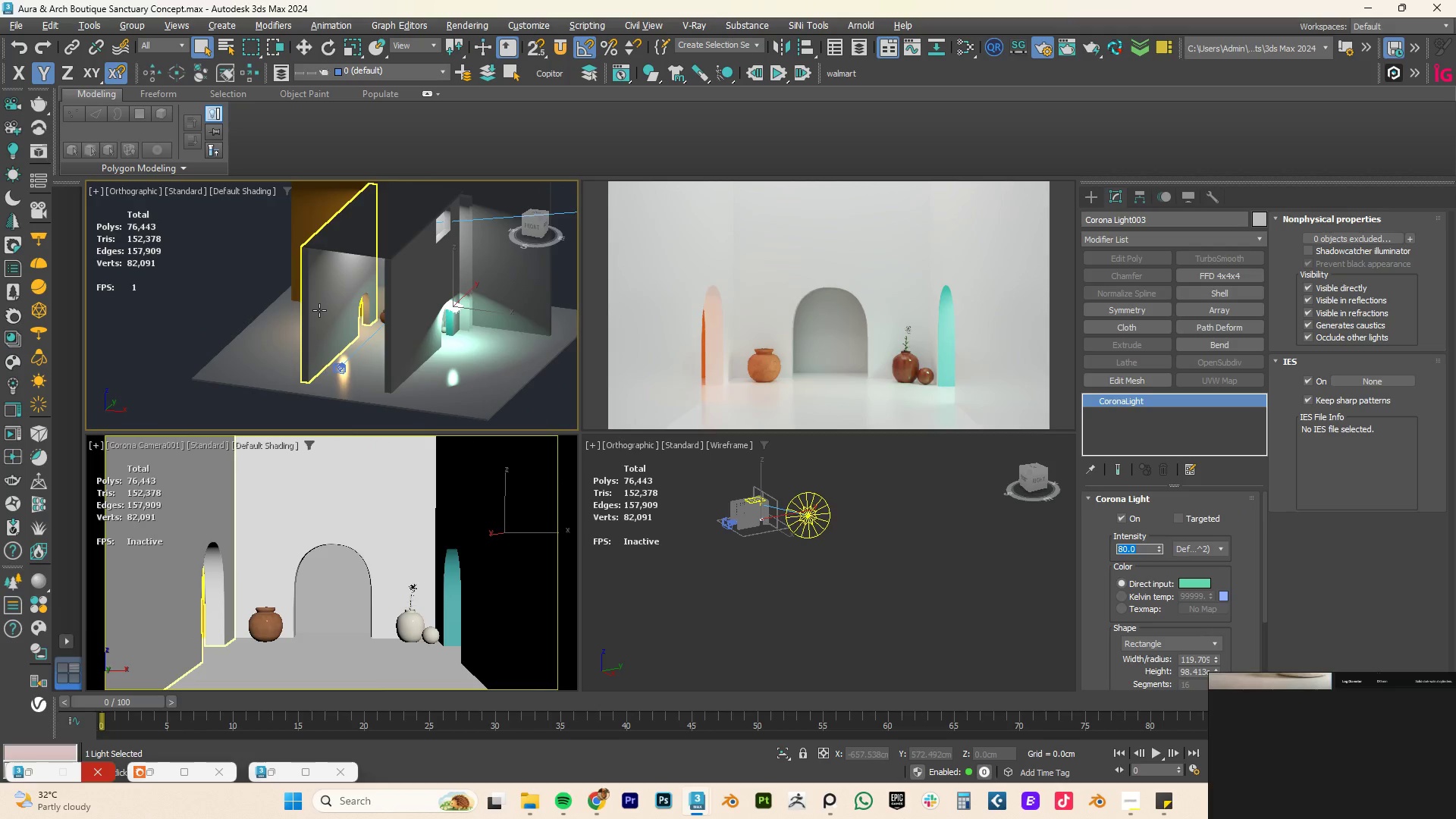 
hold_key(key=AltLeft, duration=0.61)
 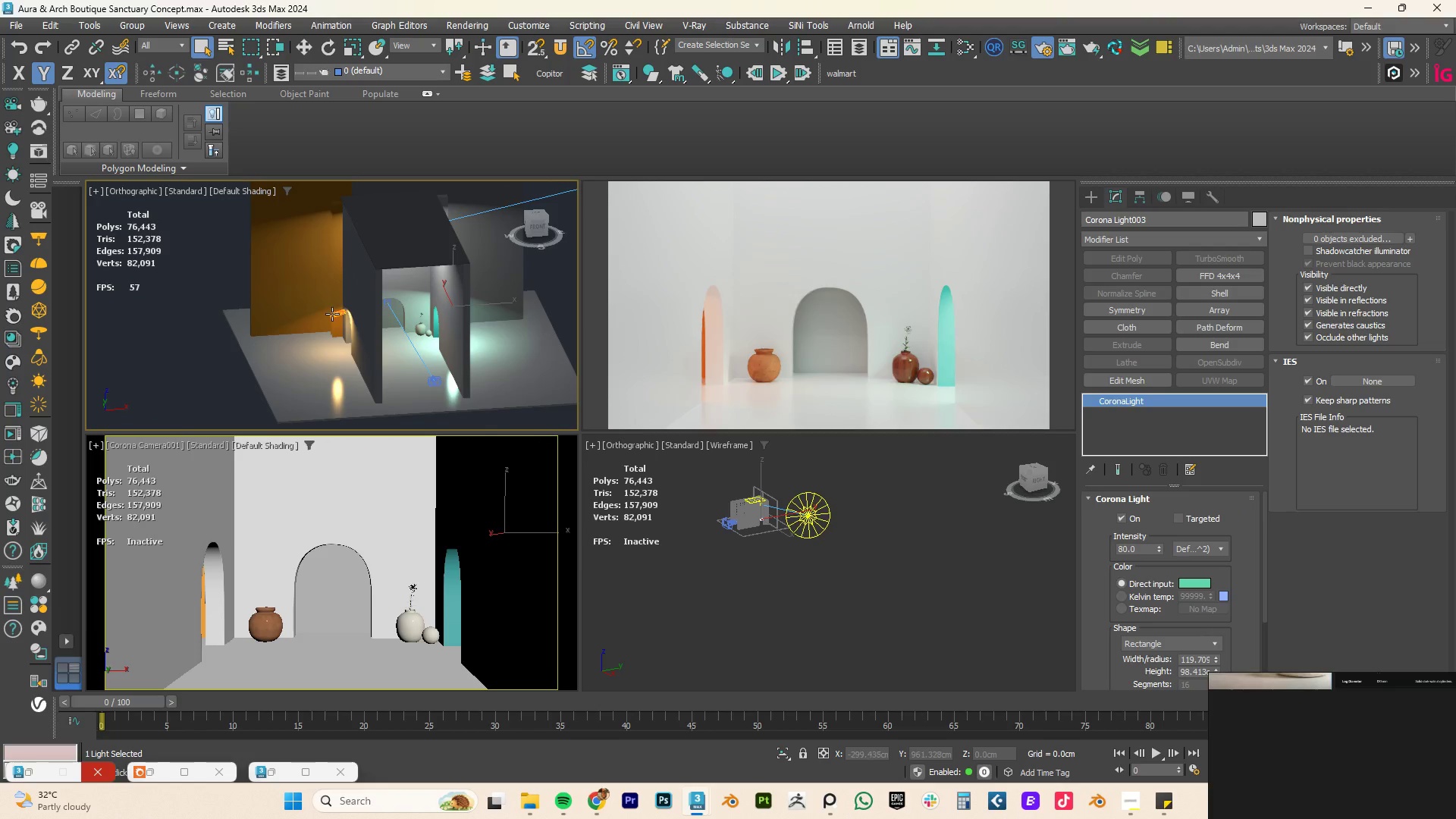 
left_click([332, 314])
 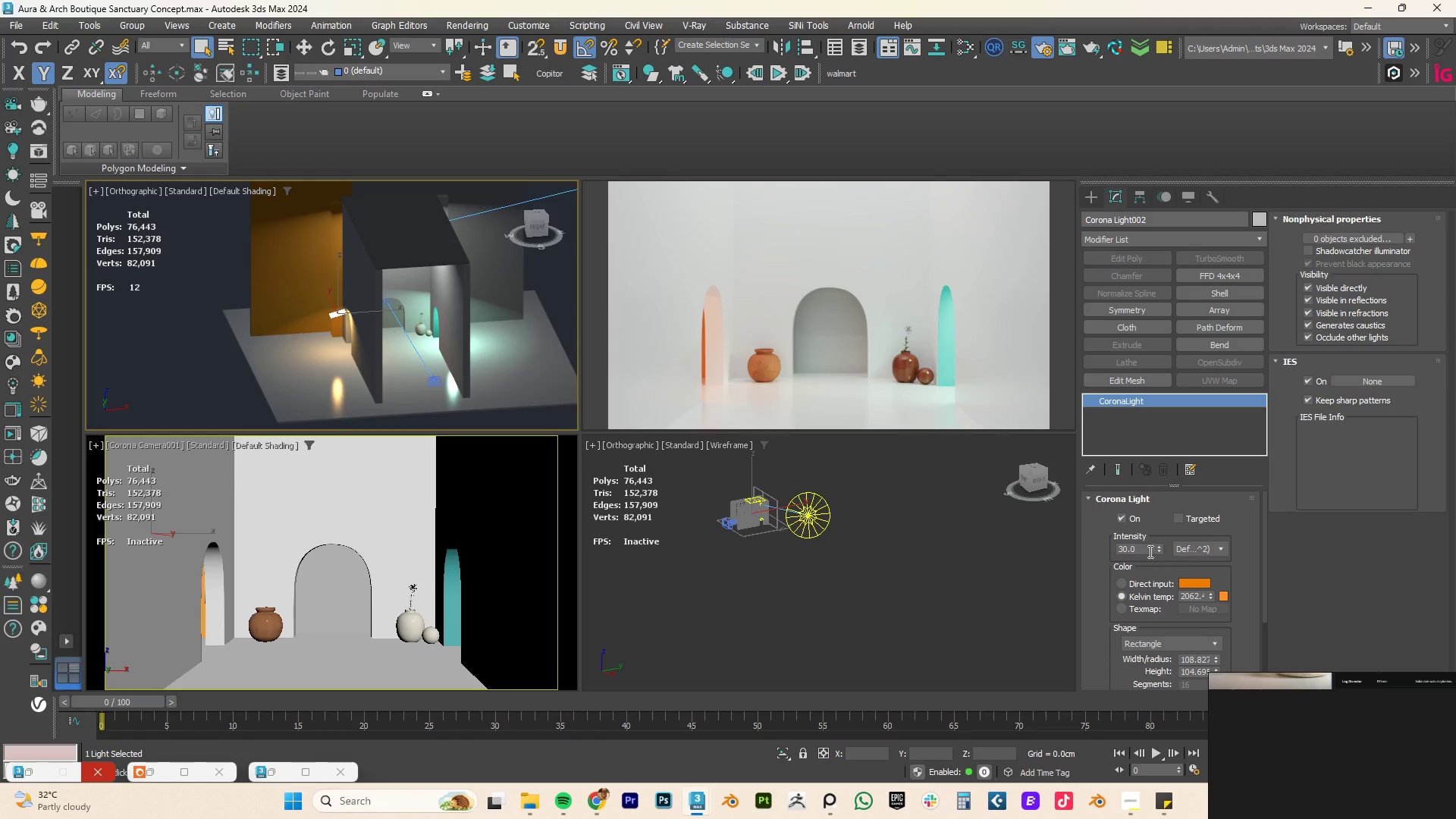 
double_click([1148, 551])
 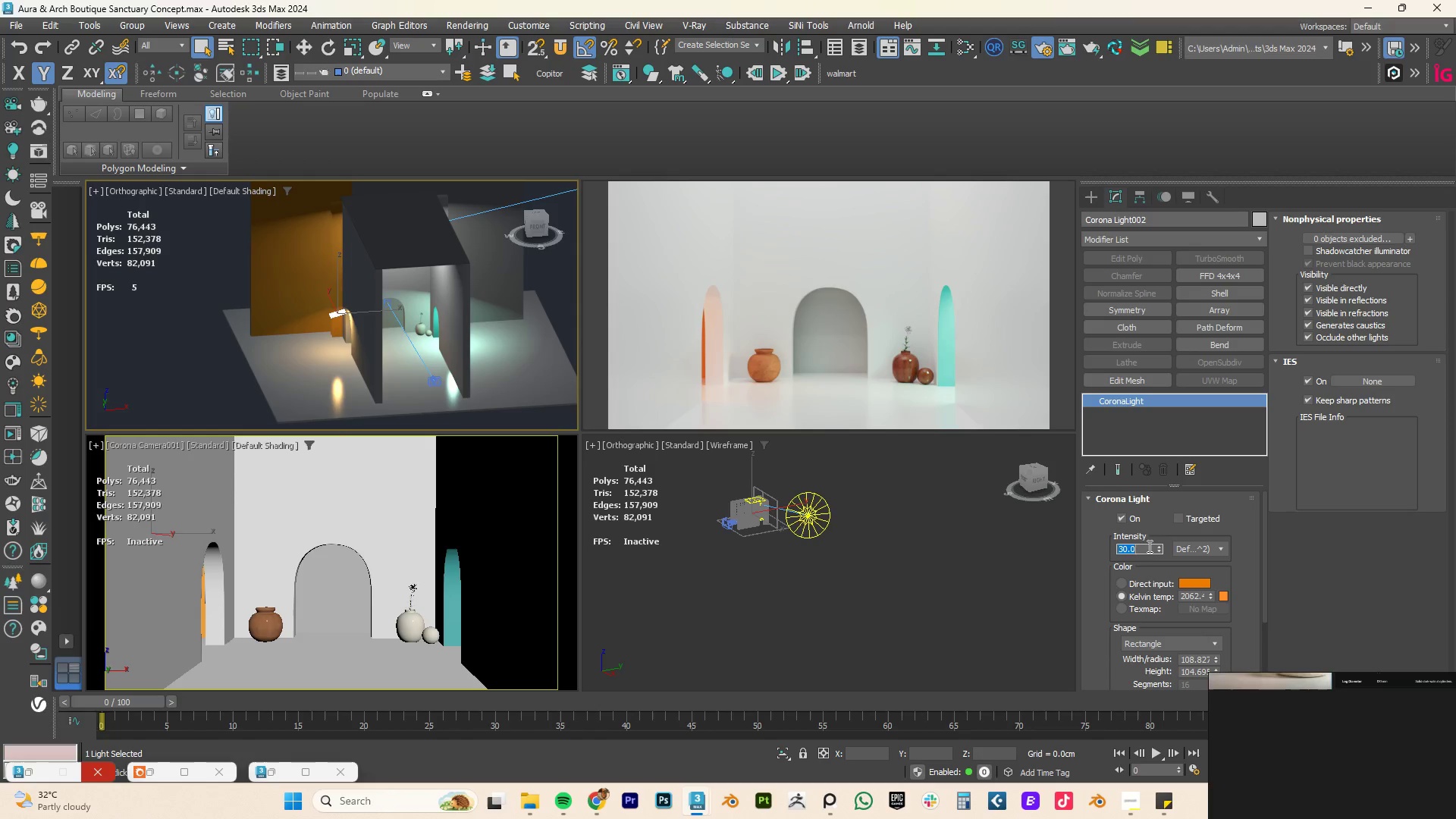 
key(Numpad8)
 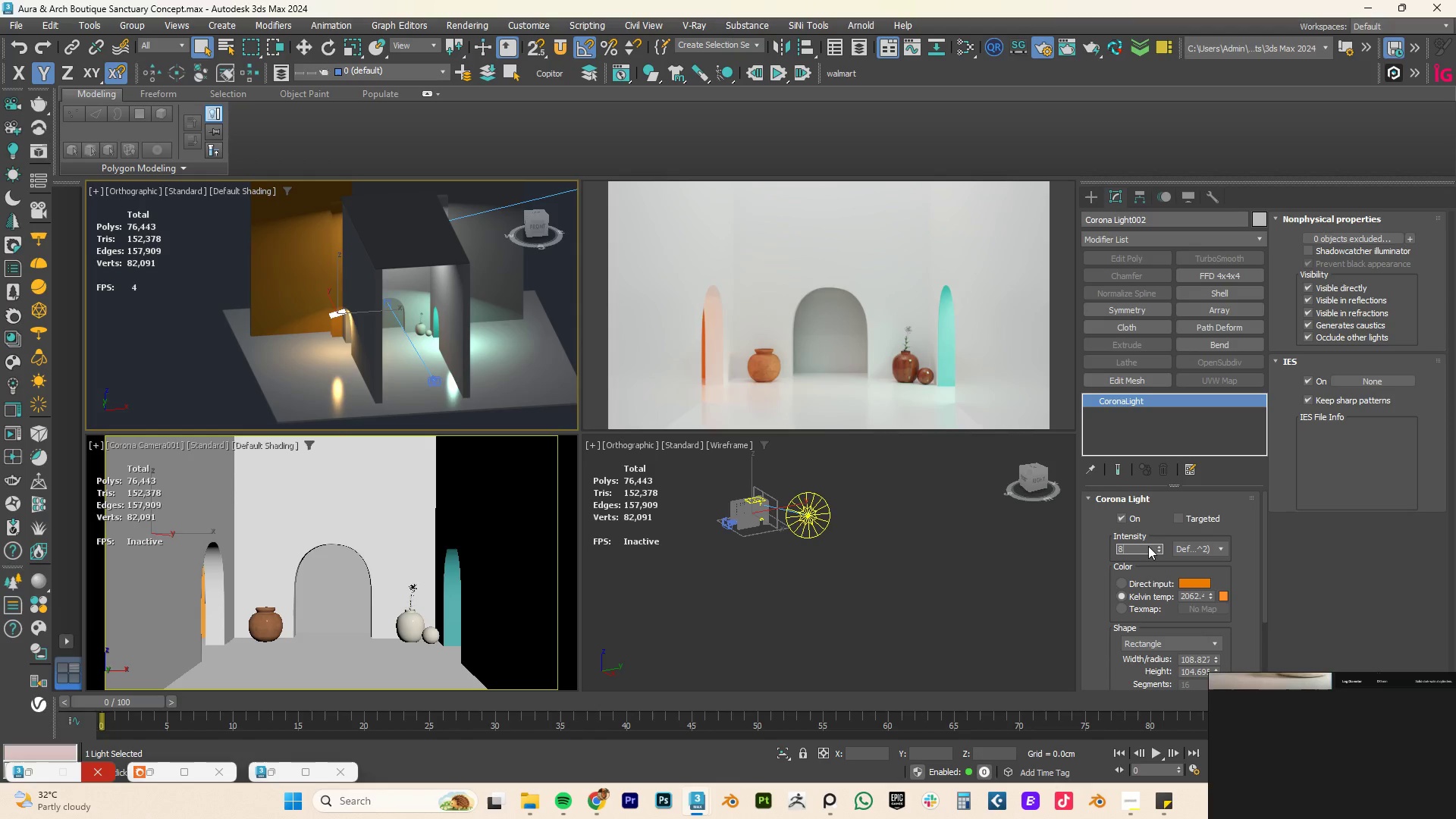 
key(Numpad0)
 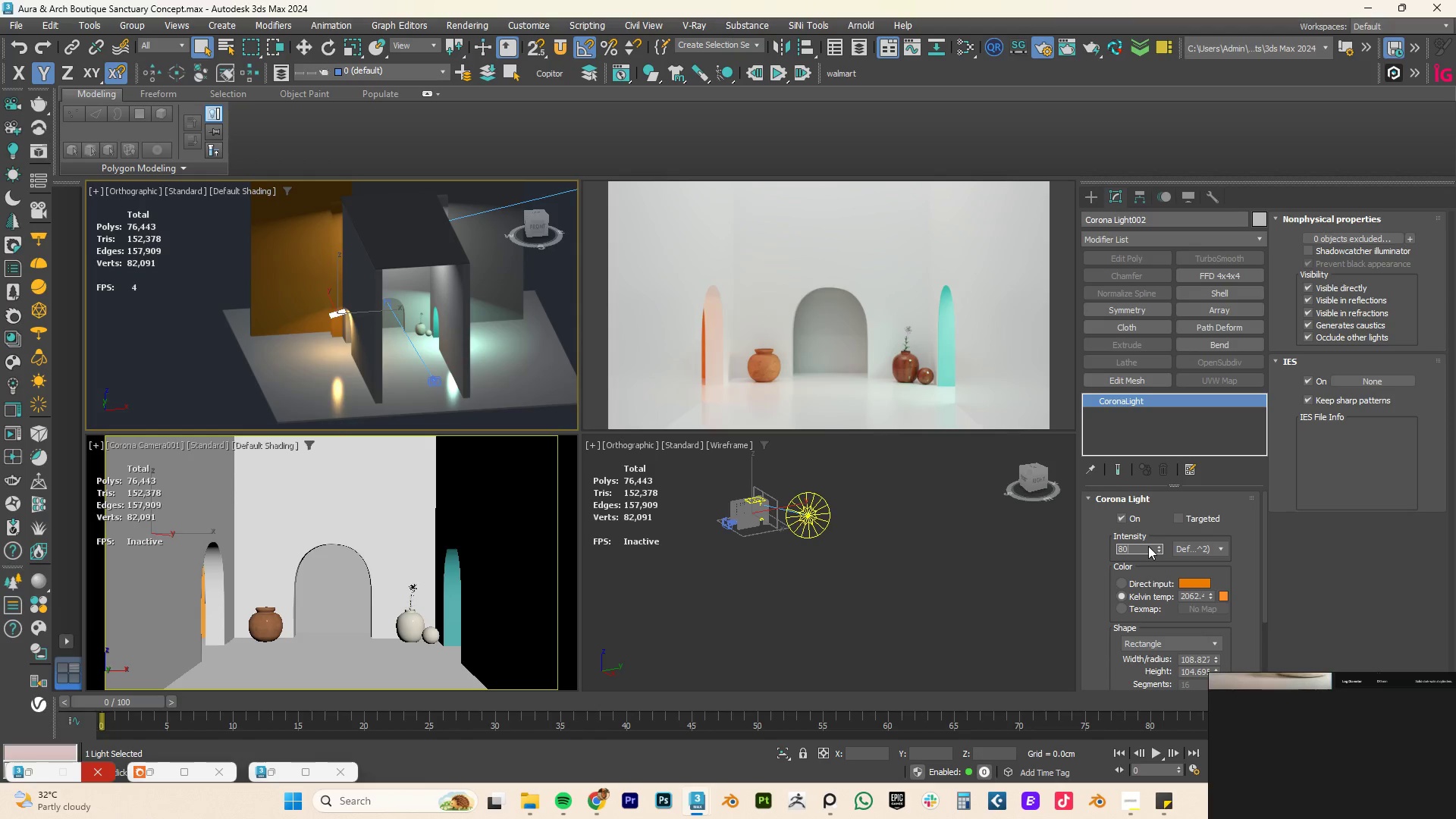 
key(NumpadEnter)
 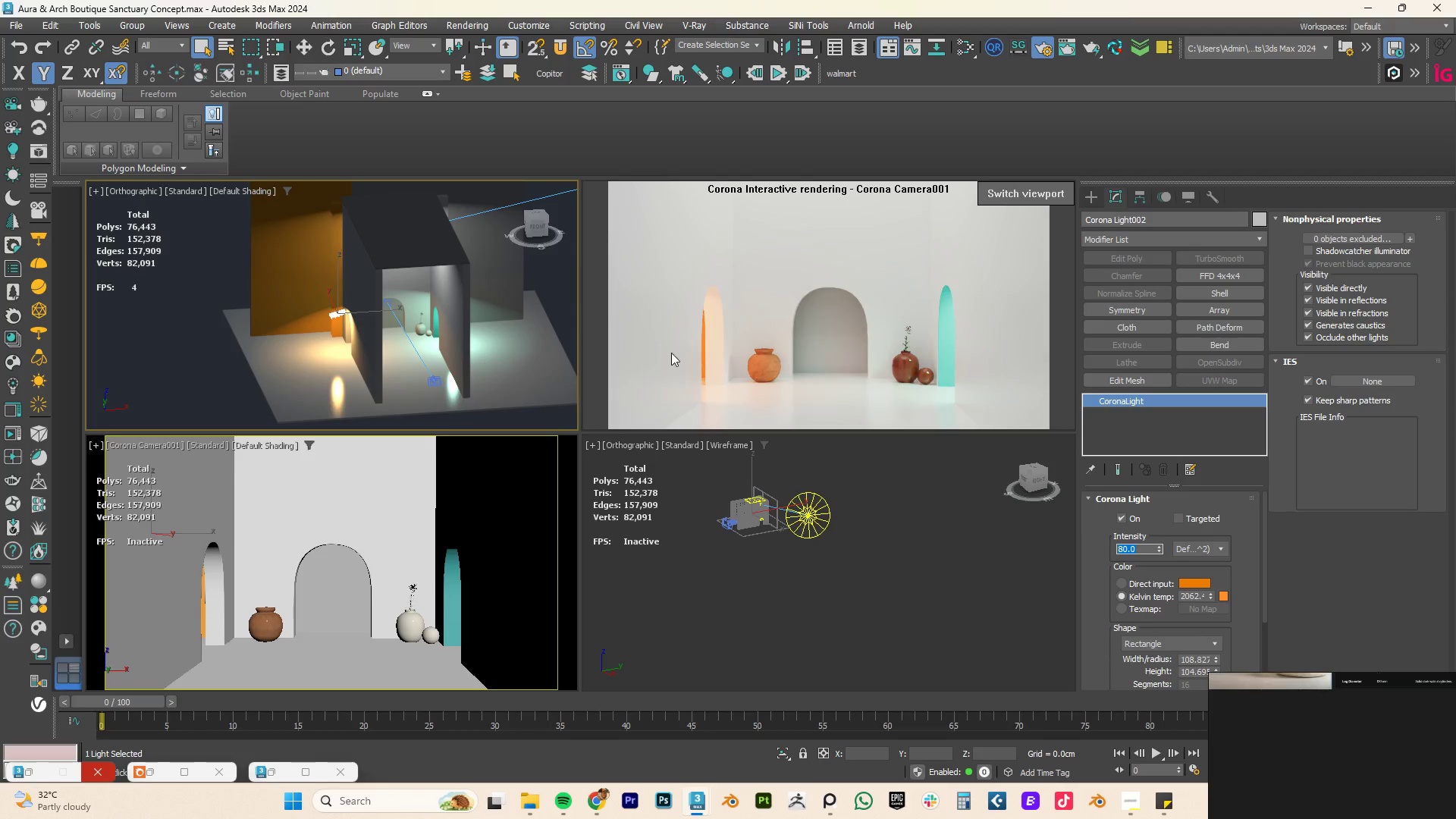 
scroll: coordinate [362, 551], scroll_direction: down, amount: 9.0
 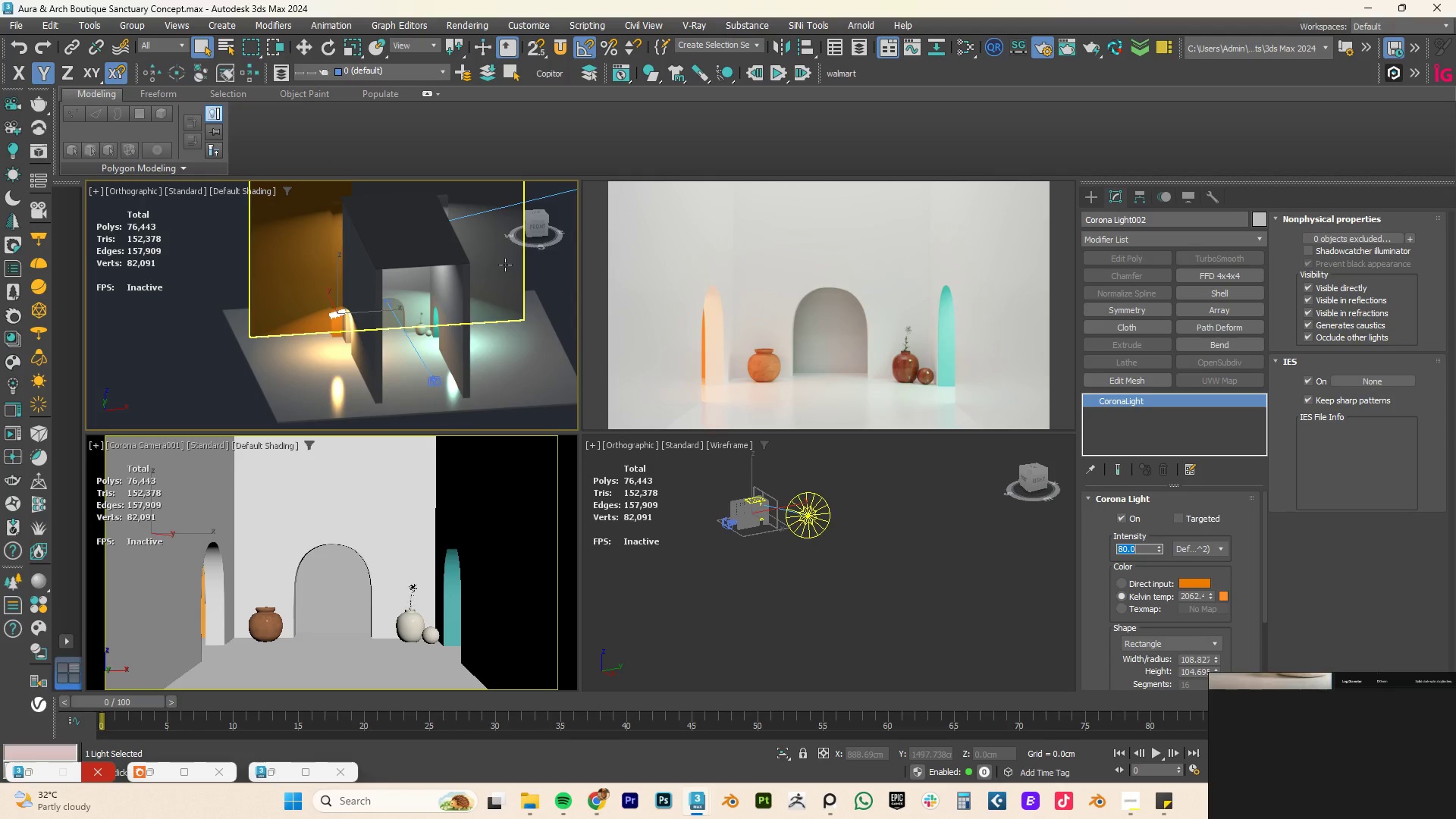 
hold_key(key=AltLeft, duration=0.75)
 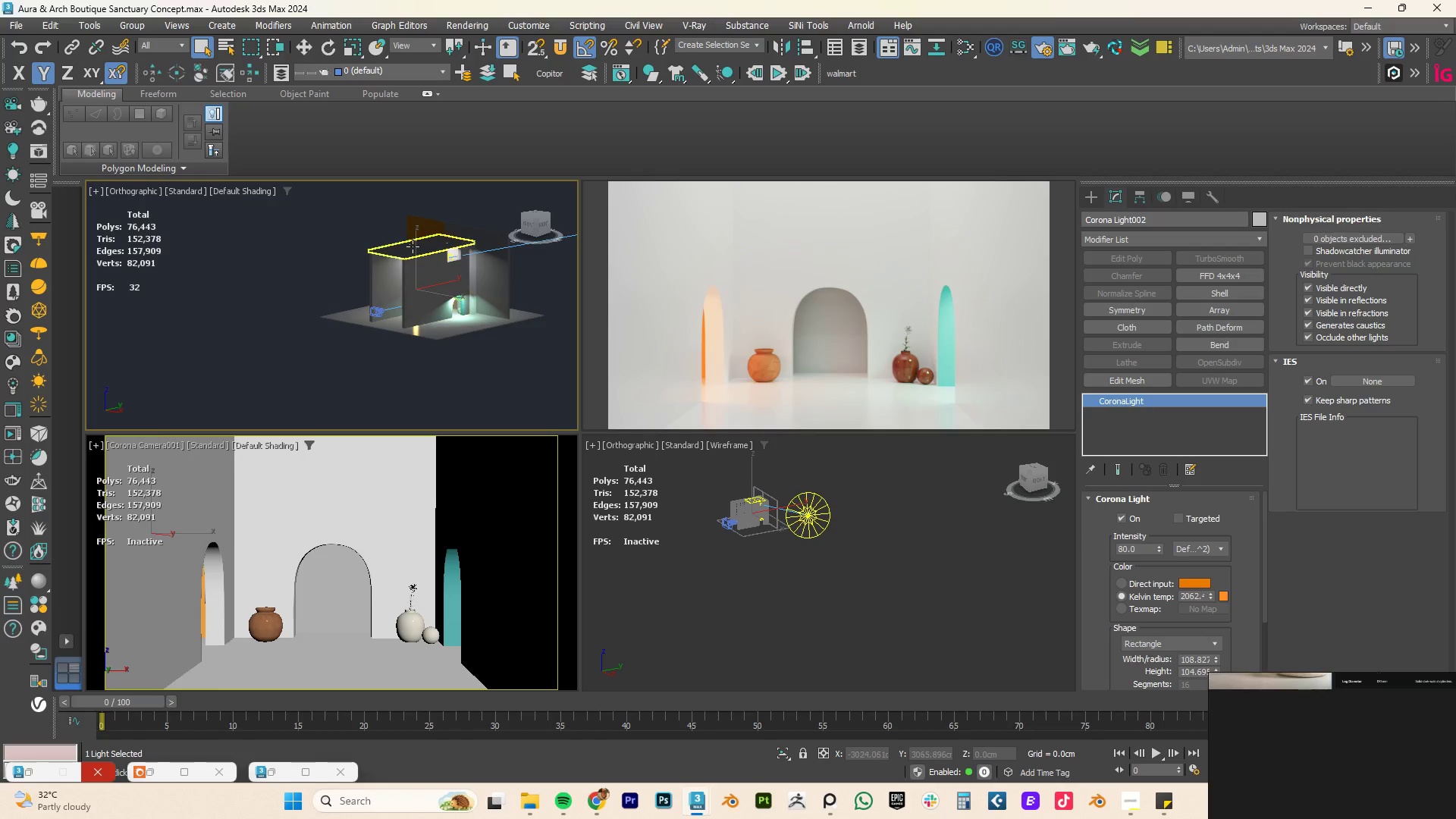 
scroll: coordinate [494, 266], scroll_direction: down, amount: 2.0
 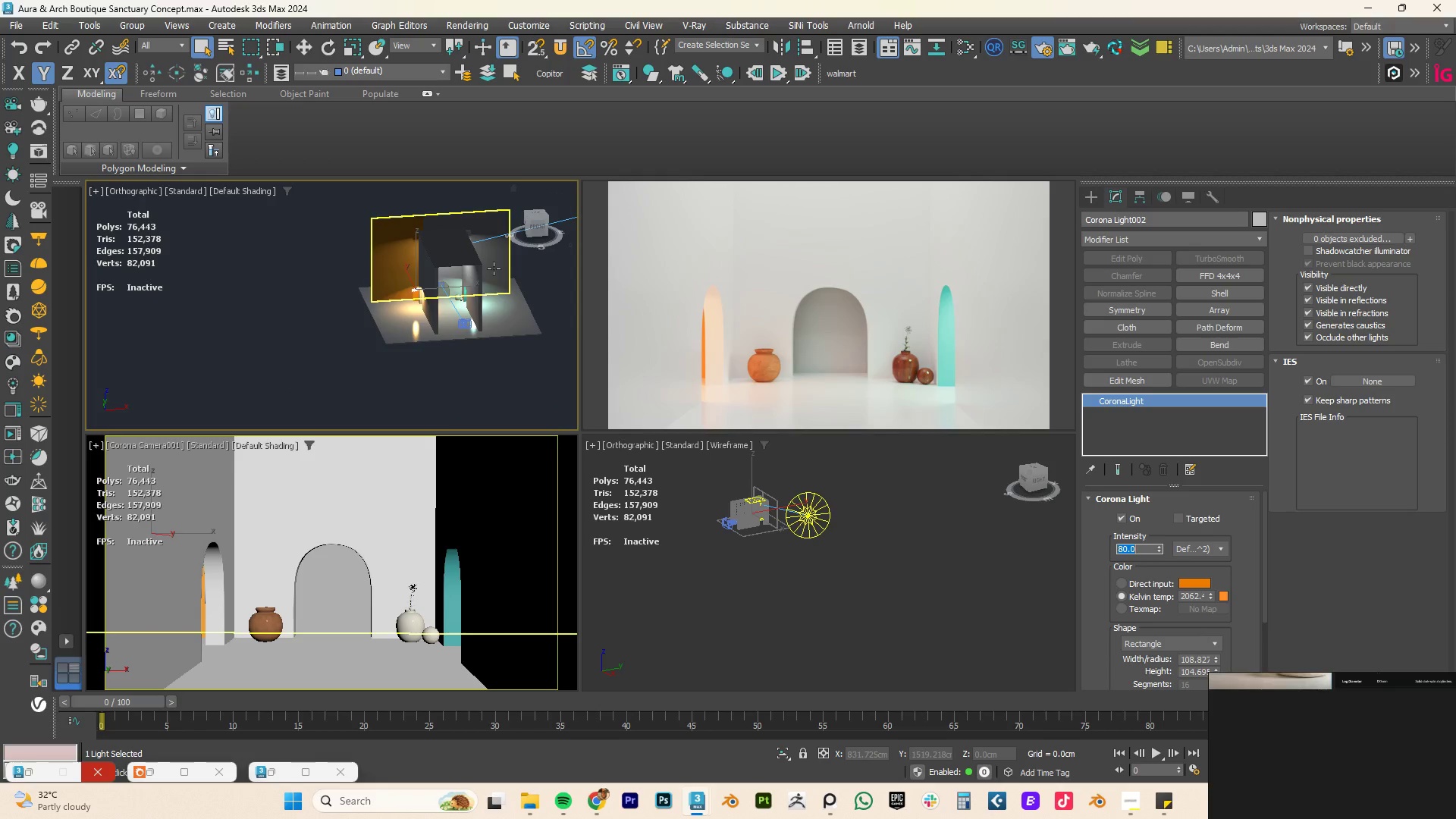 
left_click([413, 246])
 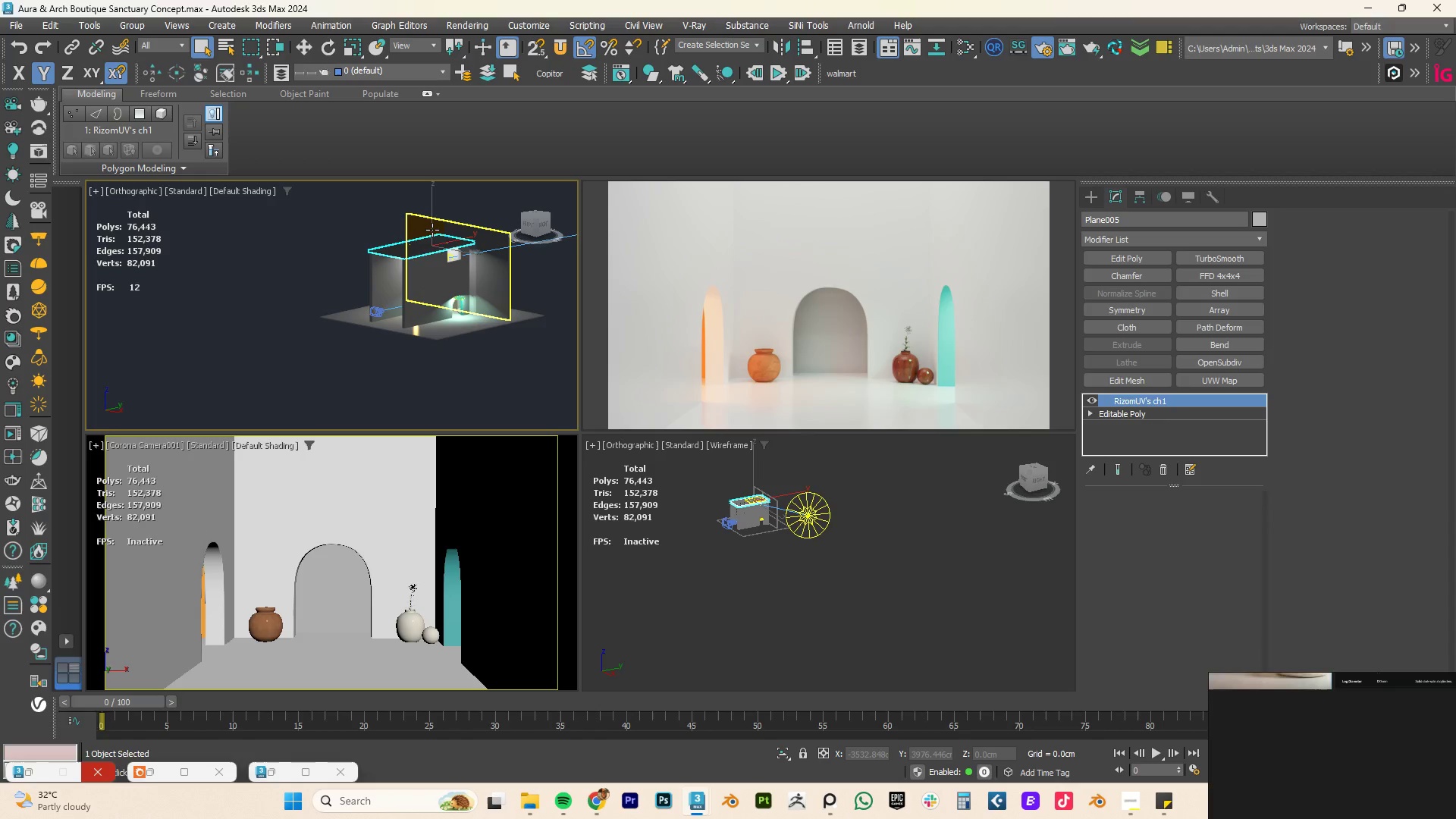 
key(W)
 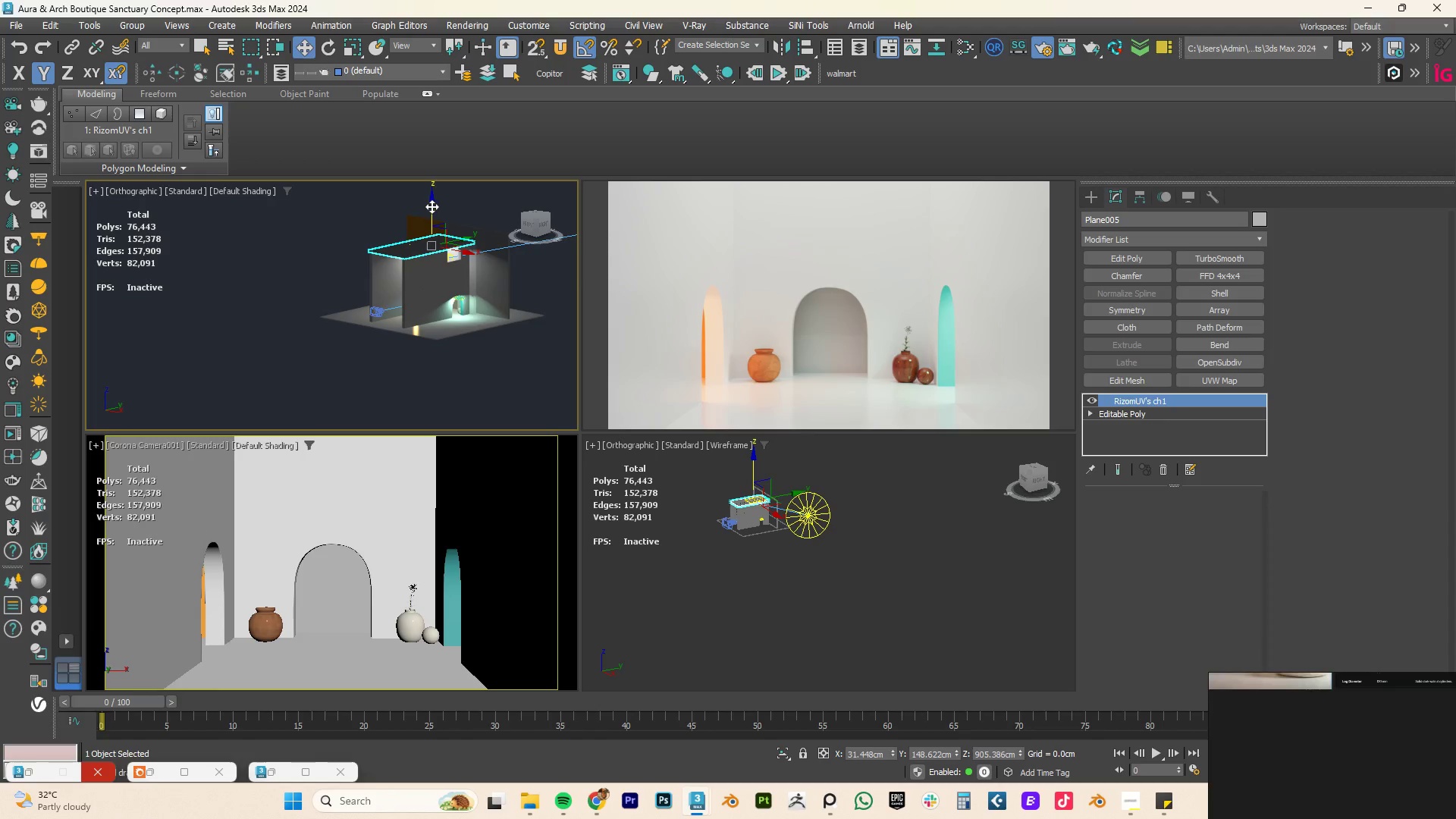 
left_click_drag(start_coordinate=[431, 206], to_coordinate=[436, 71])
 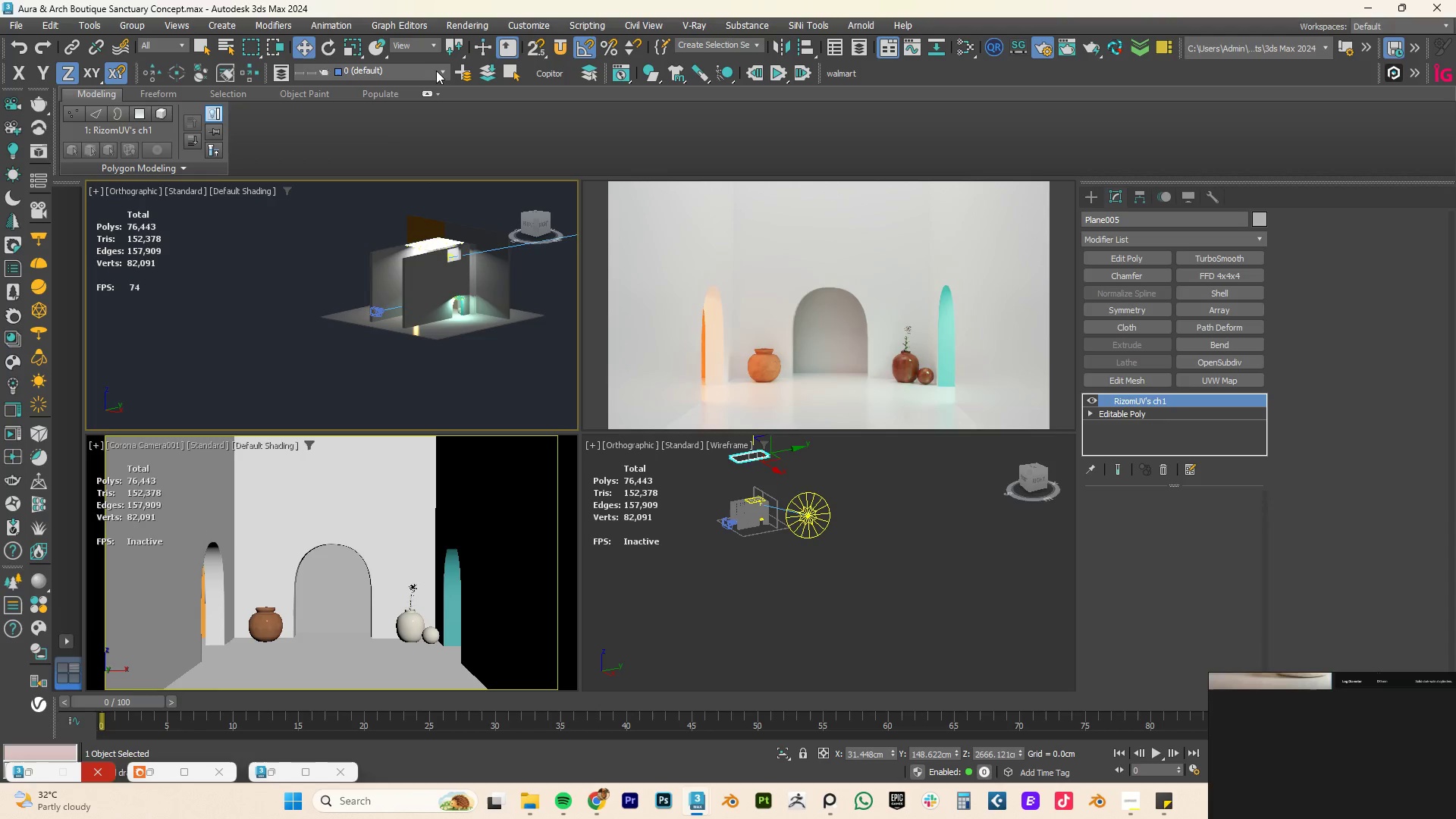 
key(Control+Z)
 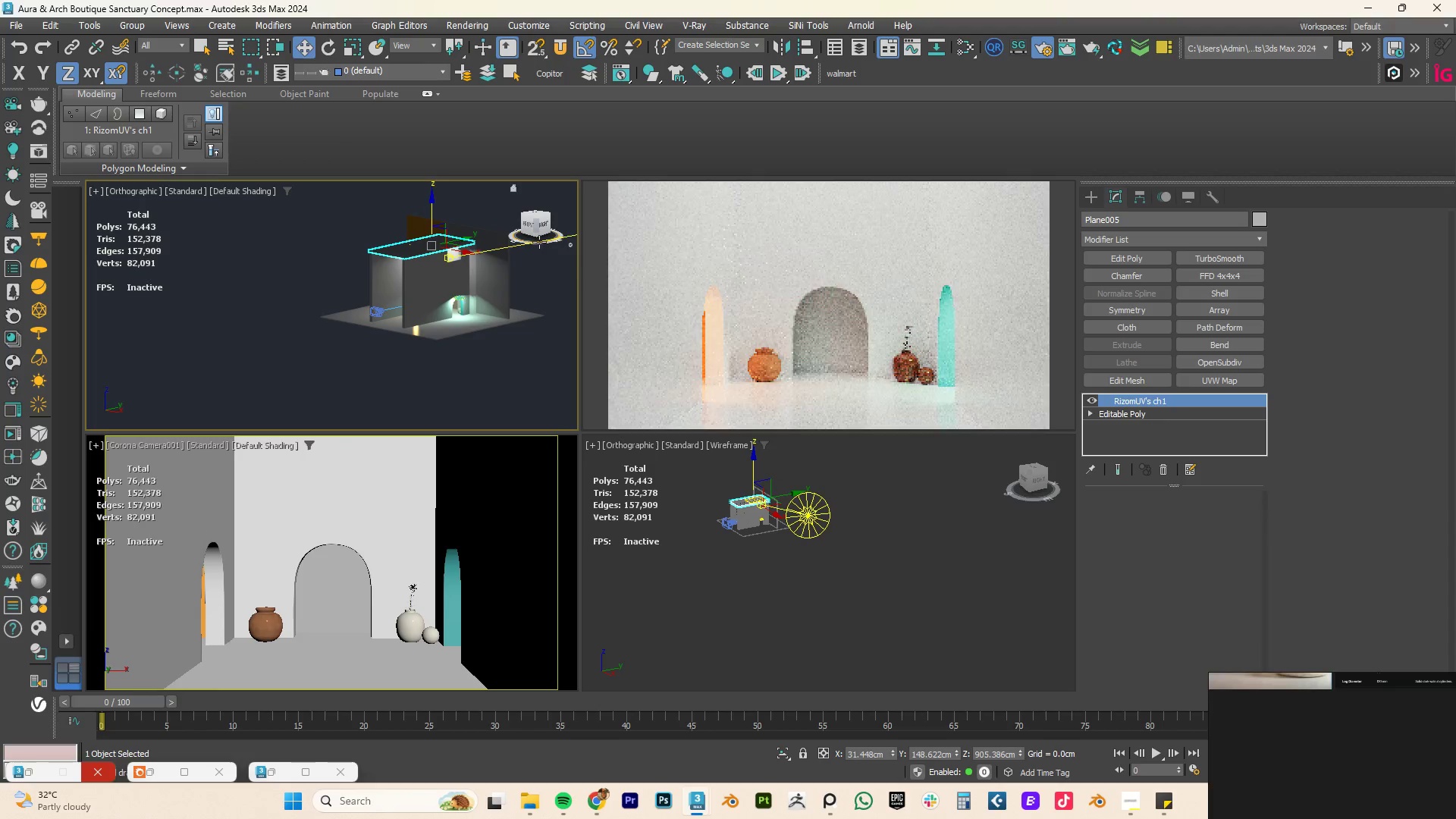 
hold_key(key=AltLeft, duration=0.39)
 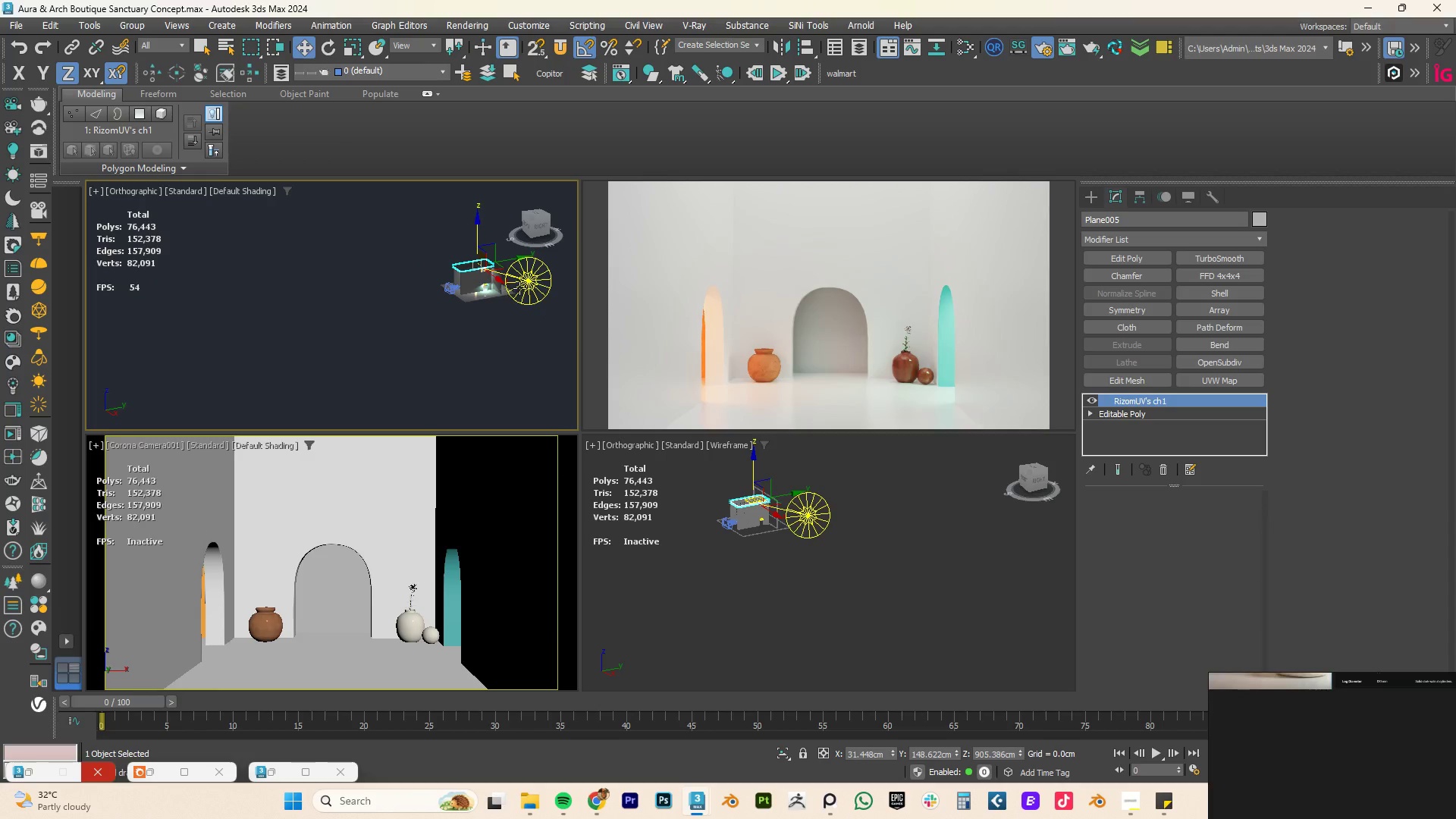 
scroll: coordinate [497, 278], scroll_direction: down, amount: 3.0
 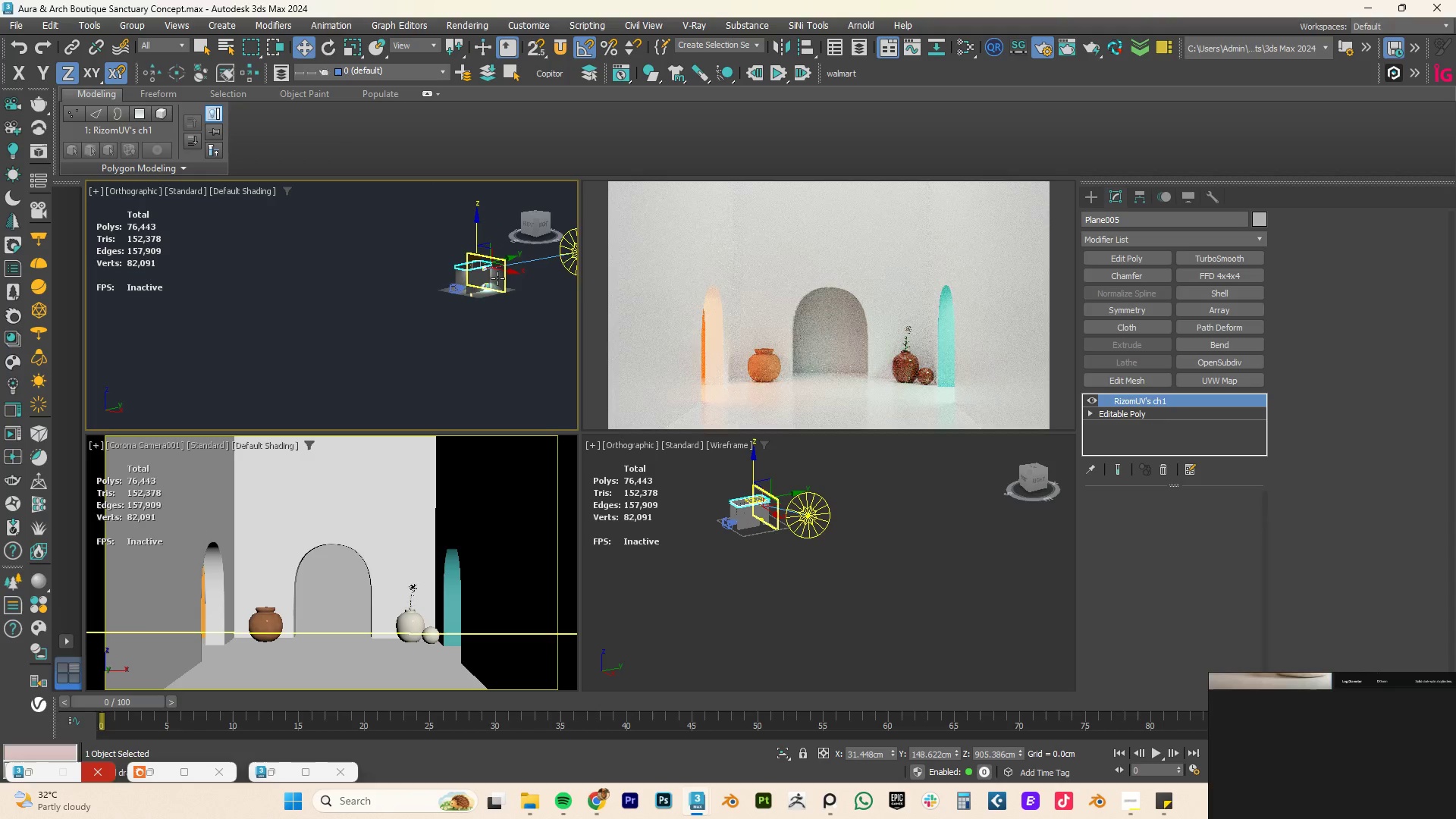 
left_click([519, 288])
 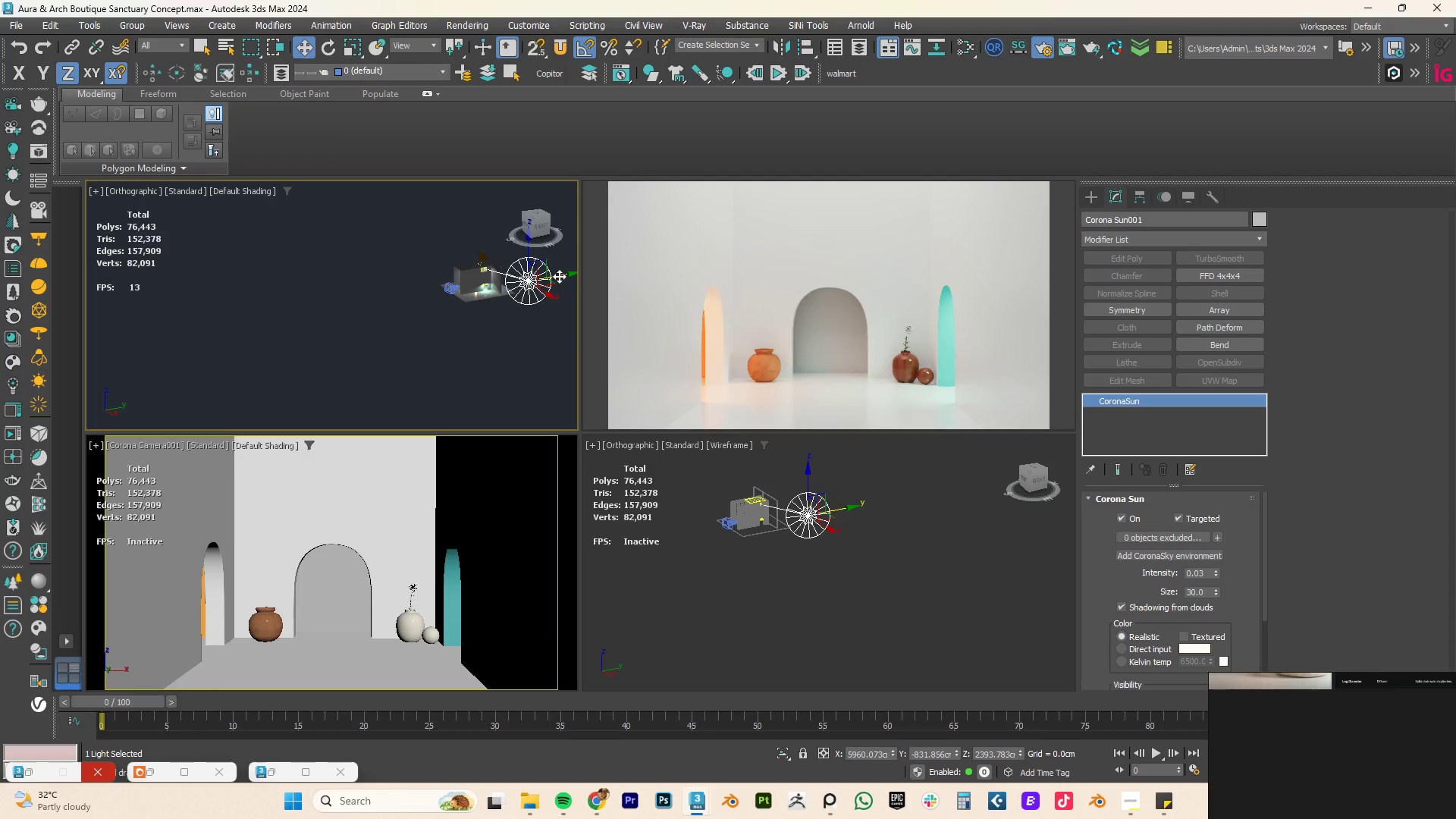 
left_click_drag(start_coordinate=[560, 275], to_coordinate=[540, 278])
 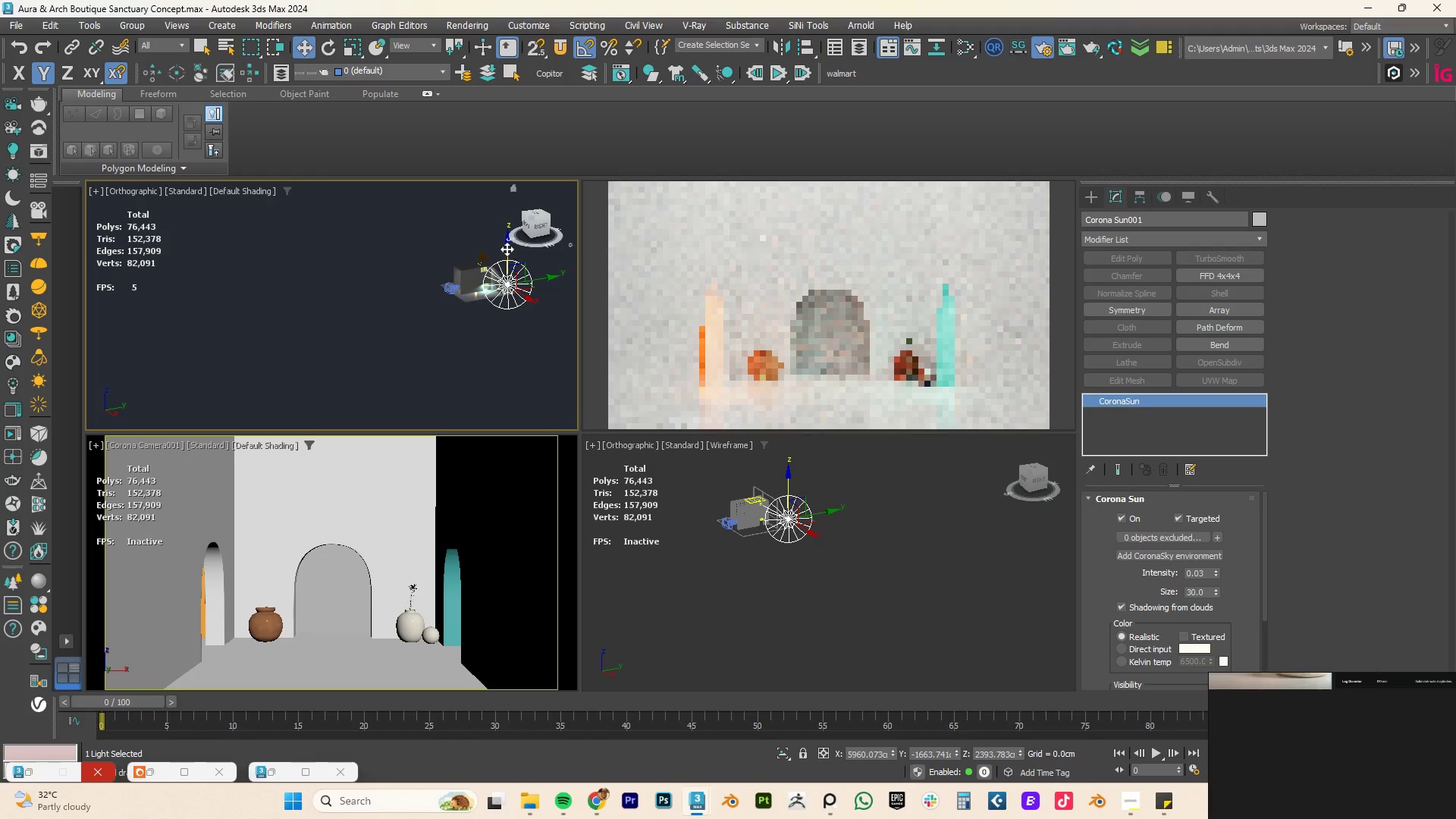 
left_click_drag(start_coordinate=[507, 248], to_coordinate=[491, 253])
 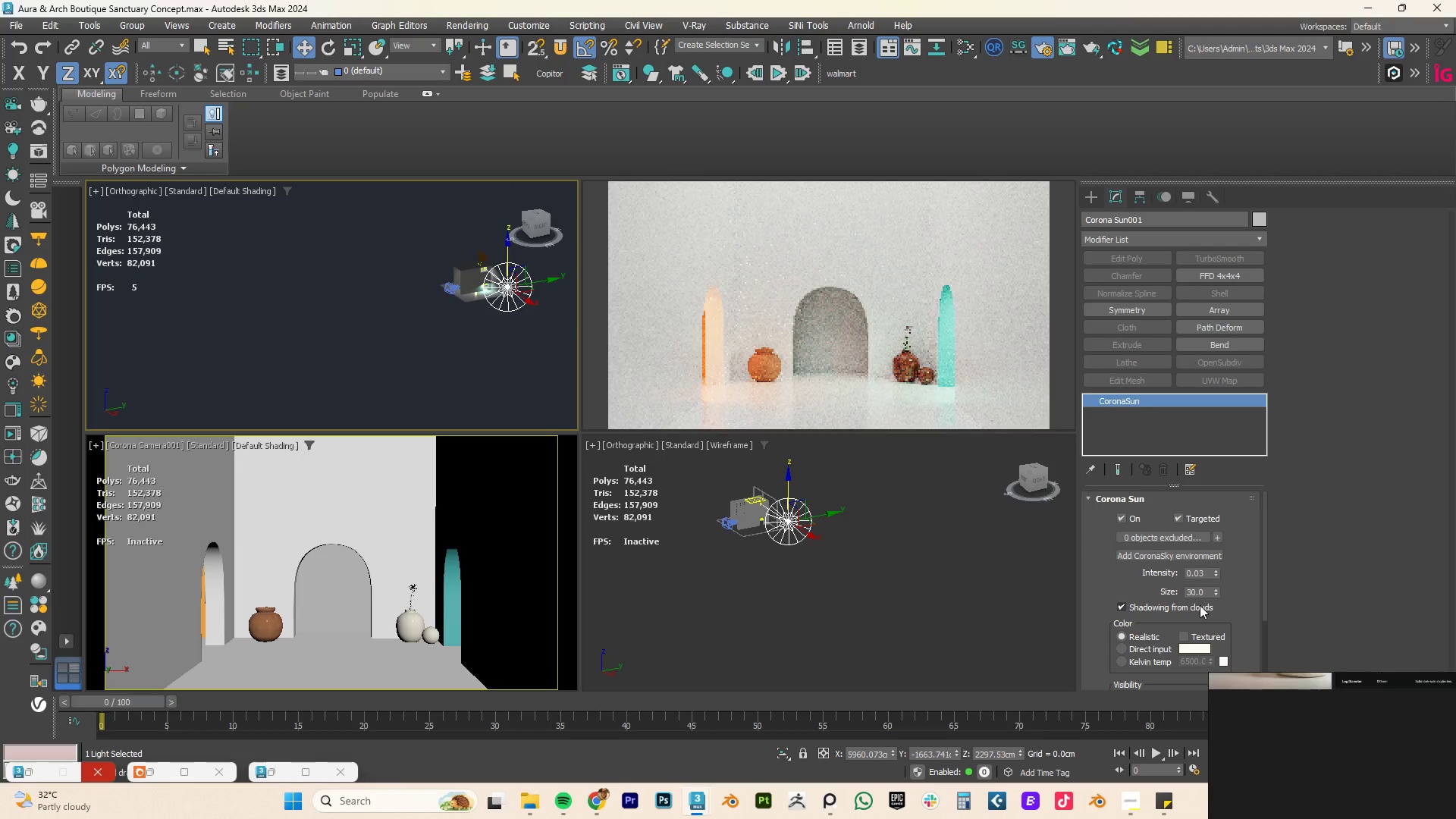 
mouse_move([1209, 580])
 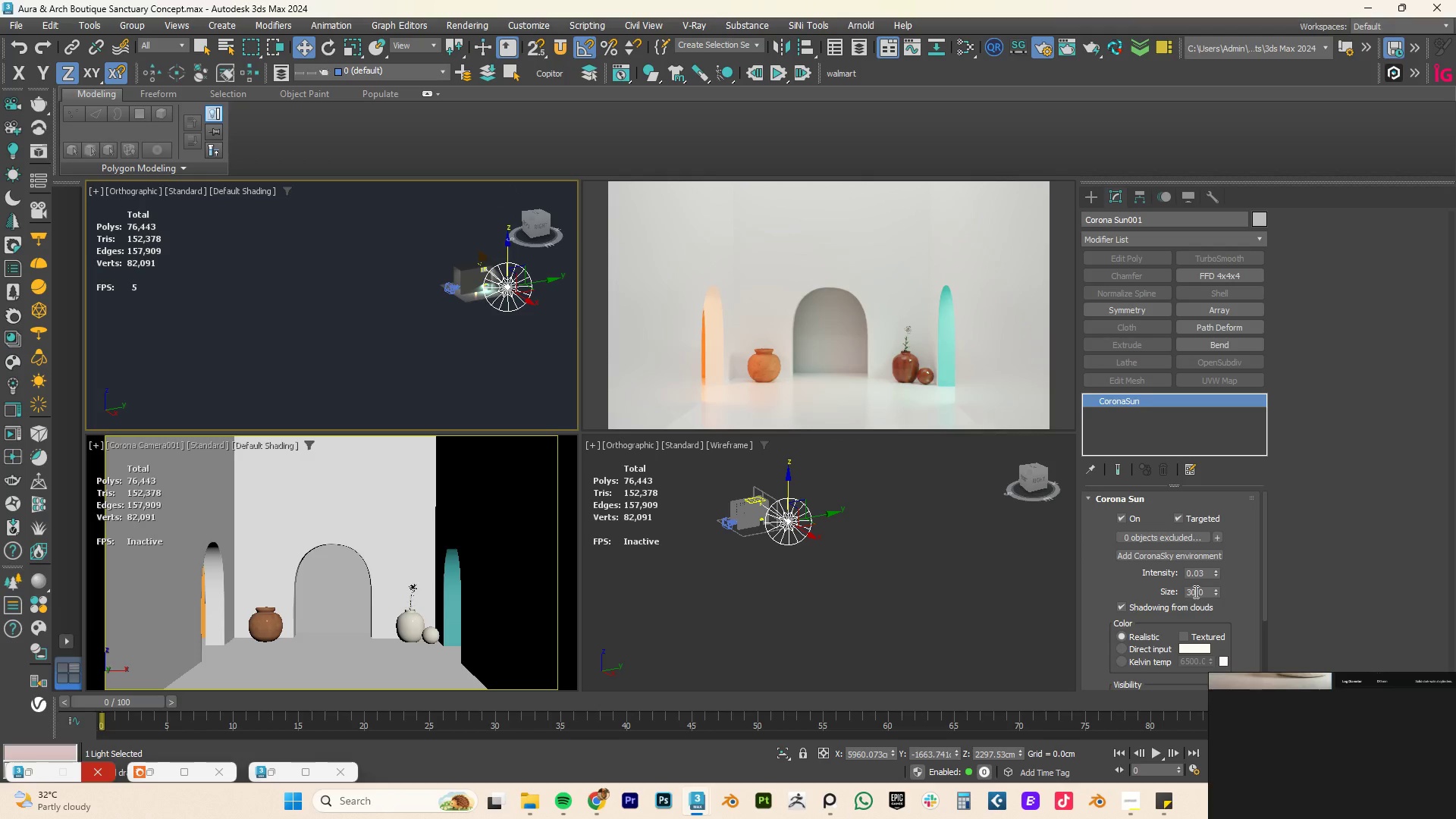 
double_click([1194, 592])
 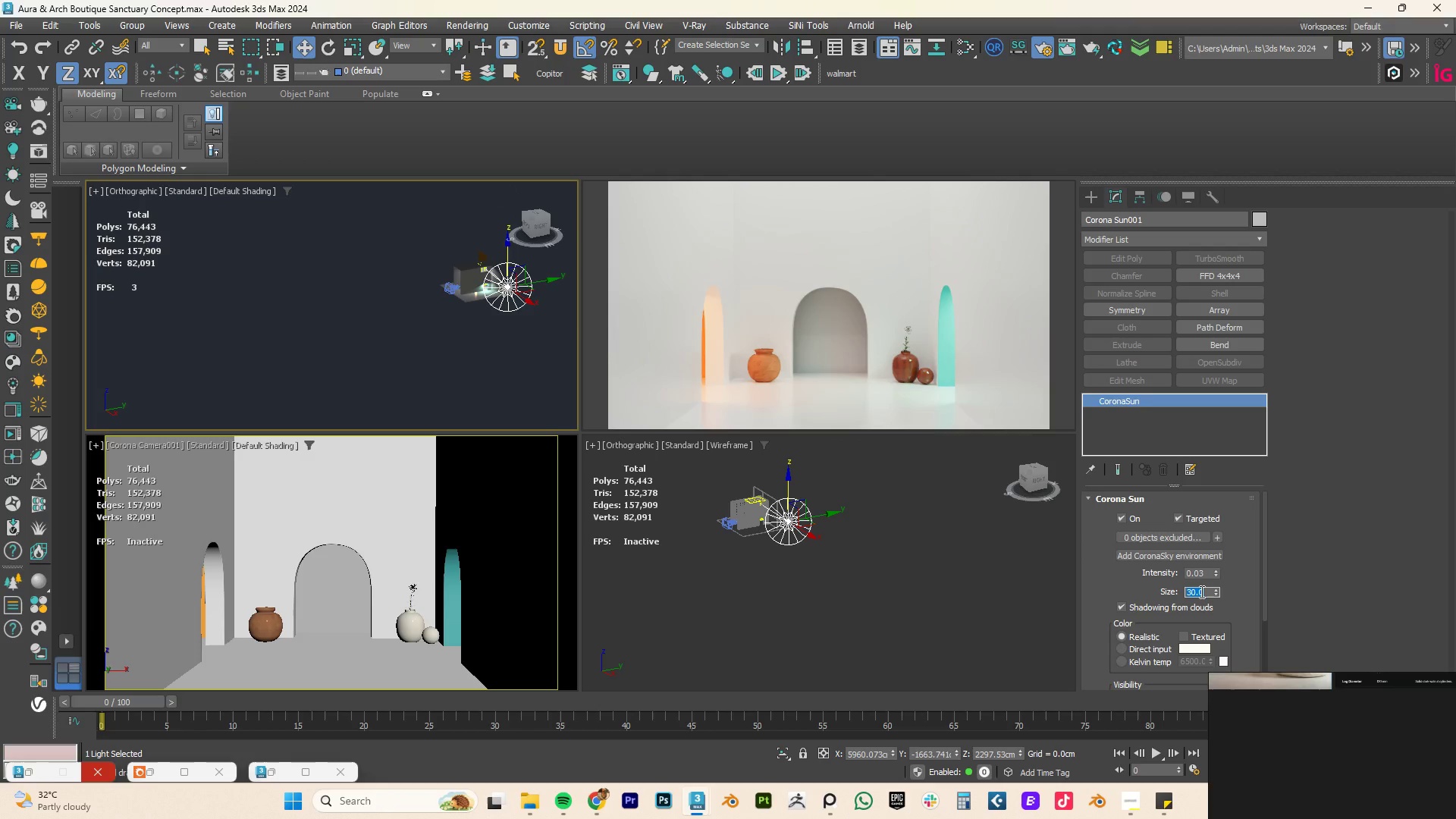 
key(Numpad1)
 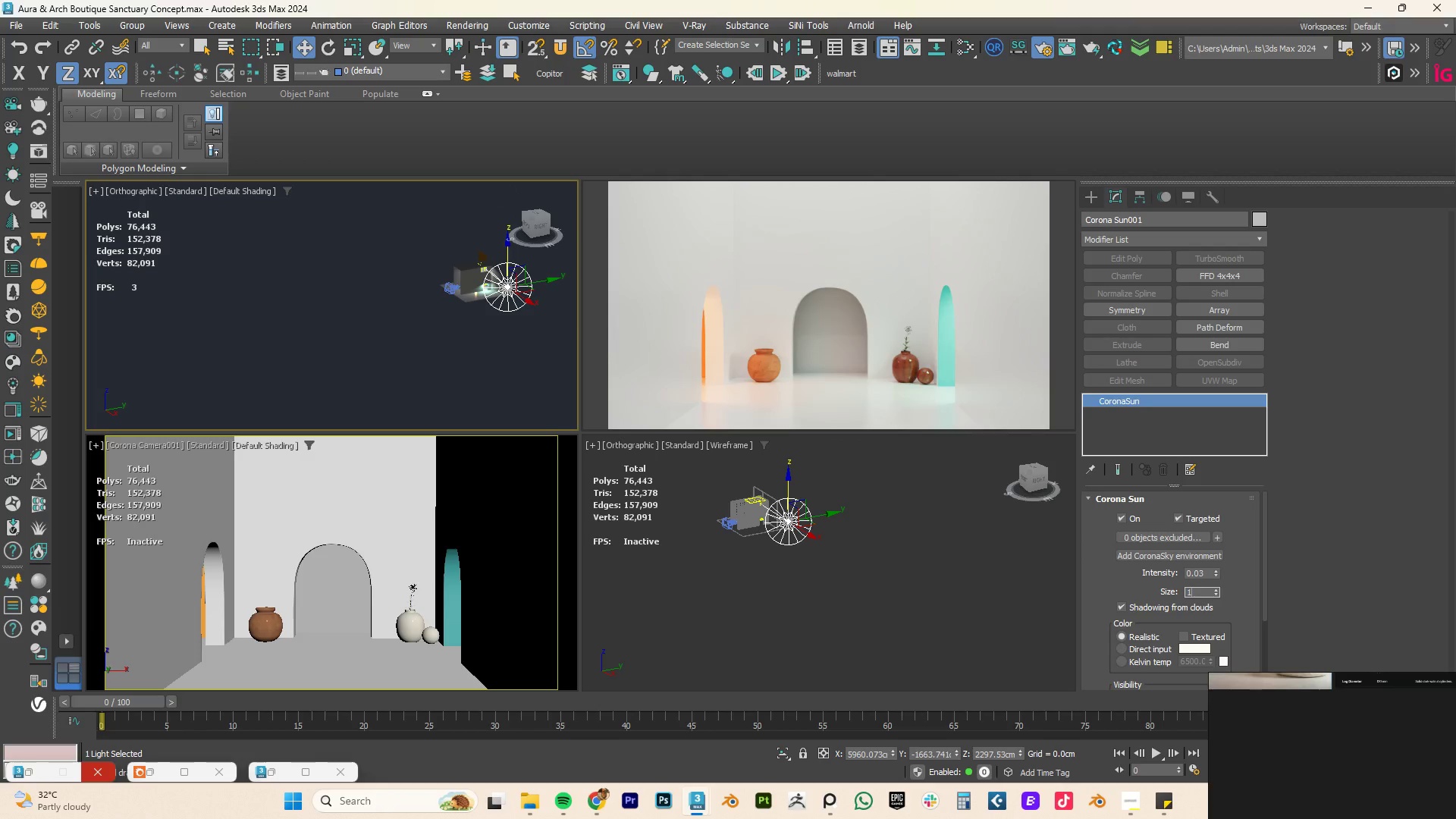 
key(Numpad0)
 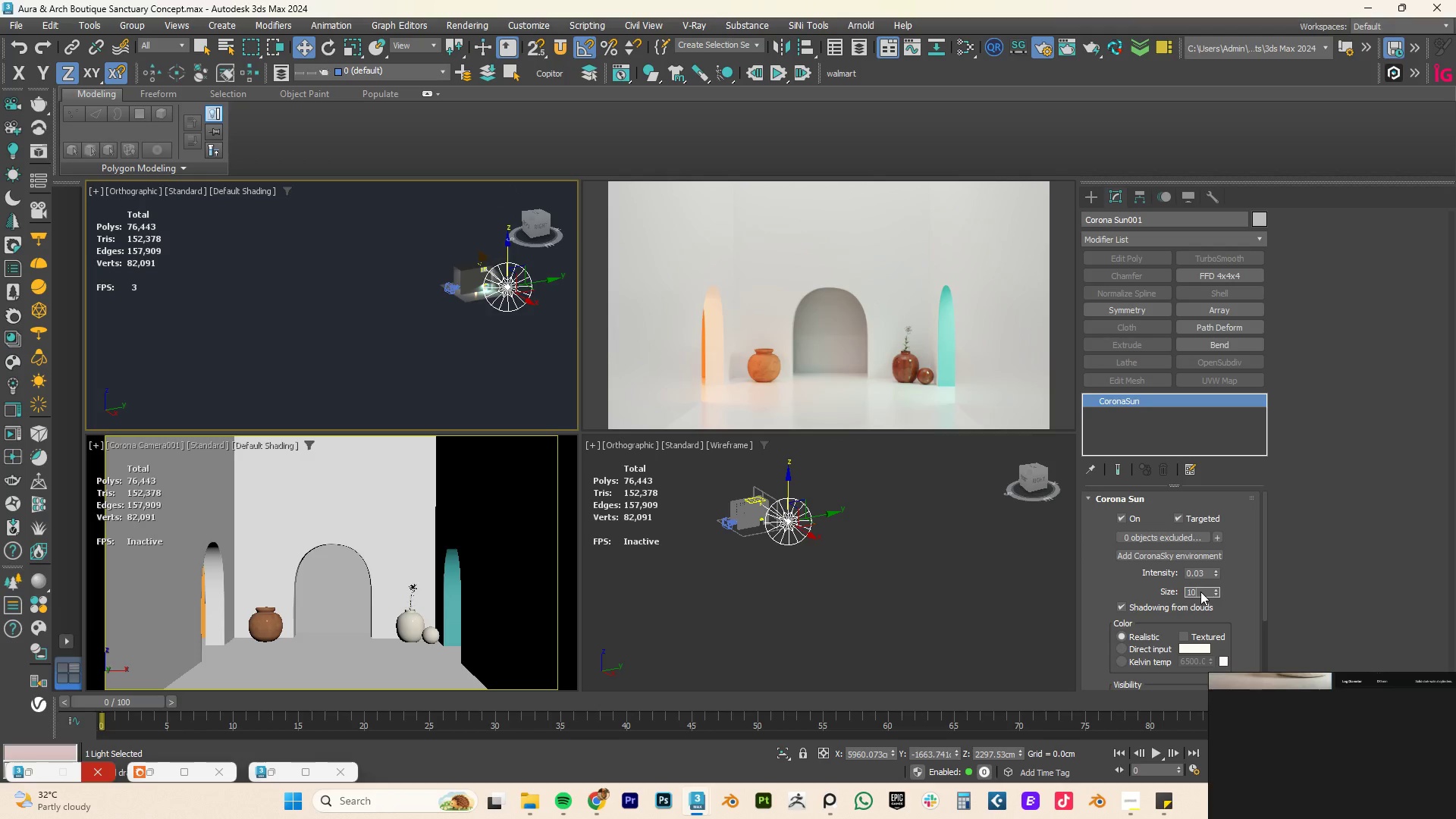 
key(NumpadEnter)
 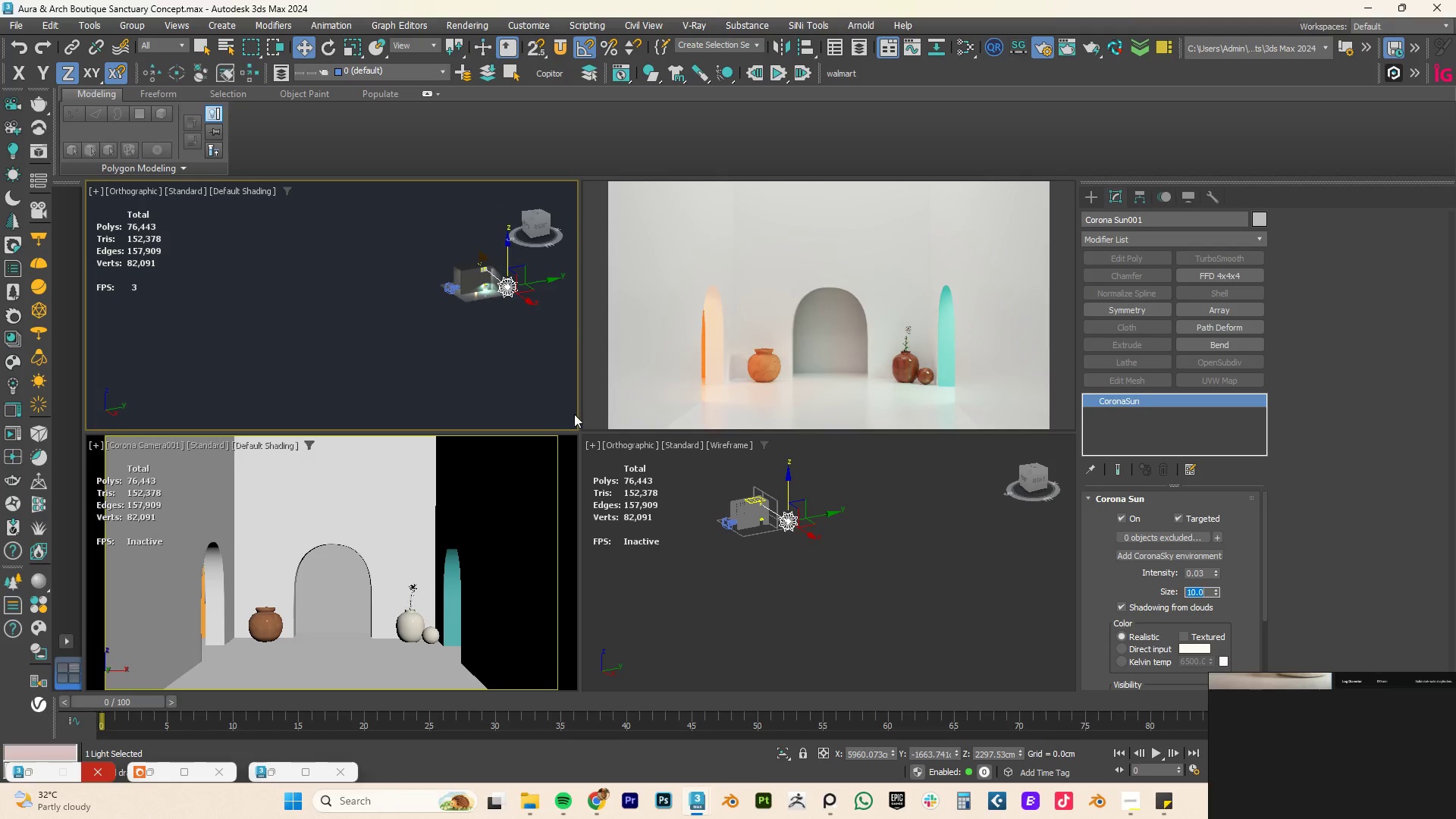 
hold_key(key=AltLeft, duration=0.53)
 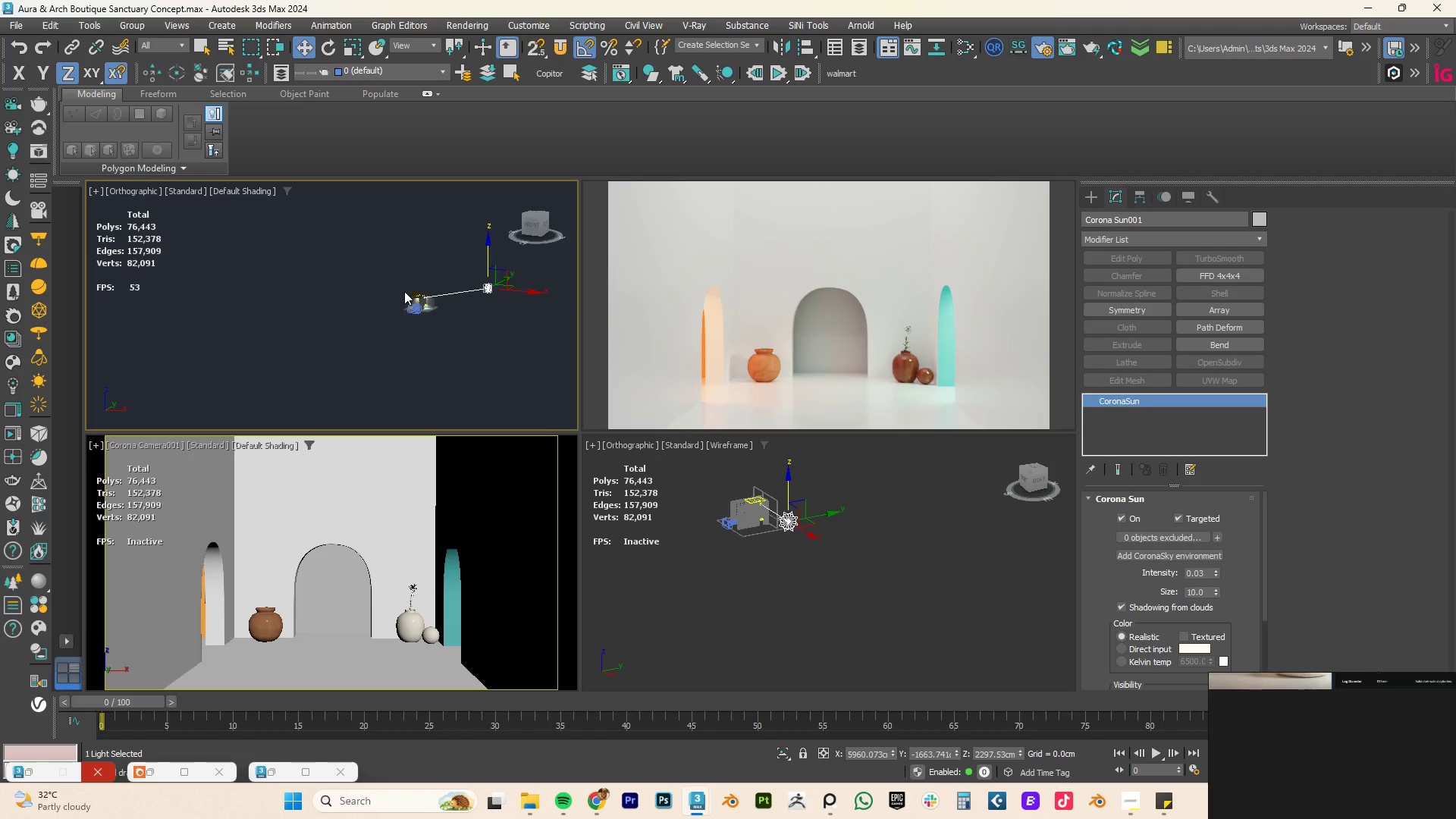 
scroll: coordinate [413, 308], scroll_direction: down, amount: 2.0
 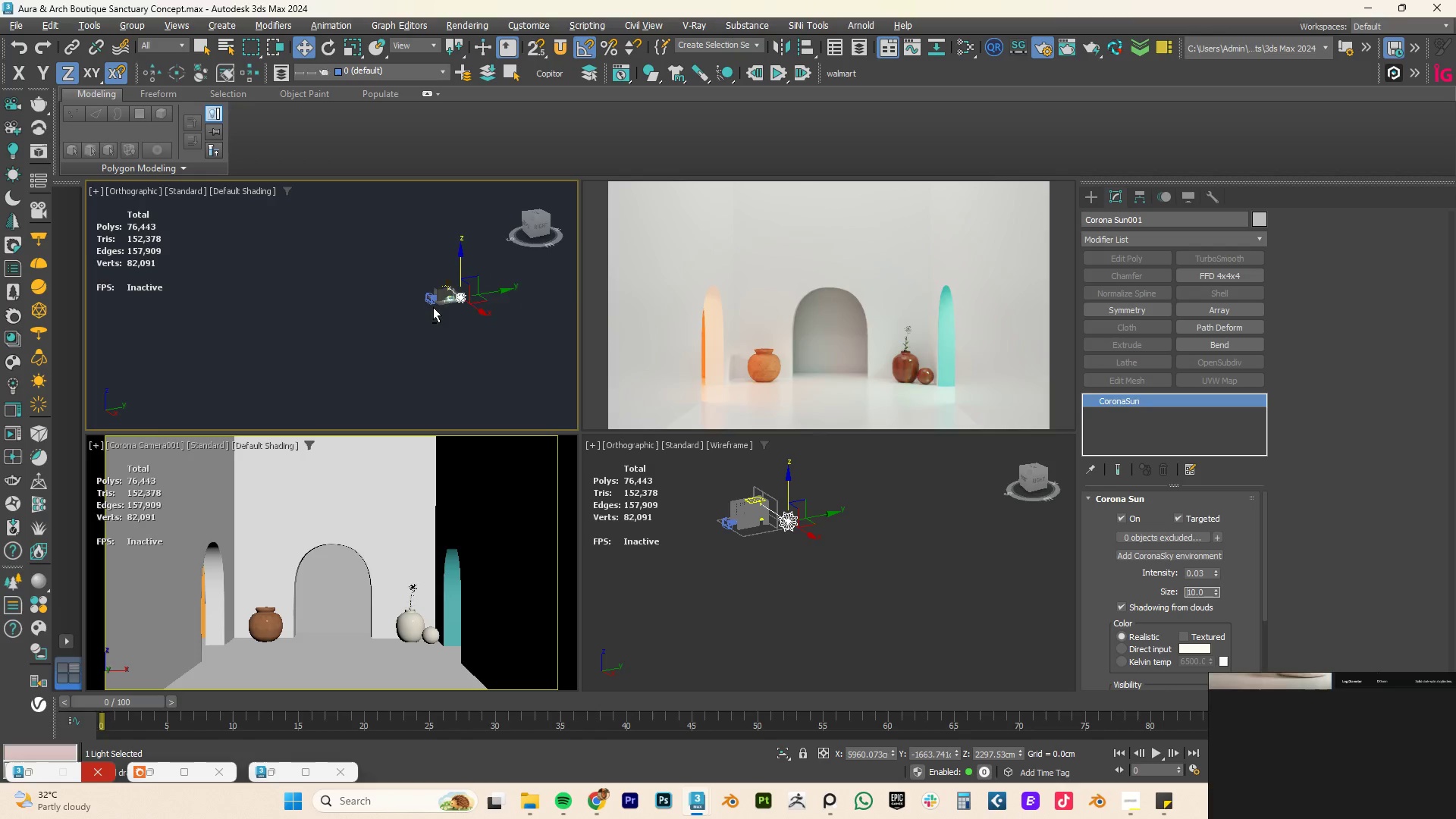 
scroll: coordinate [463, 324], scroll_direction: up, amount: 9.0
 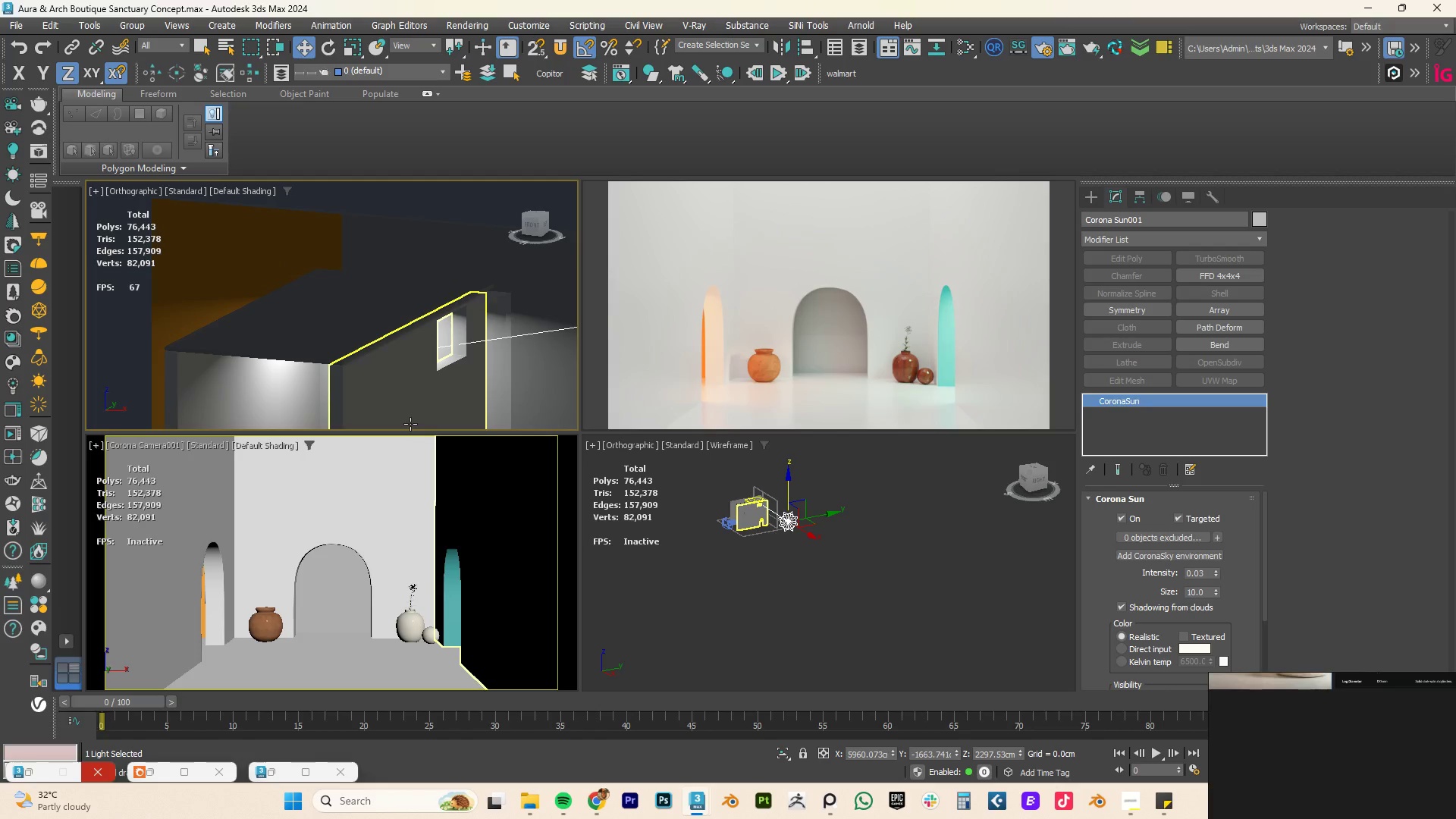 
hold_key(key=AltLeft, duration=0.47)
 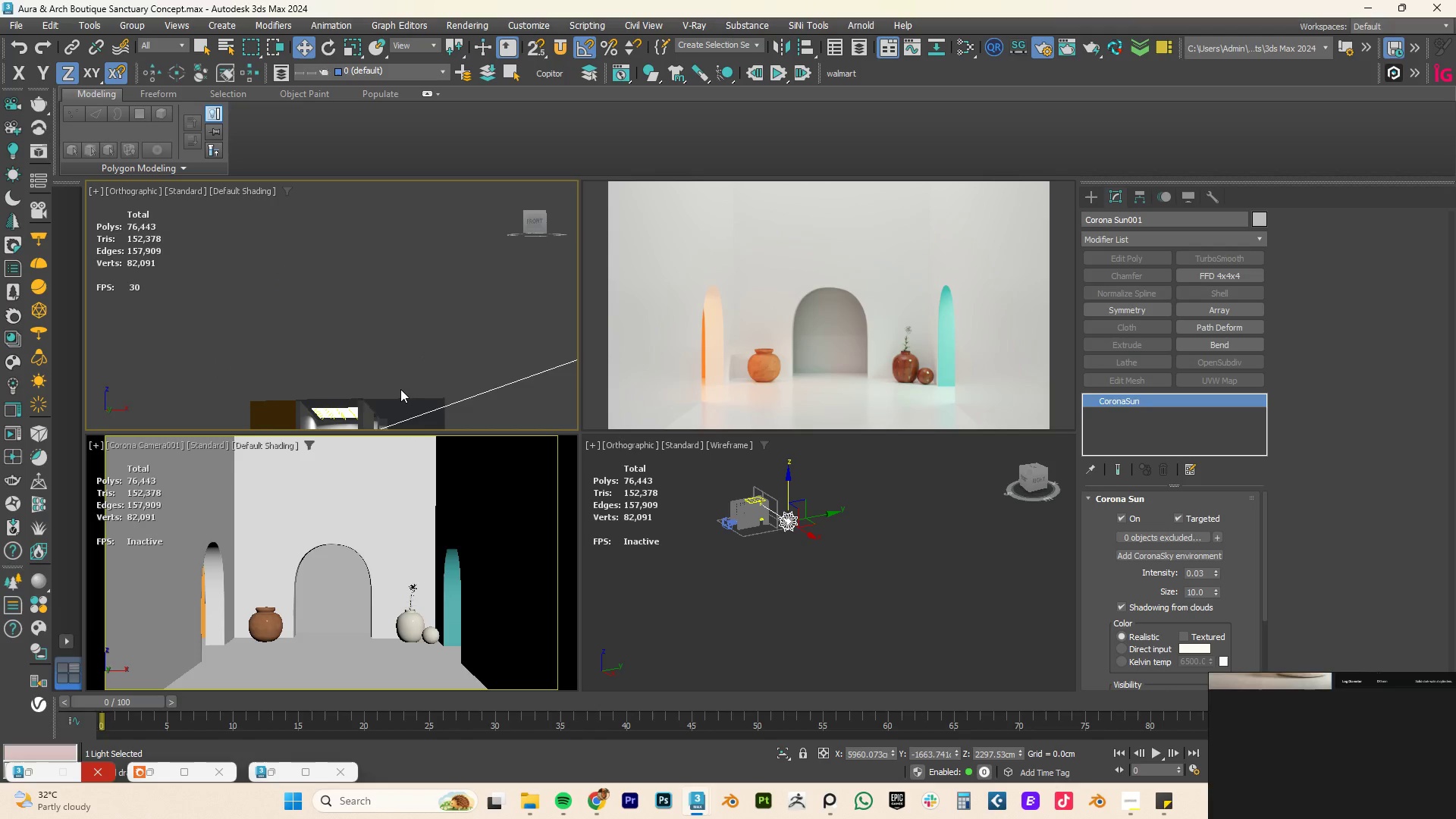 
scroll: coordinate [400, 381], scroll_direction: down, amount: 3.0
 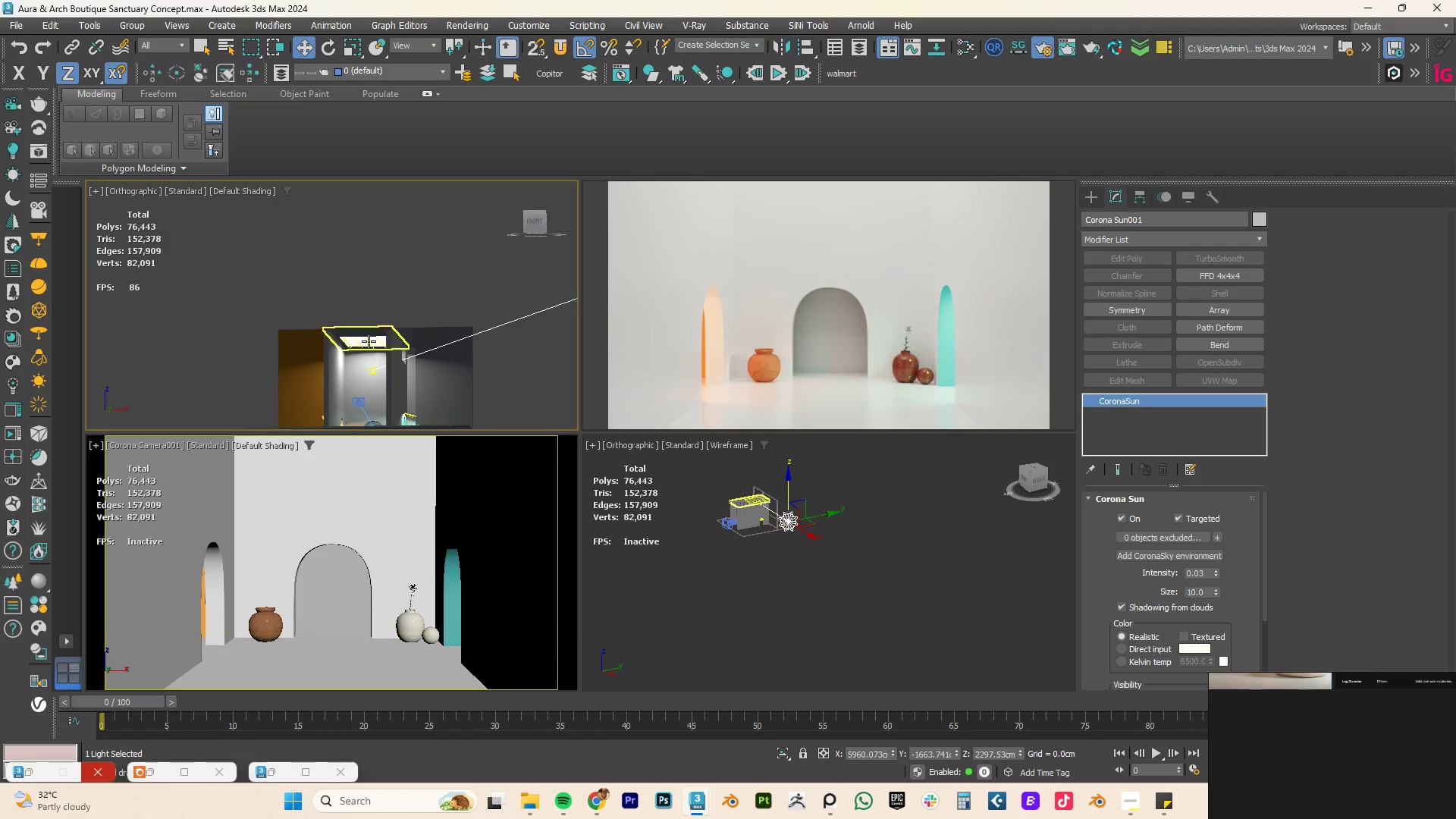 
left_click([365, 344])
 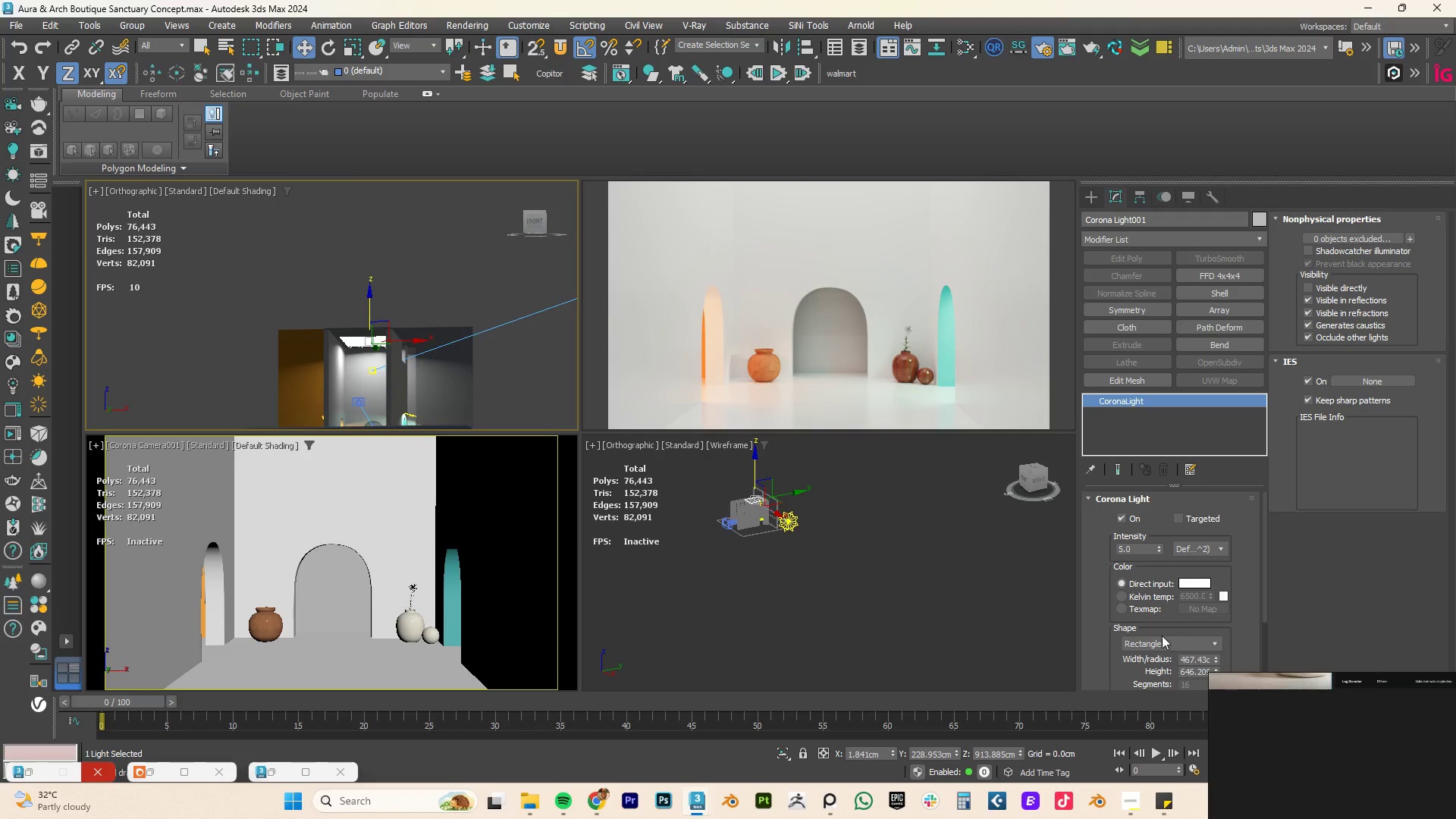 
hold_key(key=AltLeft, duration=0.81)
 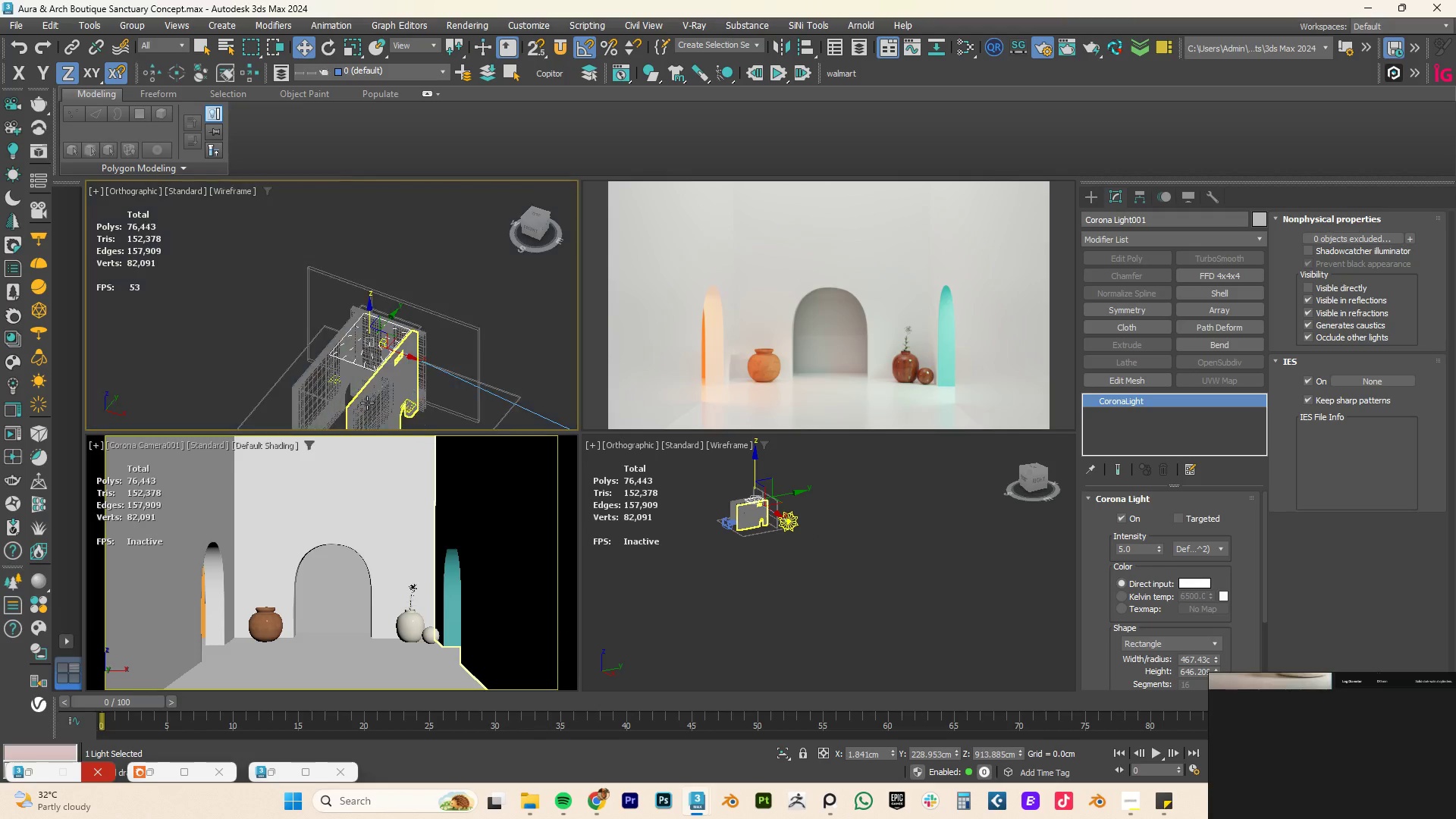 
key(F3)
 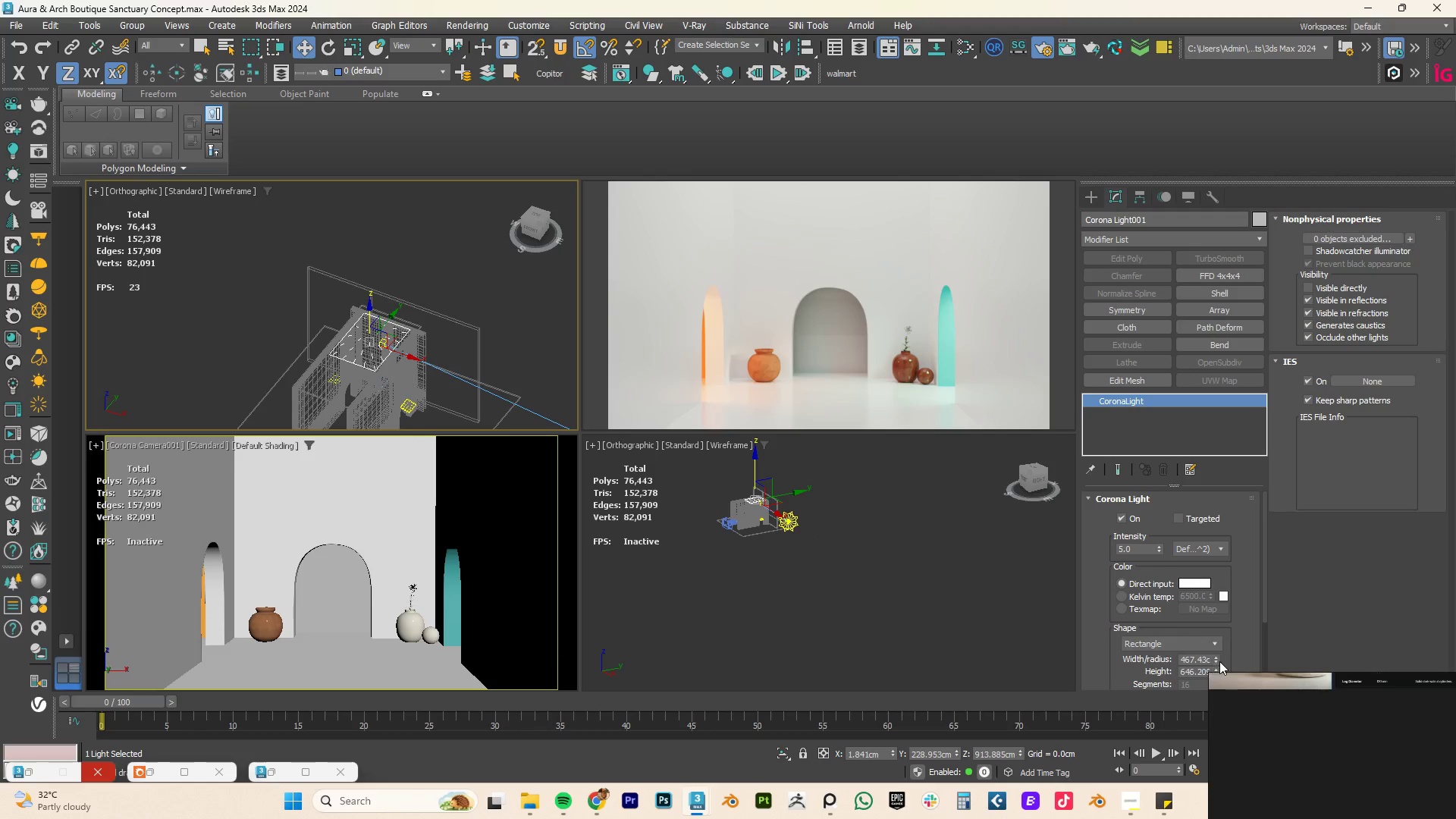 
left_click_drag(start_coordinate=[1216, 659], to_coordinate=[1213, 634])
 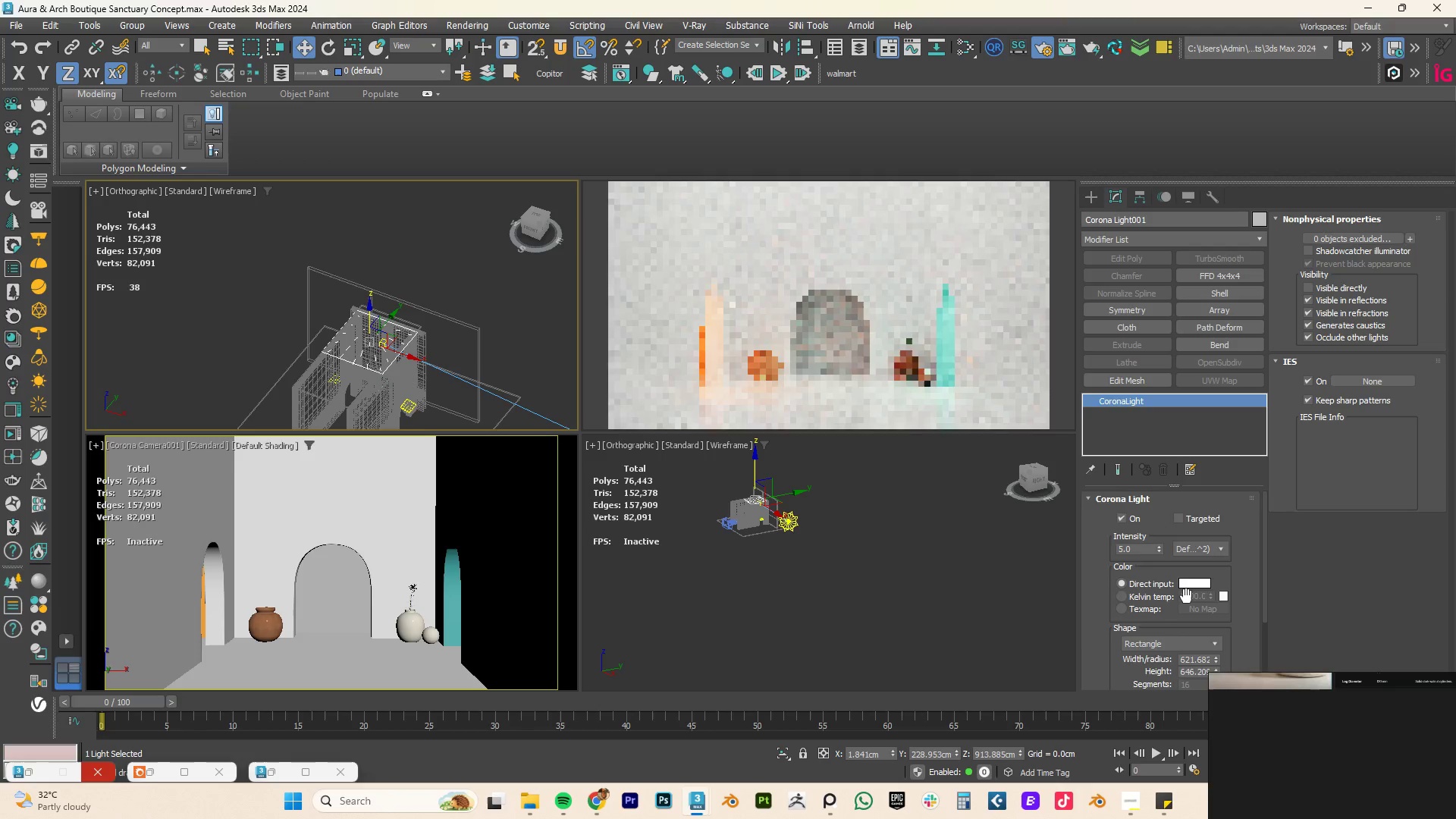 
scroll: coordinate [1186, 596], scroll_direction: down, amount: 1.0
 